 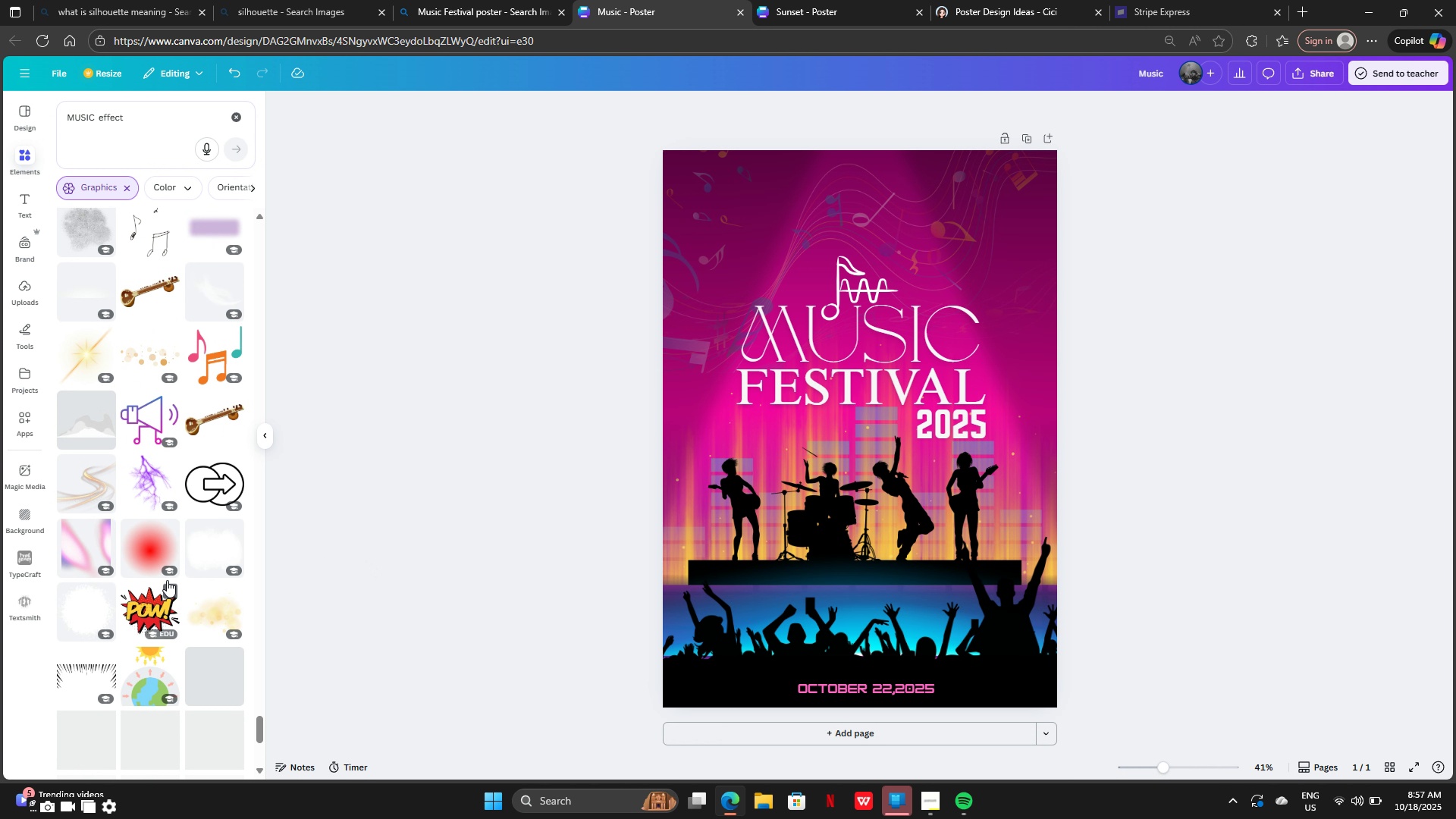 
scroll: coordinate [168, 582], scroll_direction: down, amount: 11.0
 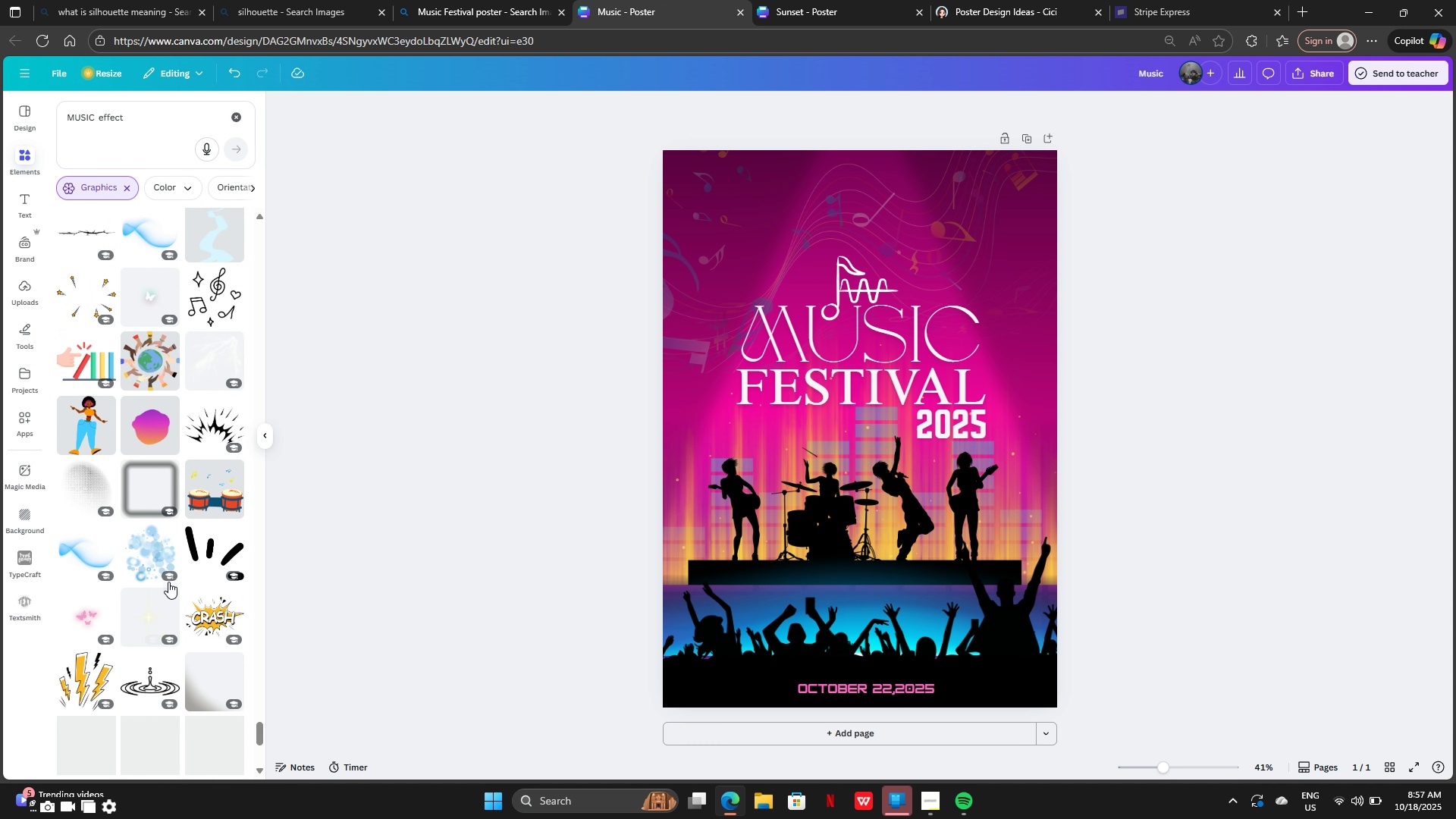 
scroll: coordinate [169, 582], scroll_direction: up, amount: 6.0
 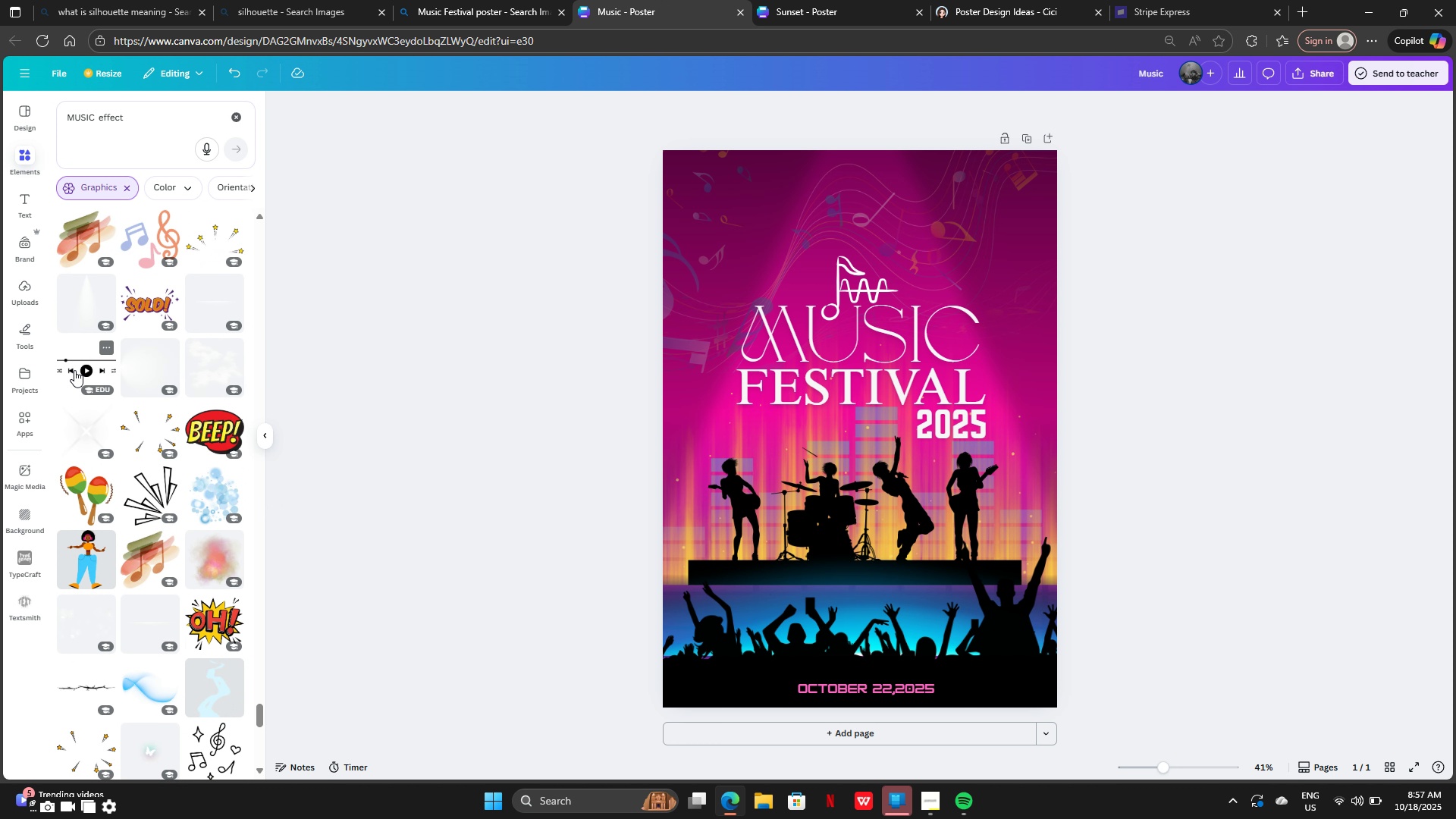 
left_click([74, 369])
 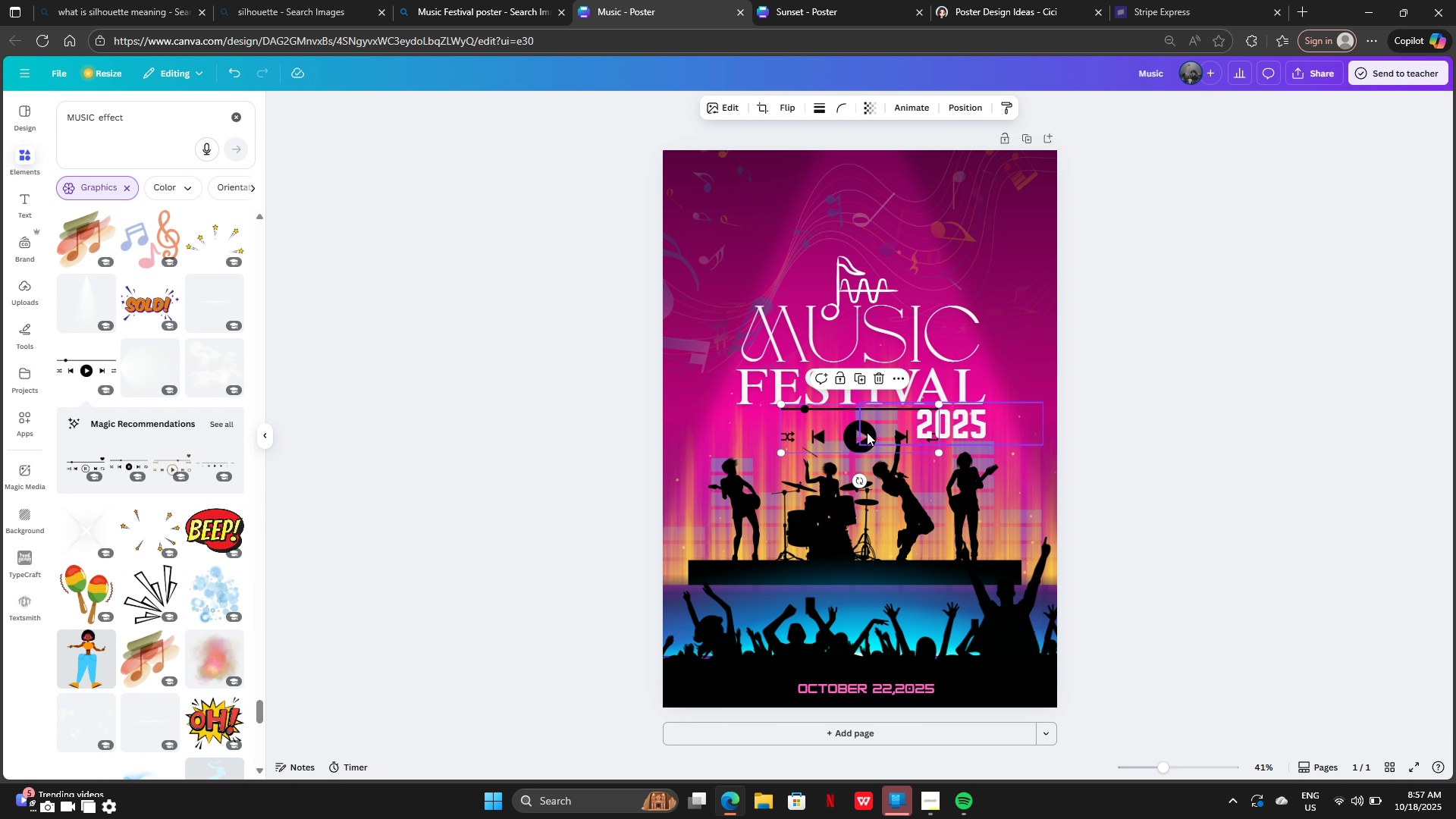 
left_click_drag(start_coordinate=[868, 432], to_coordinate=[838, 449])
 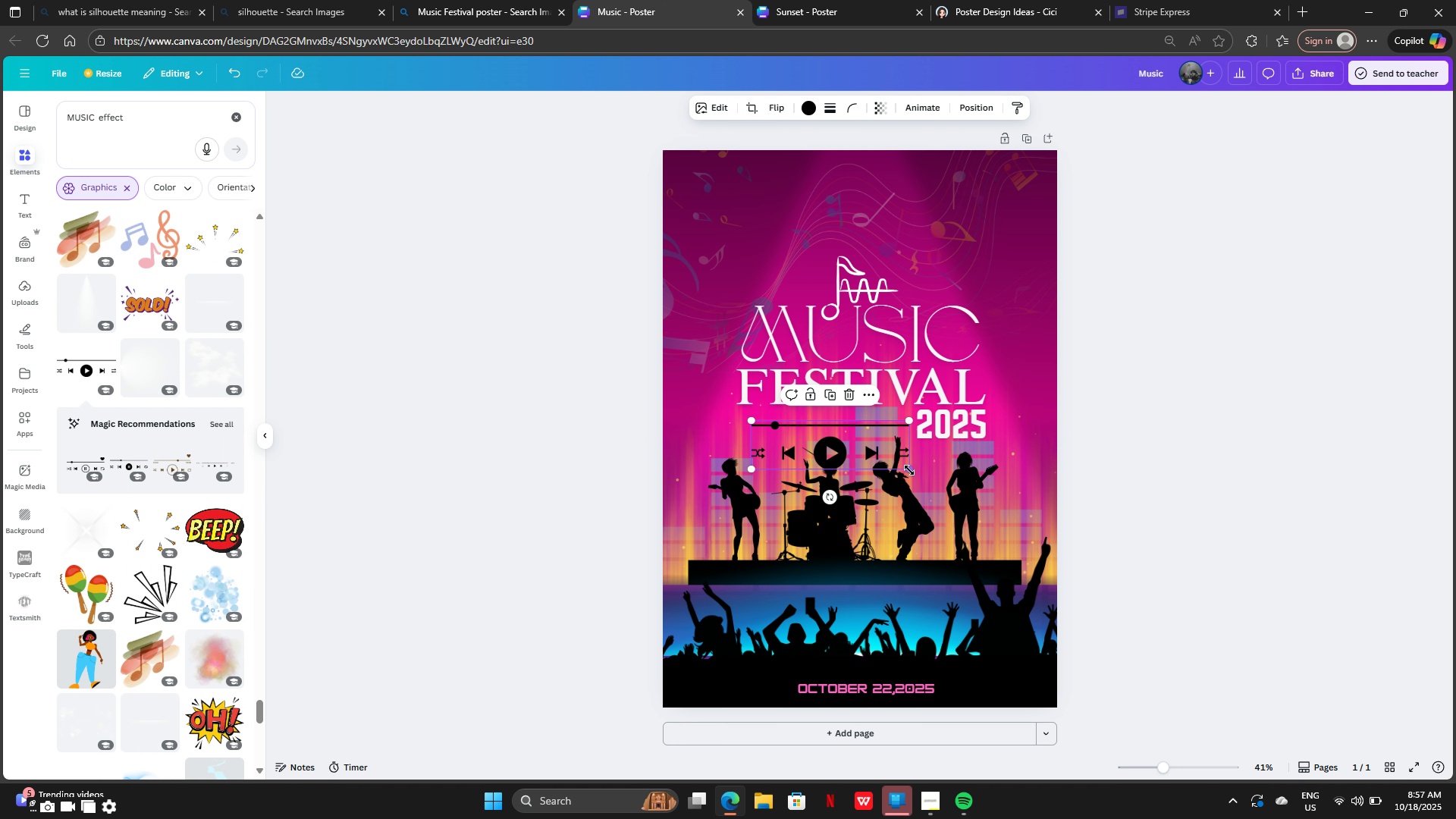 
left_click_drag(start_coordinate=[908, 469], to_coordinate=[851, 428])
 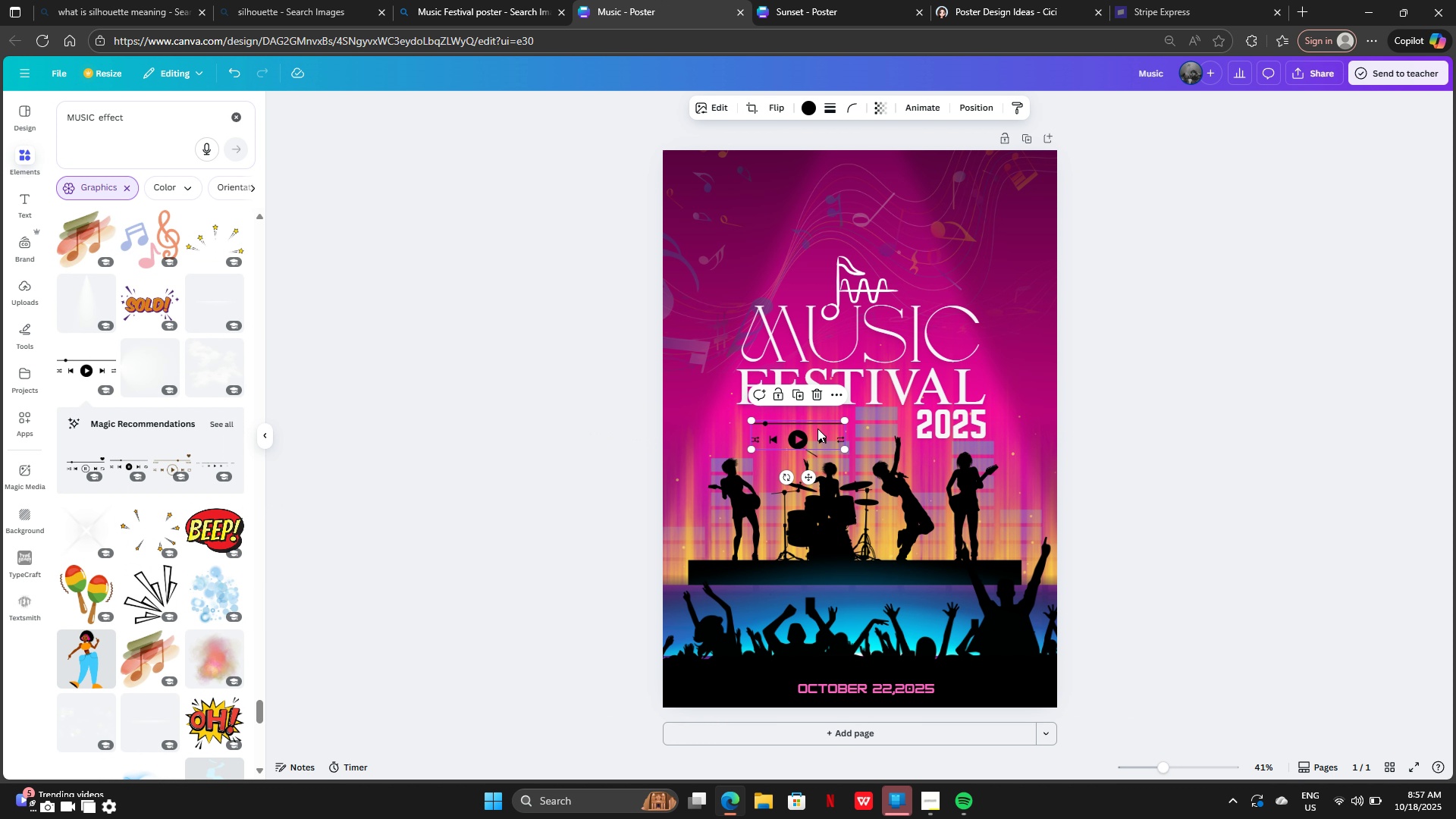 
left_click_drag(start_coordinate=[817, 428], to_coordinate=[813, 429])
 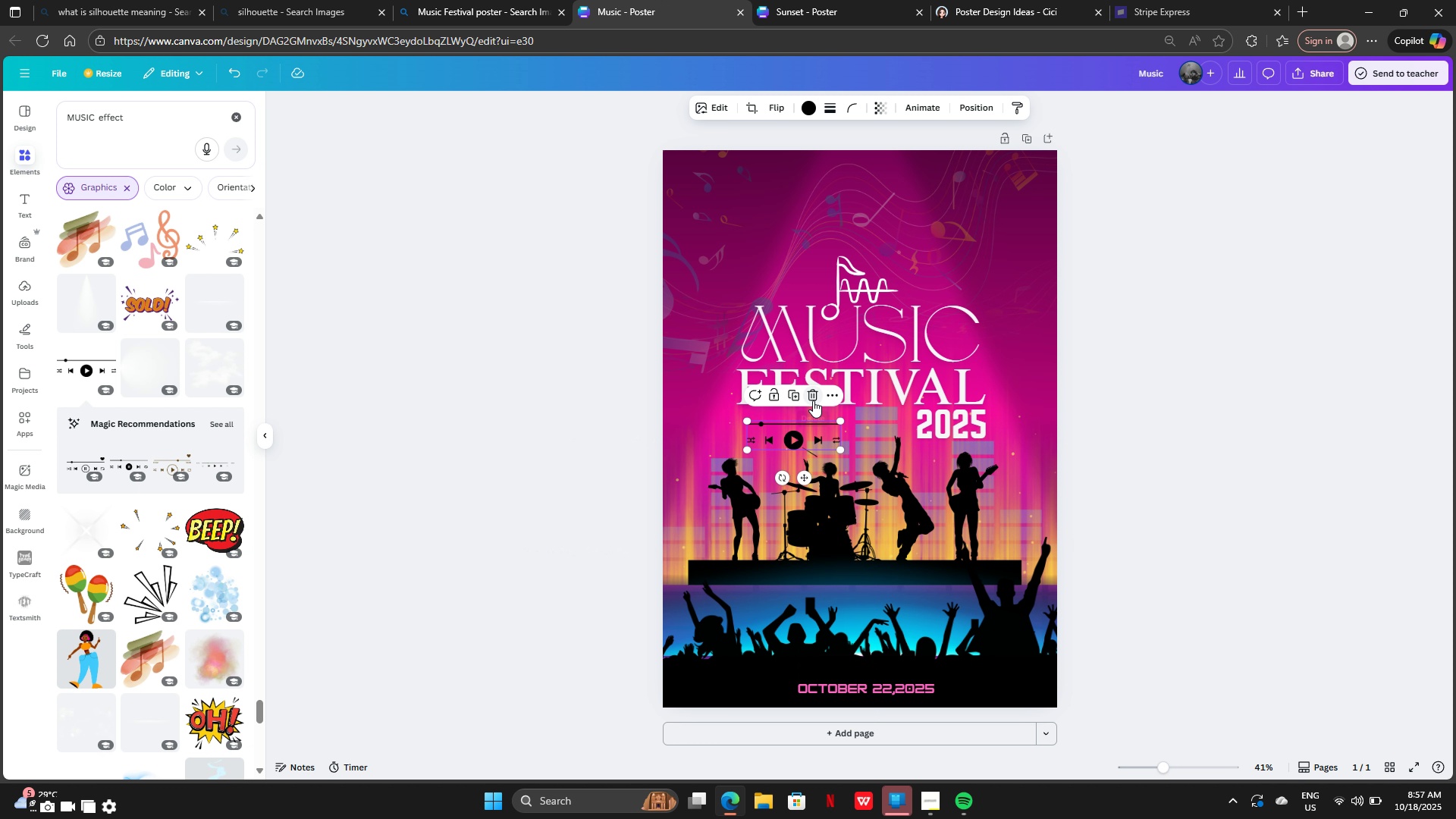 
left_click([813, 400])
 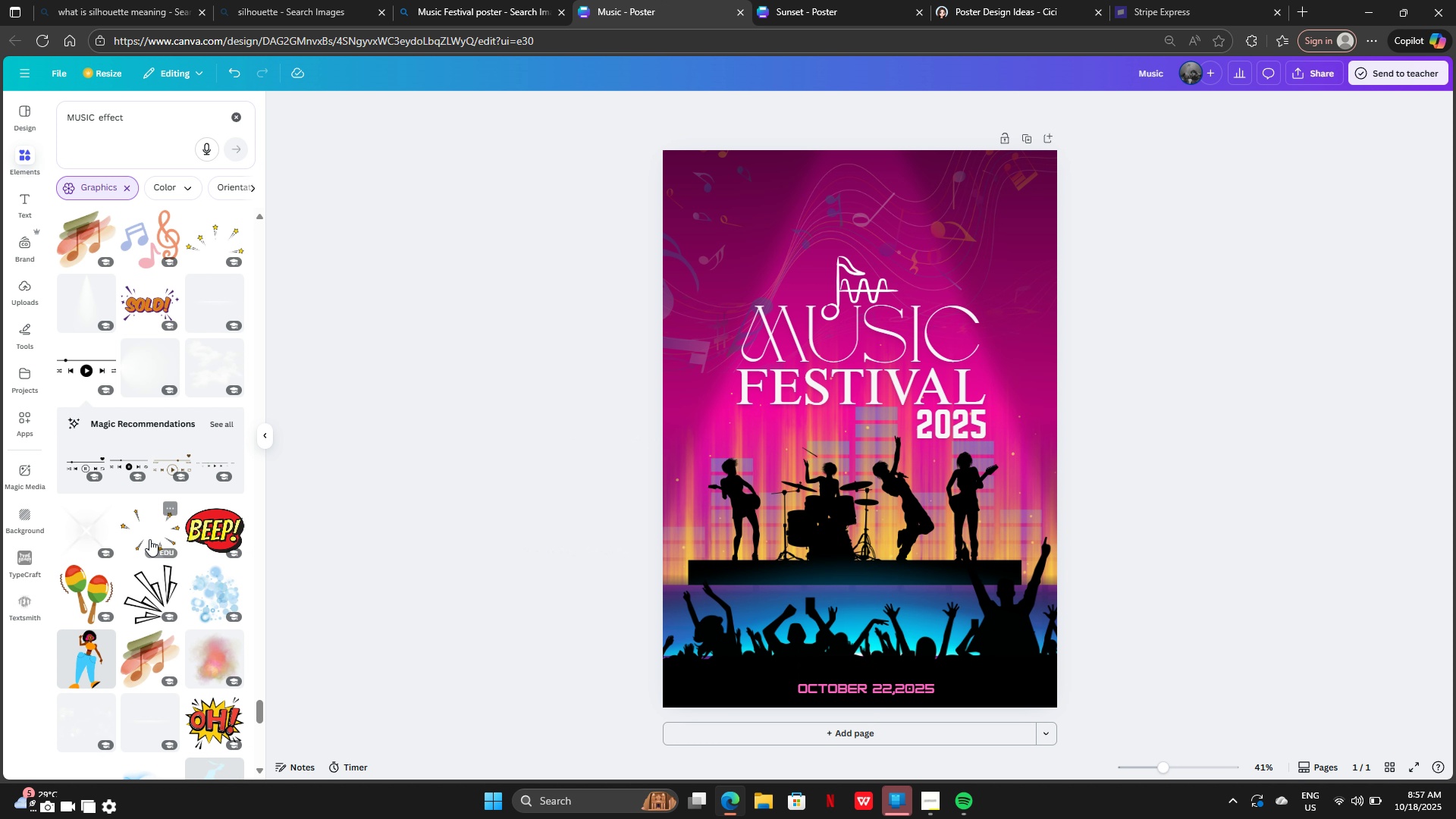 
scroll: coordinate [174, 642], scroll_direction: down, amount: 5.0
 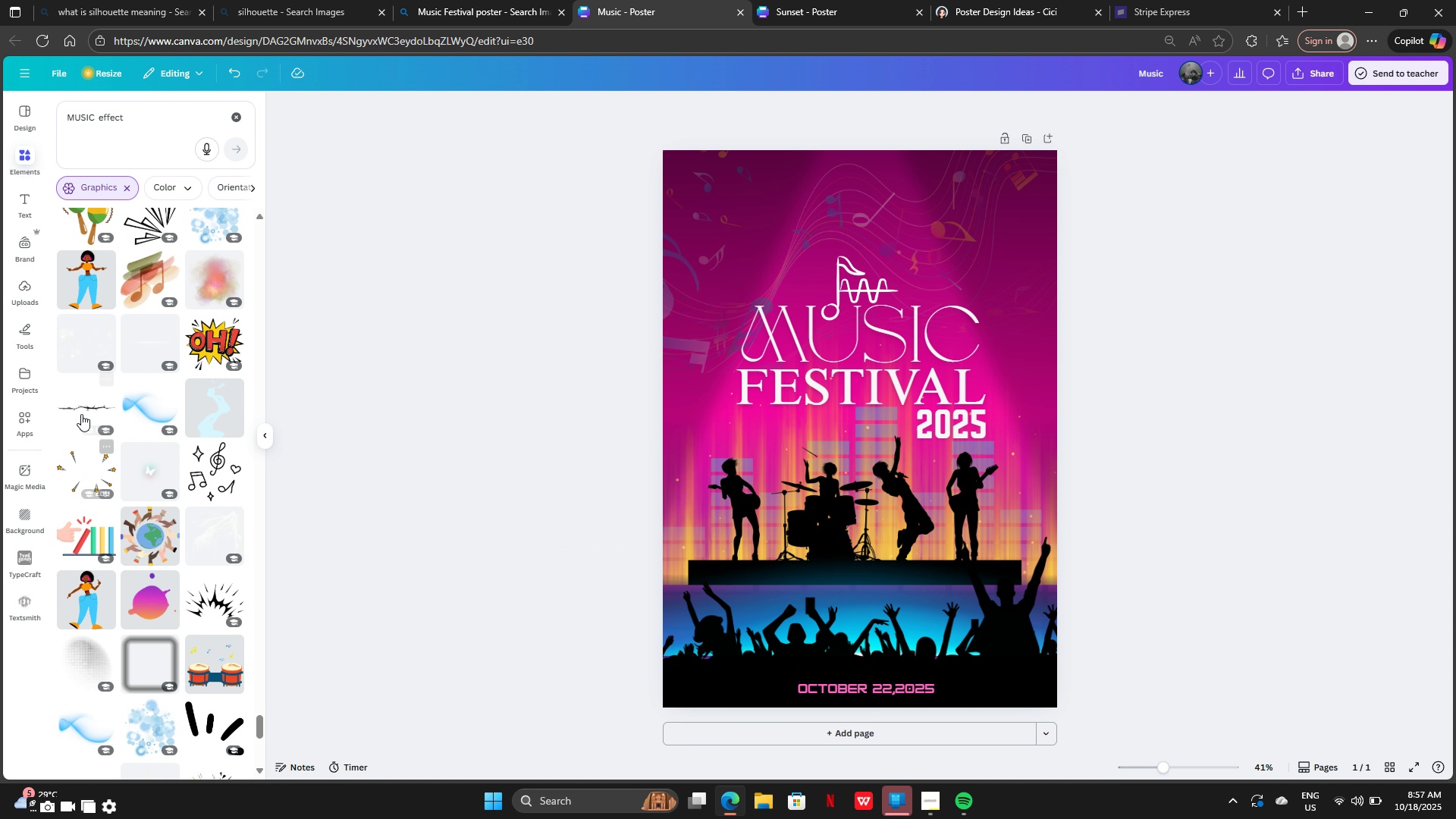 
left_click([81, 414])
 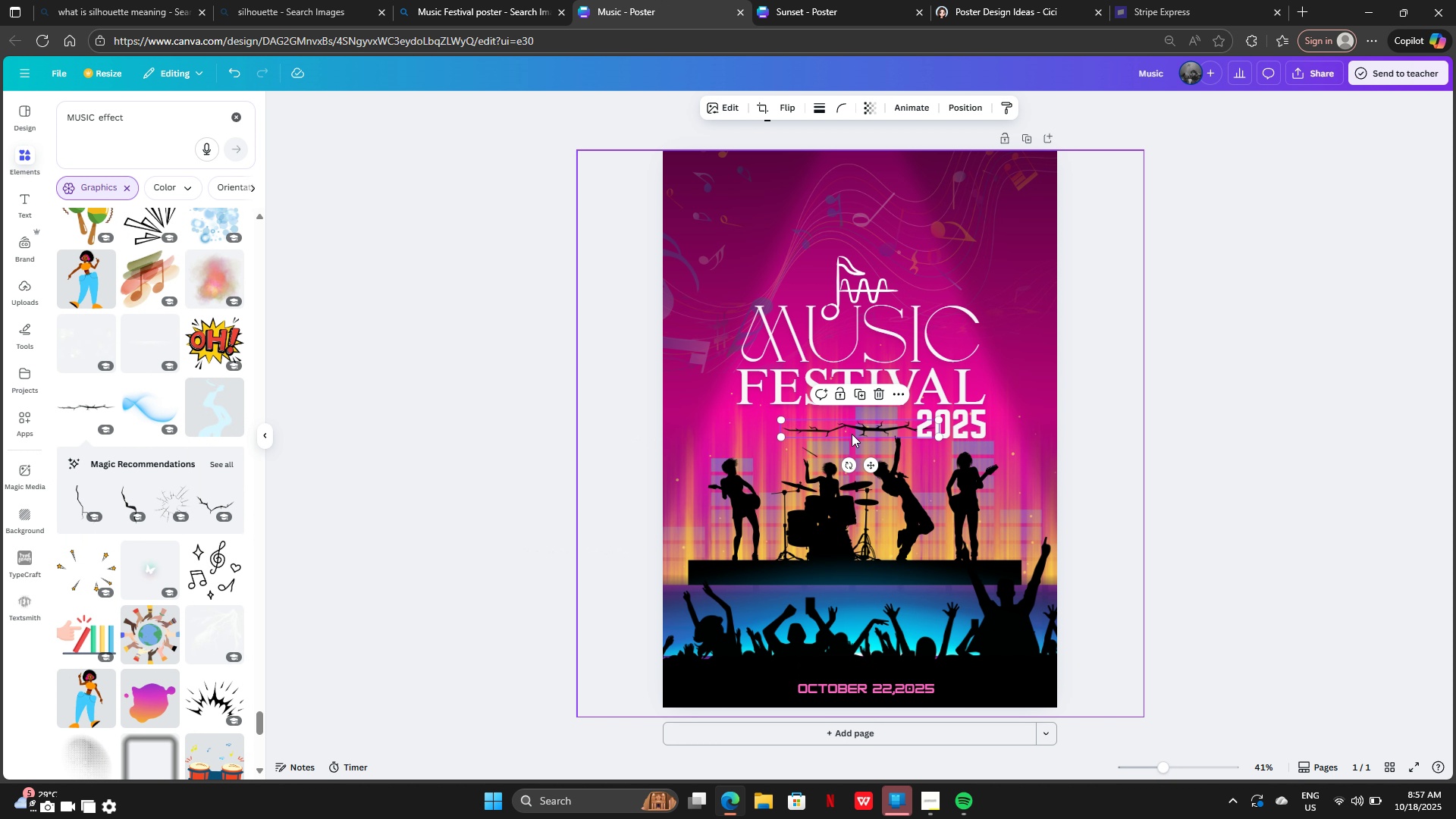 
left_click_drag(start_coordinate=[856, 430], to_coordinate=[829, 429])
 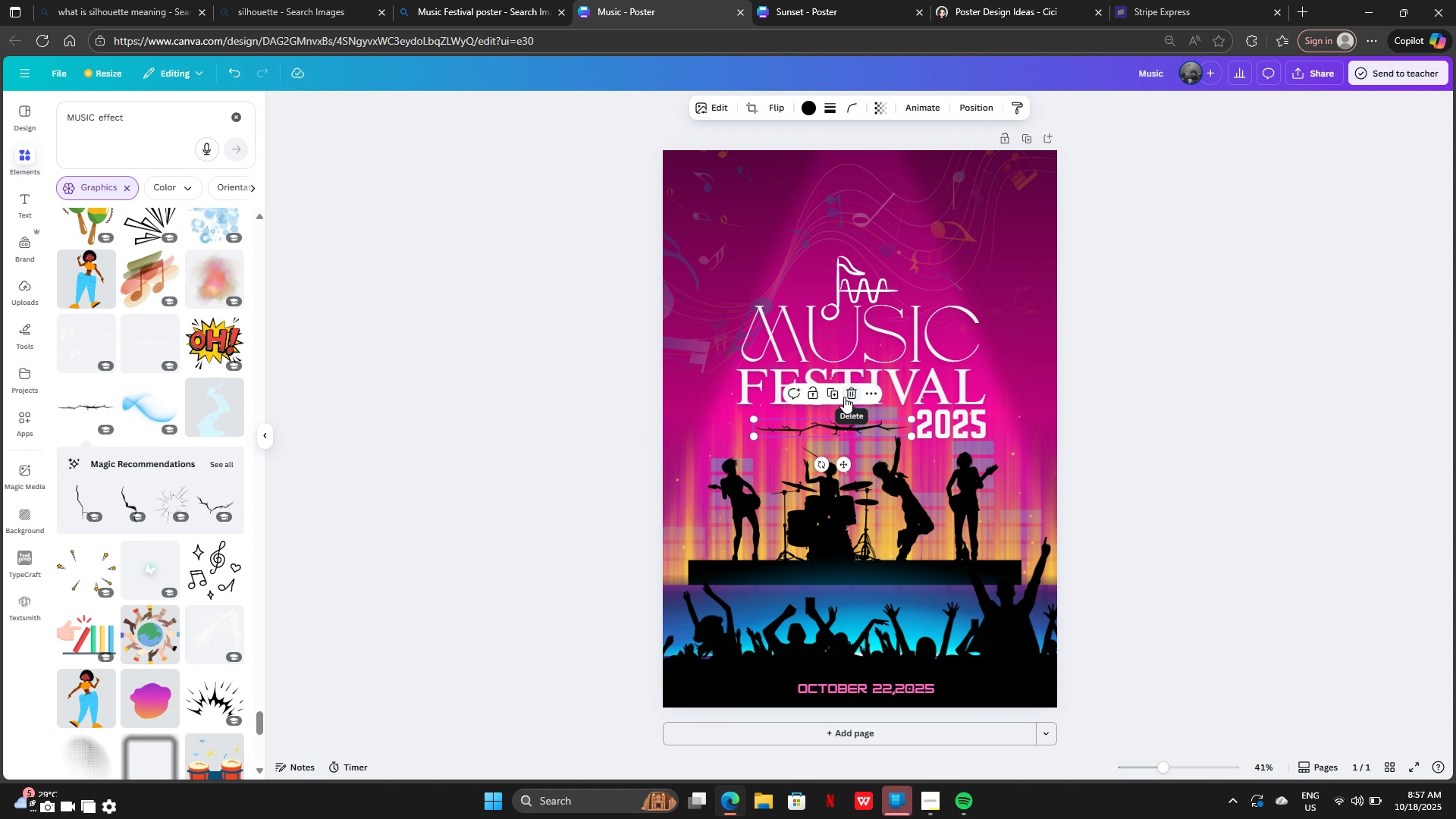 
left_click([844, 397])
 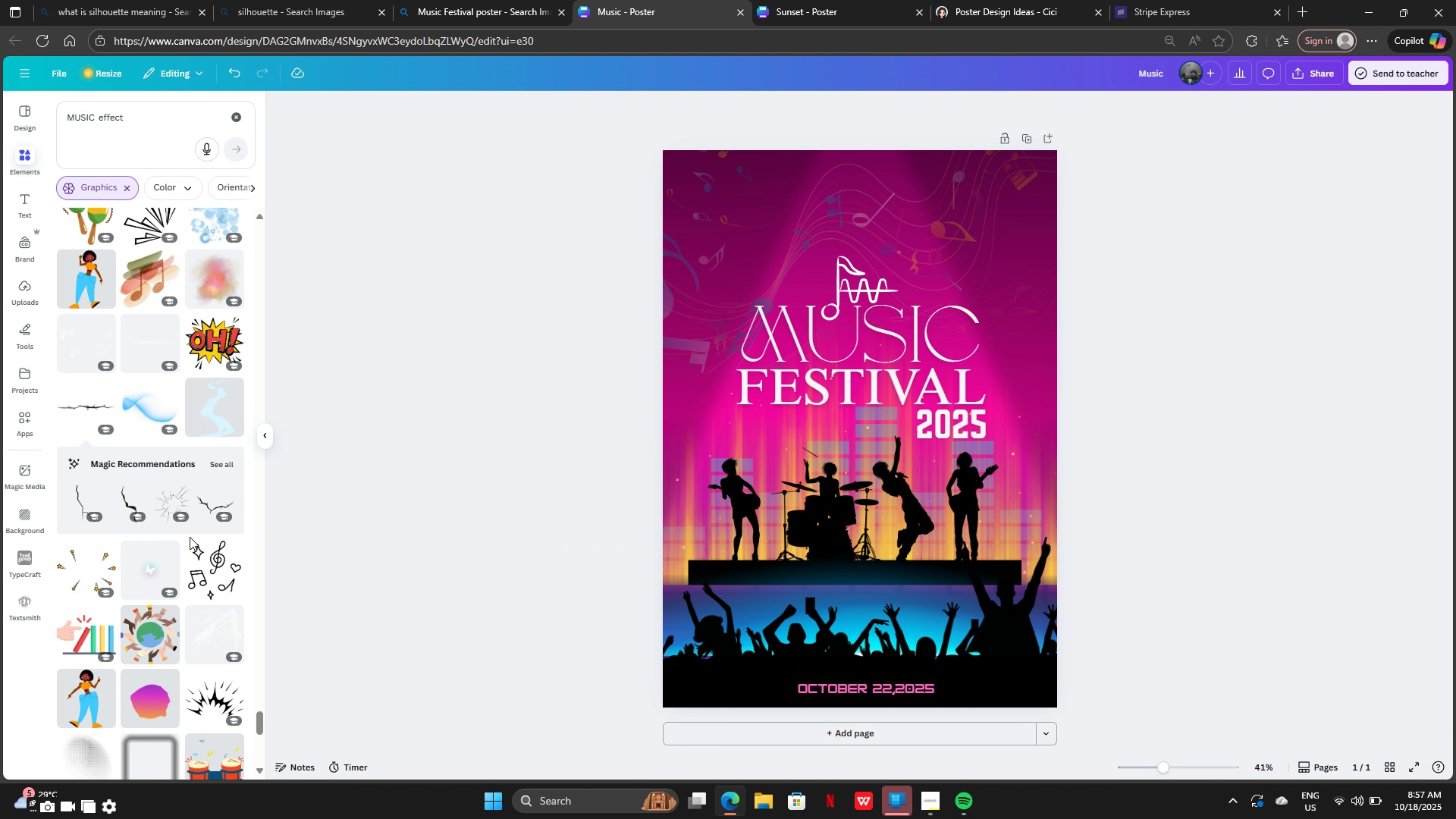 
scroll: coordinate [174, 560], scroll_direction: down, amount: 10.0
 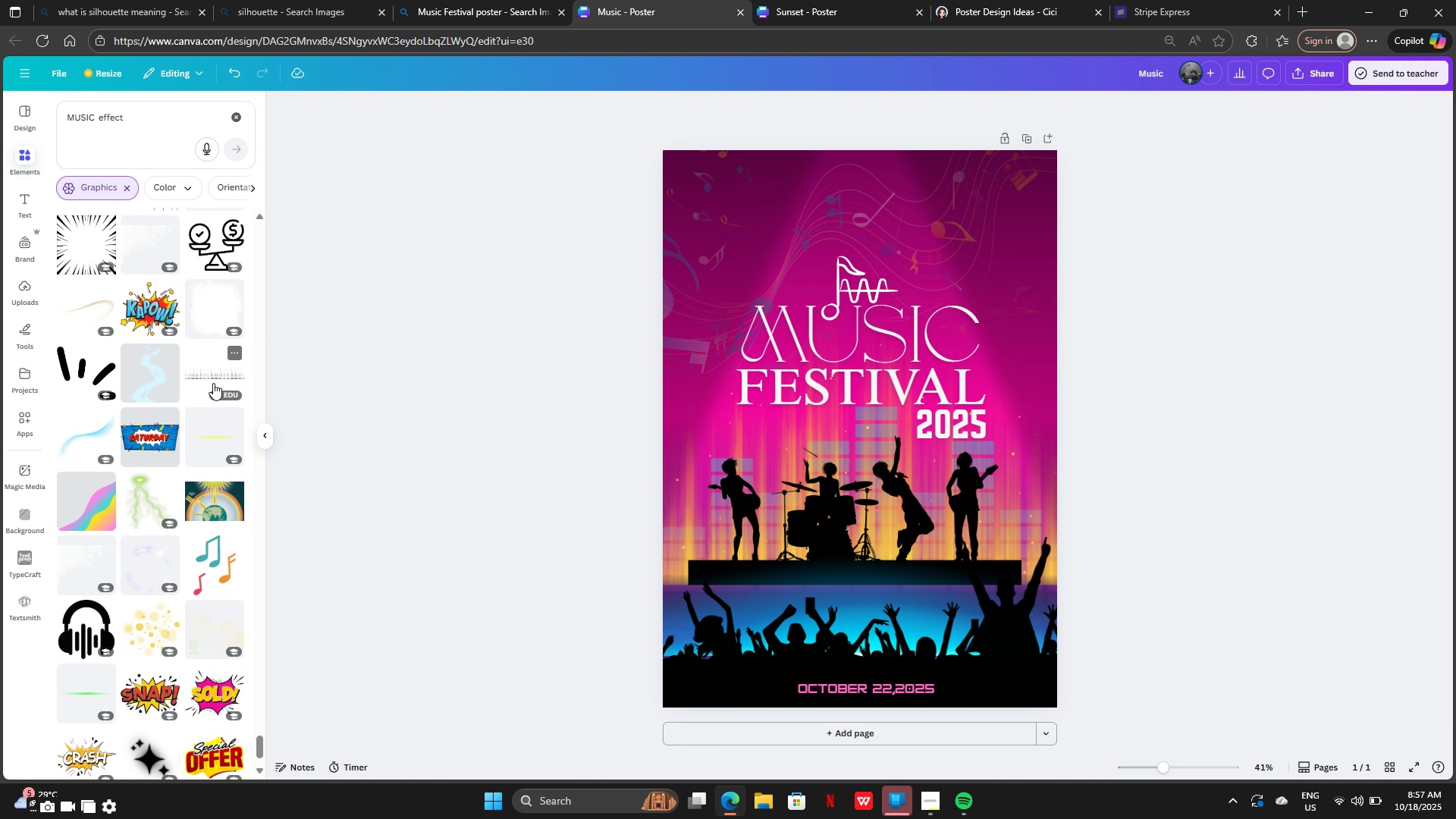 
left_click([212, 363])
 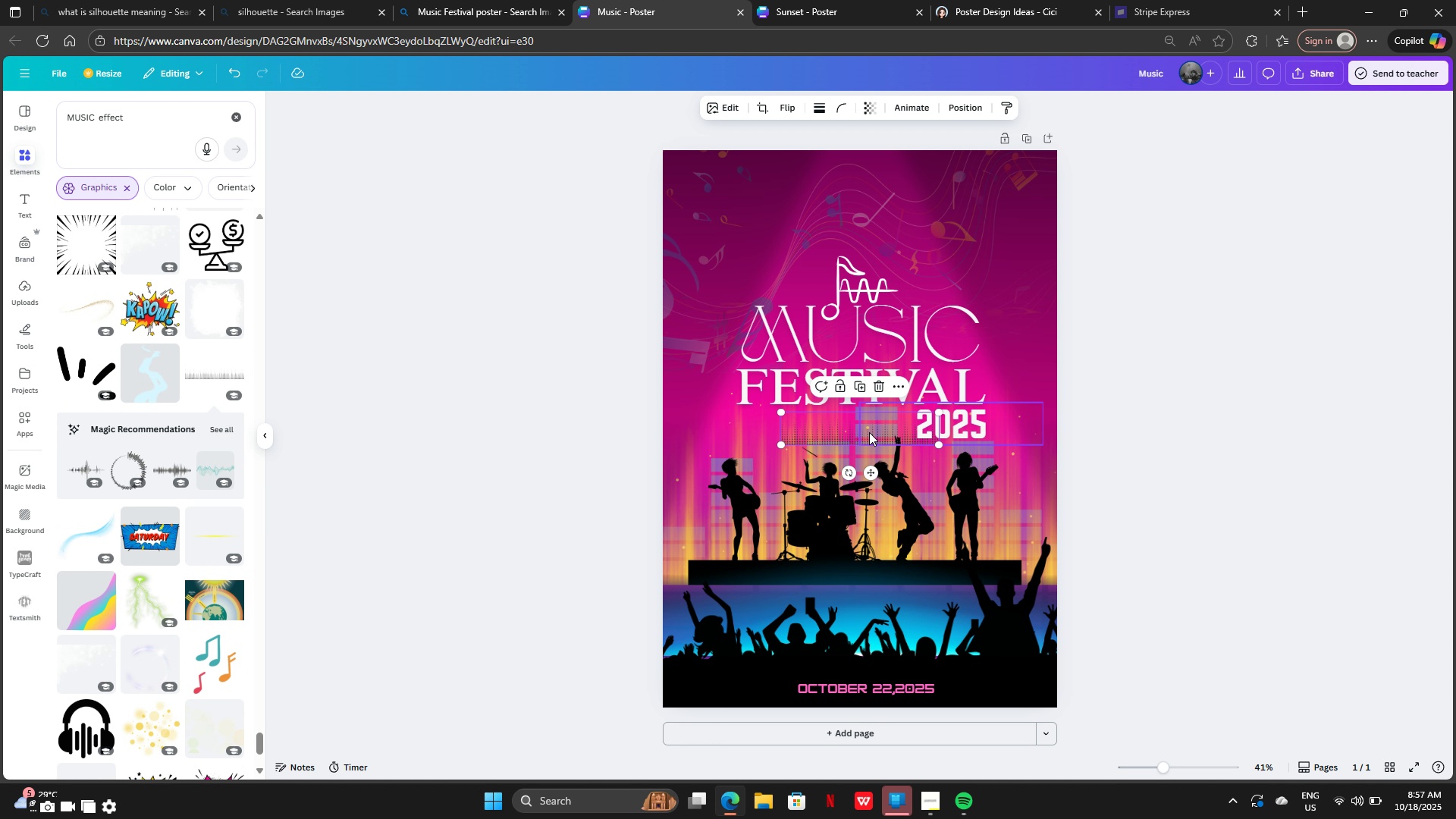 
left_click_drag(start_coordinate=[869, 428], to_coordinate=[827, 424])
 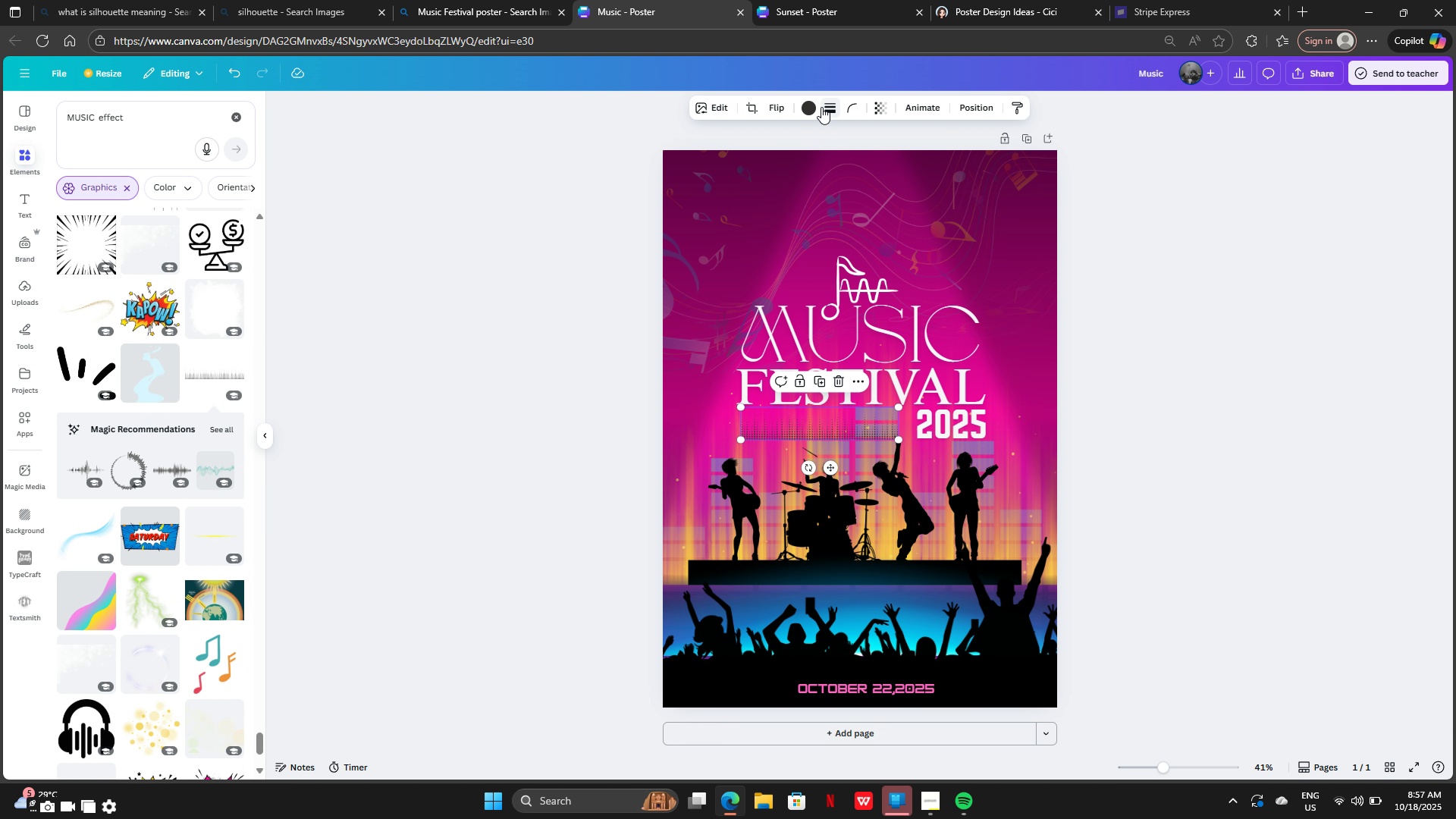 
double_click([809, 108])
 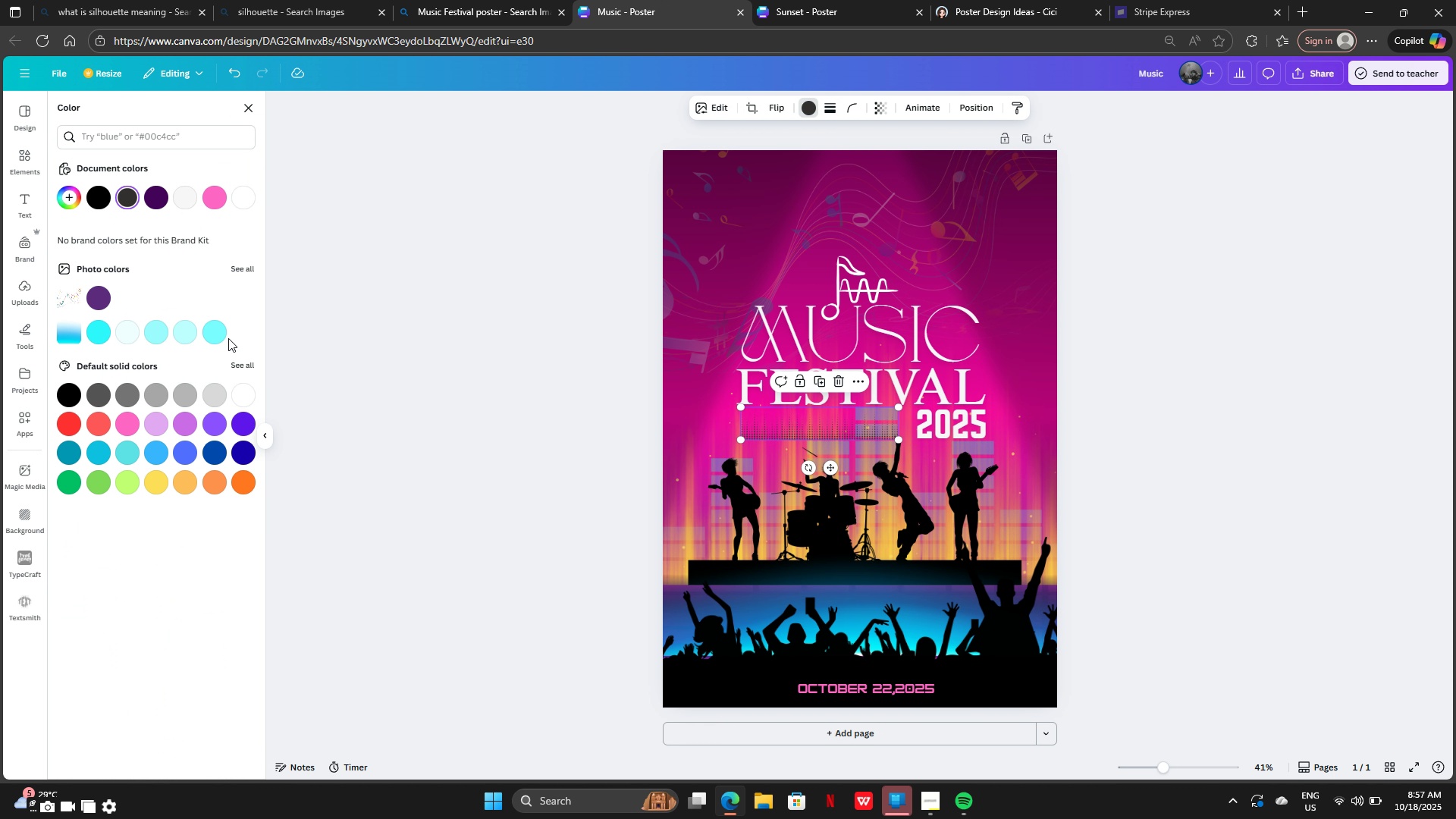 
left_click([228, 338])
 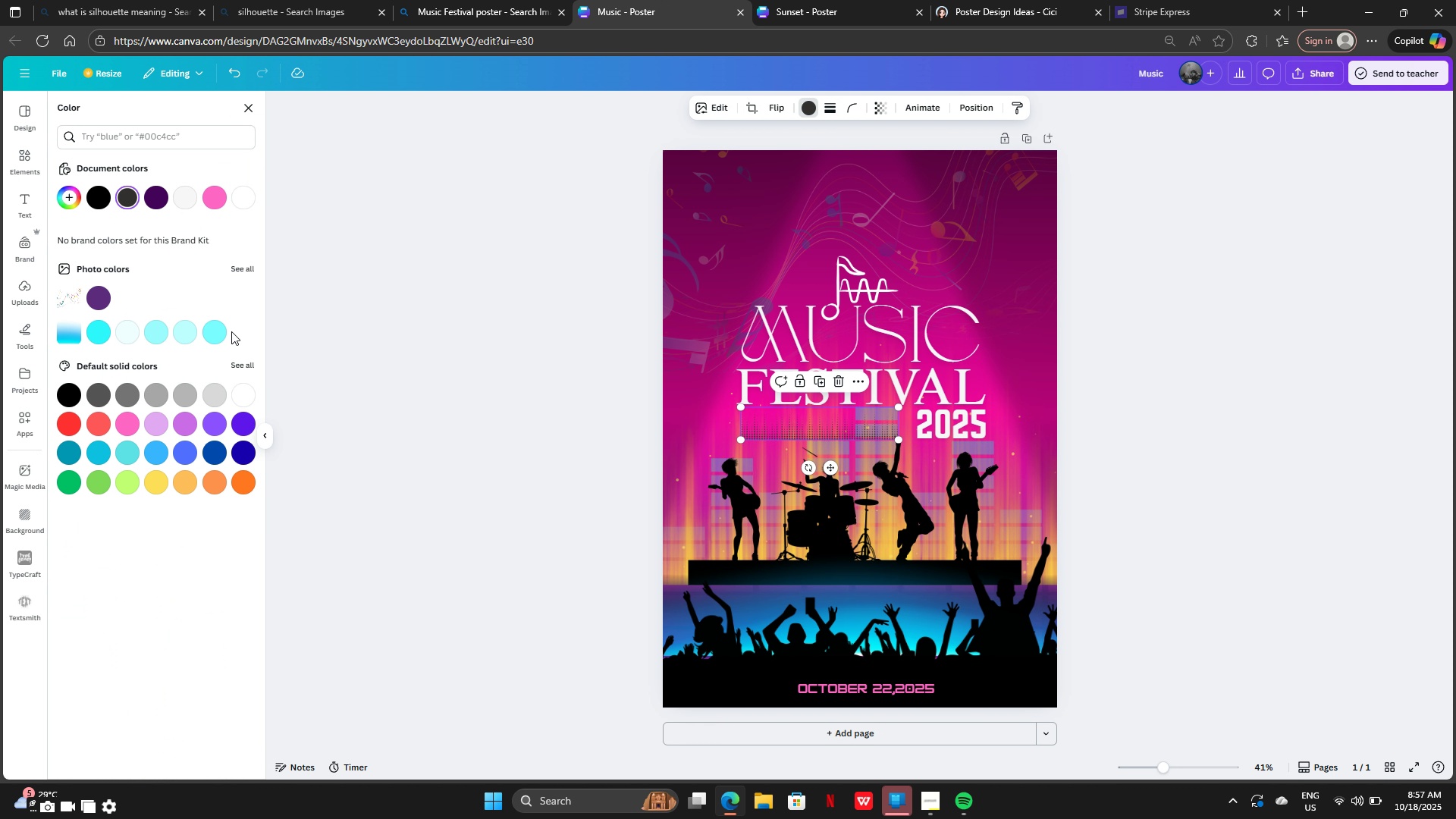 
left_click([231, 331])
 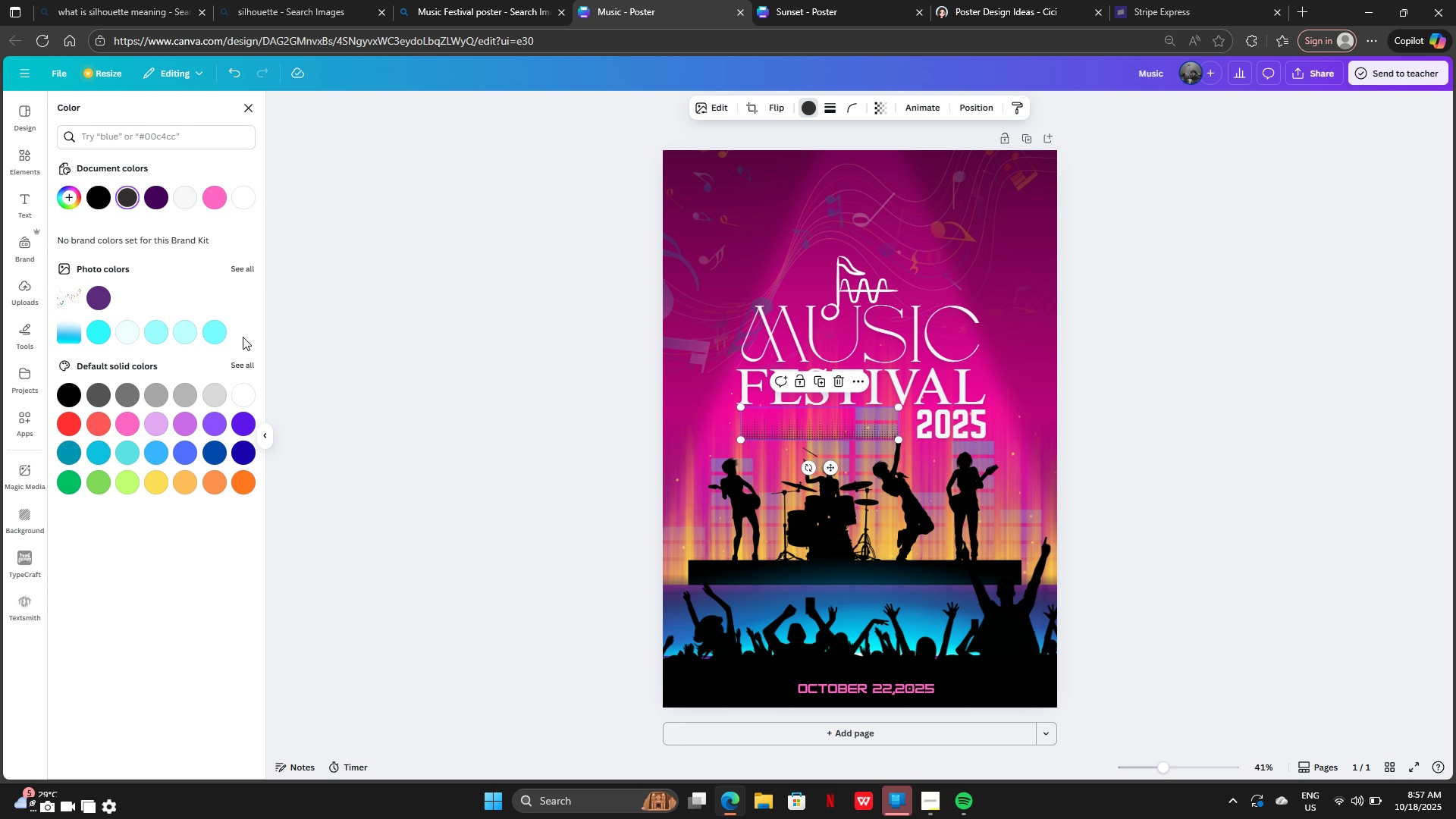 
left_click([243, 337])
 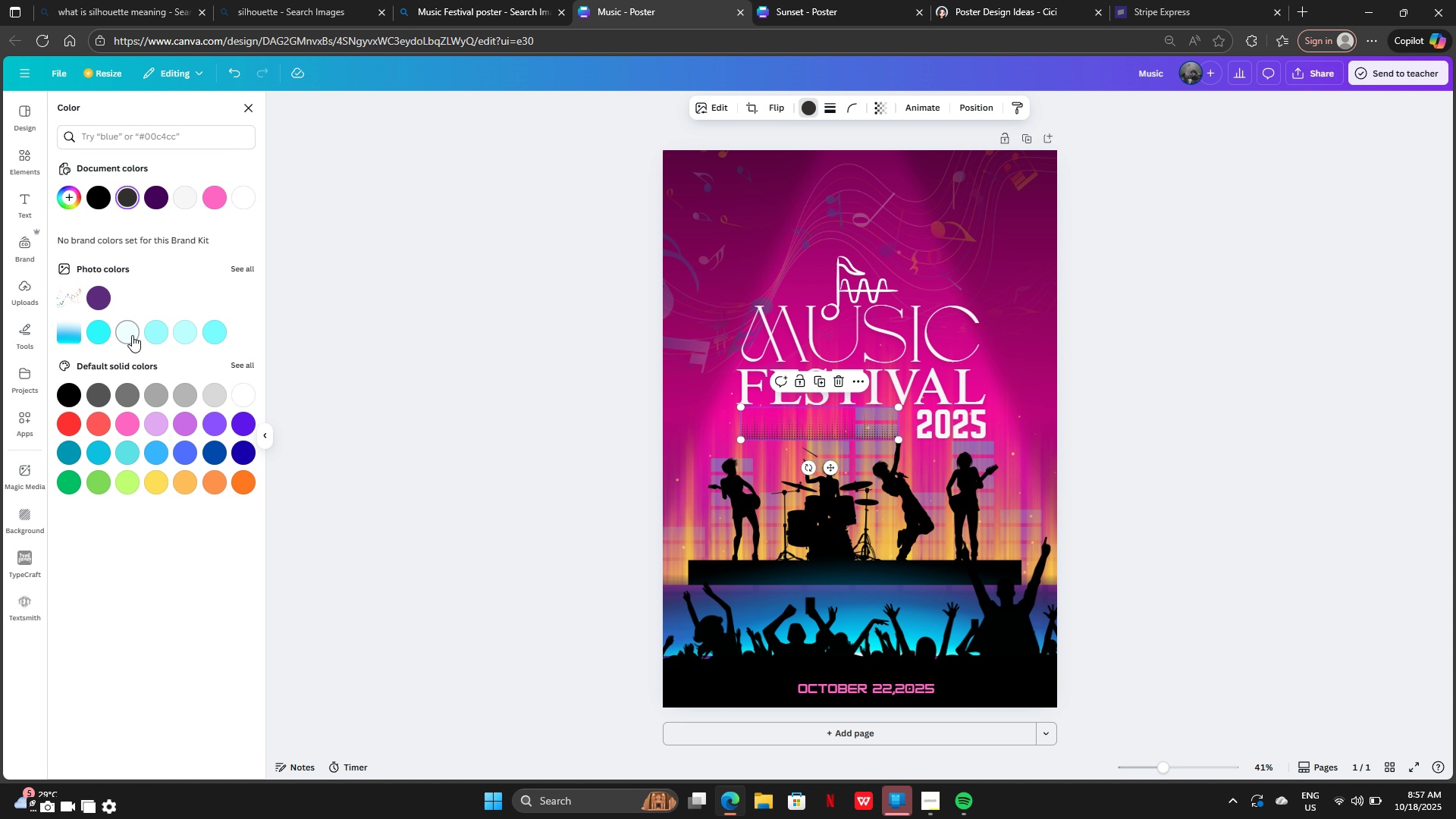 
left_click([132, 335])
 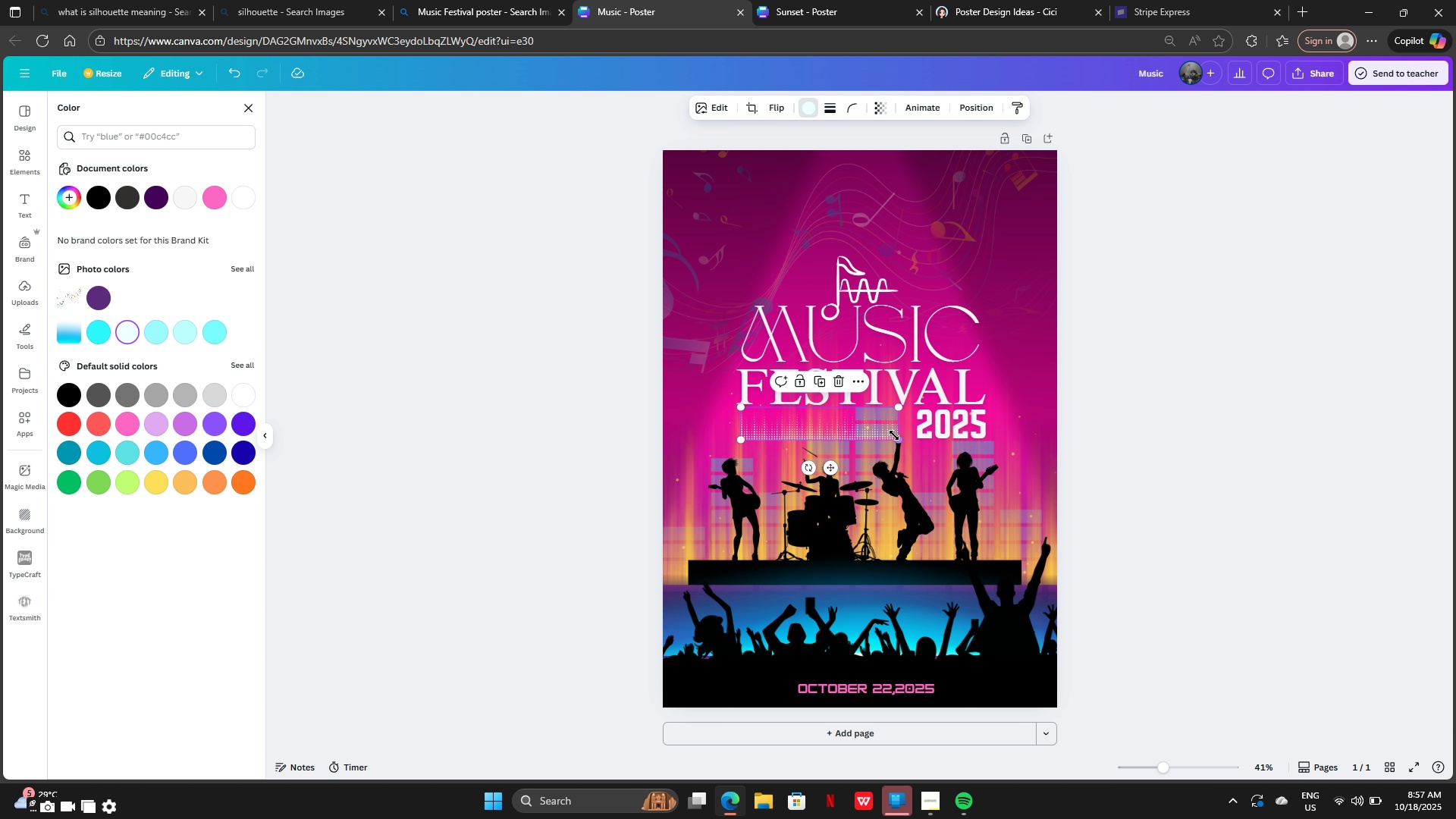 
left_click_drag(start_coordinate=[894, 435], to_coordinate=[913, 435])
 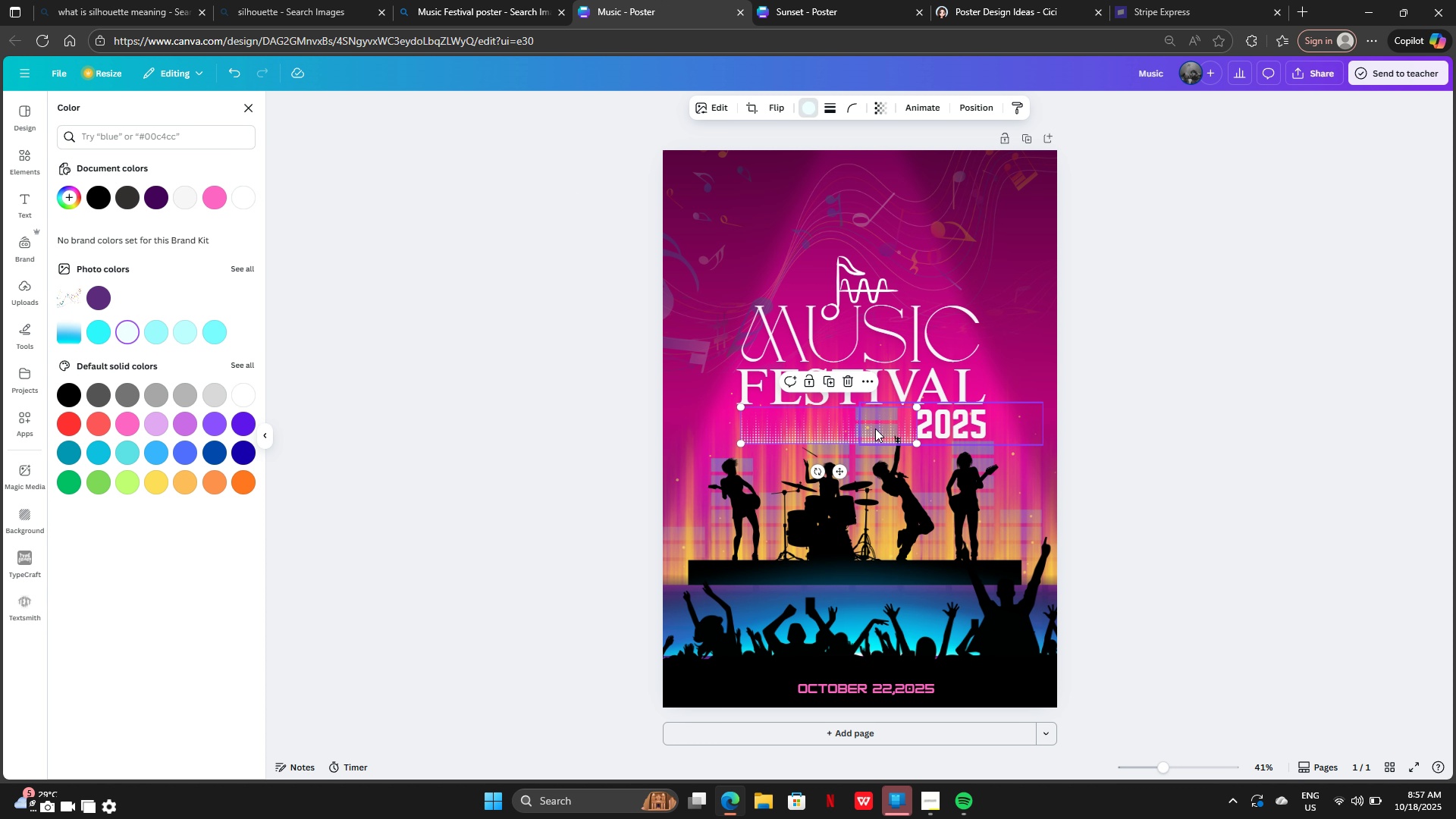 
left_click_drag(start_coordinate=[875, 428], to_coordinate=[871, 423])
 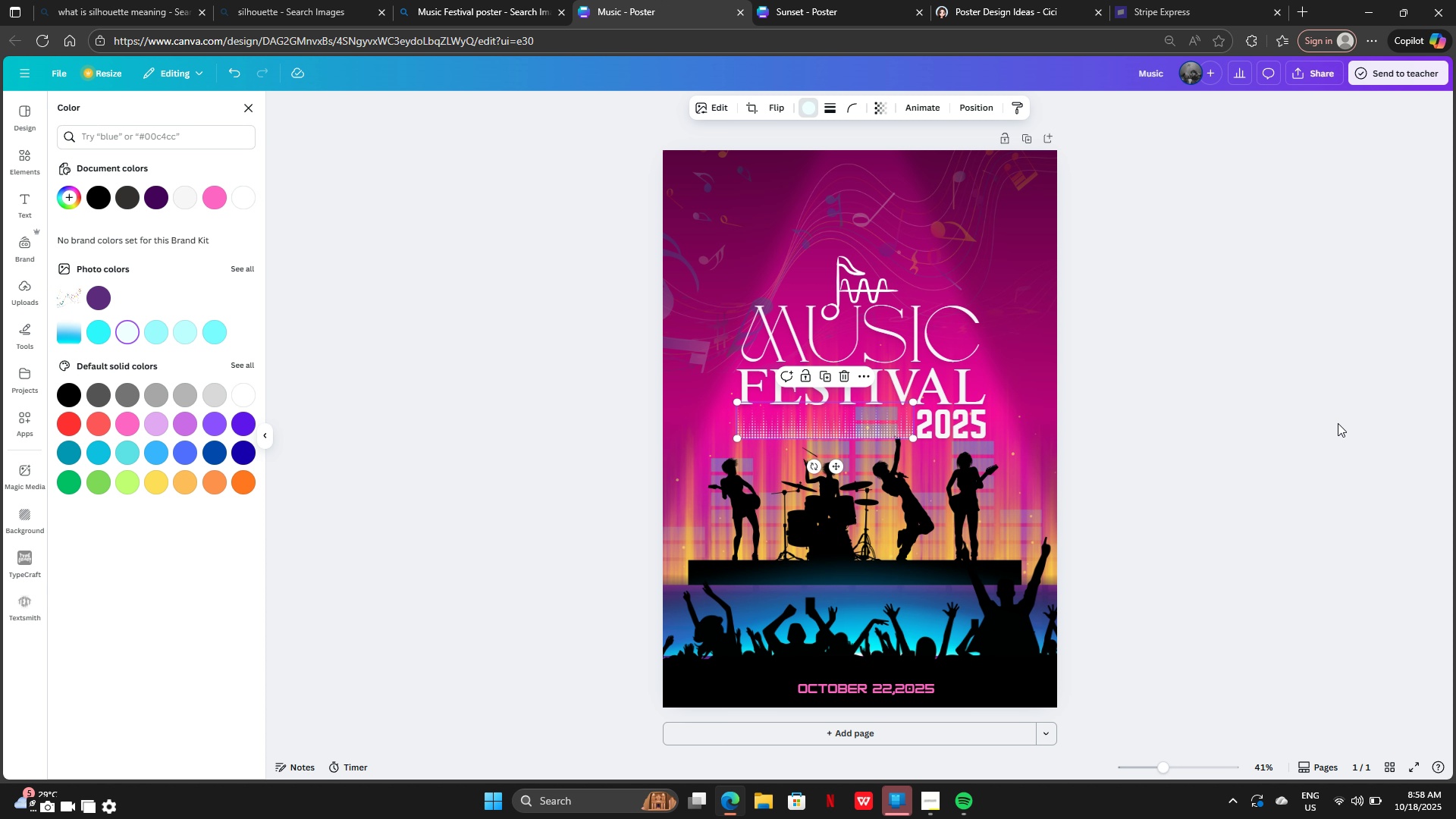 
left_click([1338, 423])
 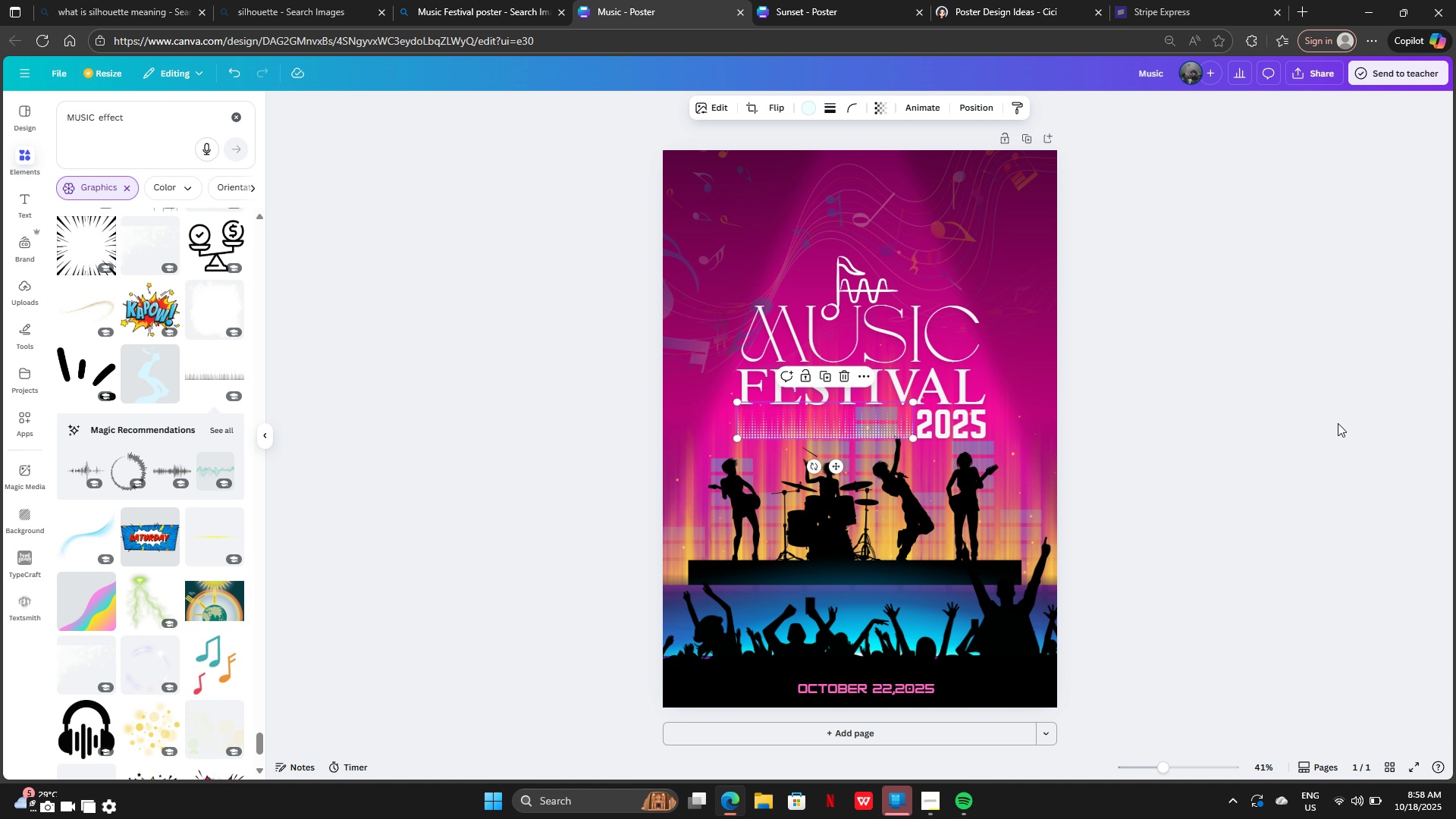 
left_click([1338, 423])
 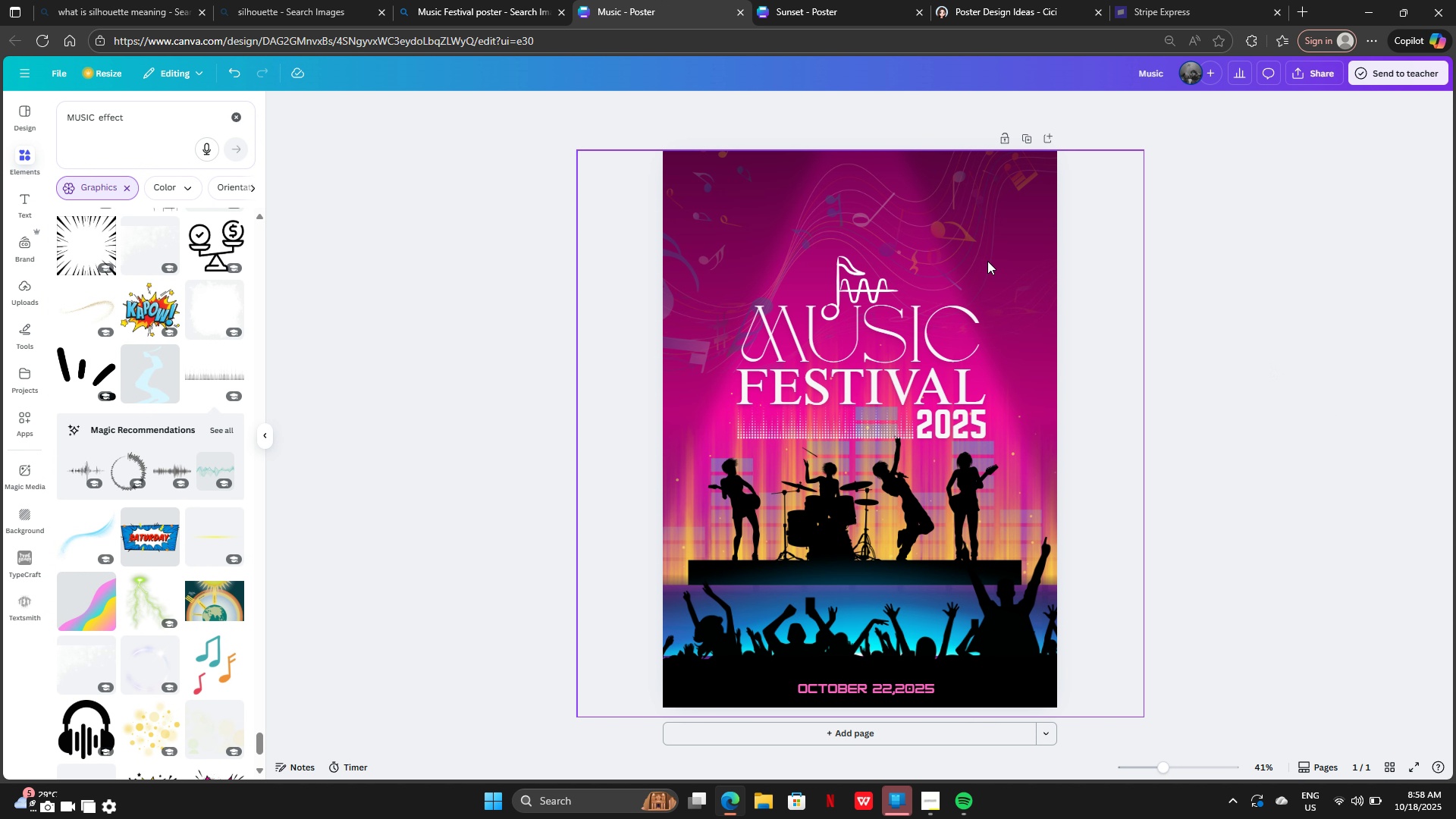 
left_click([694, 218])
 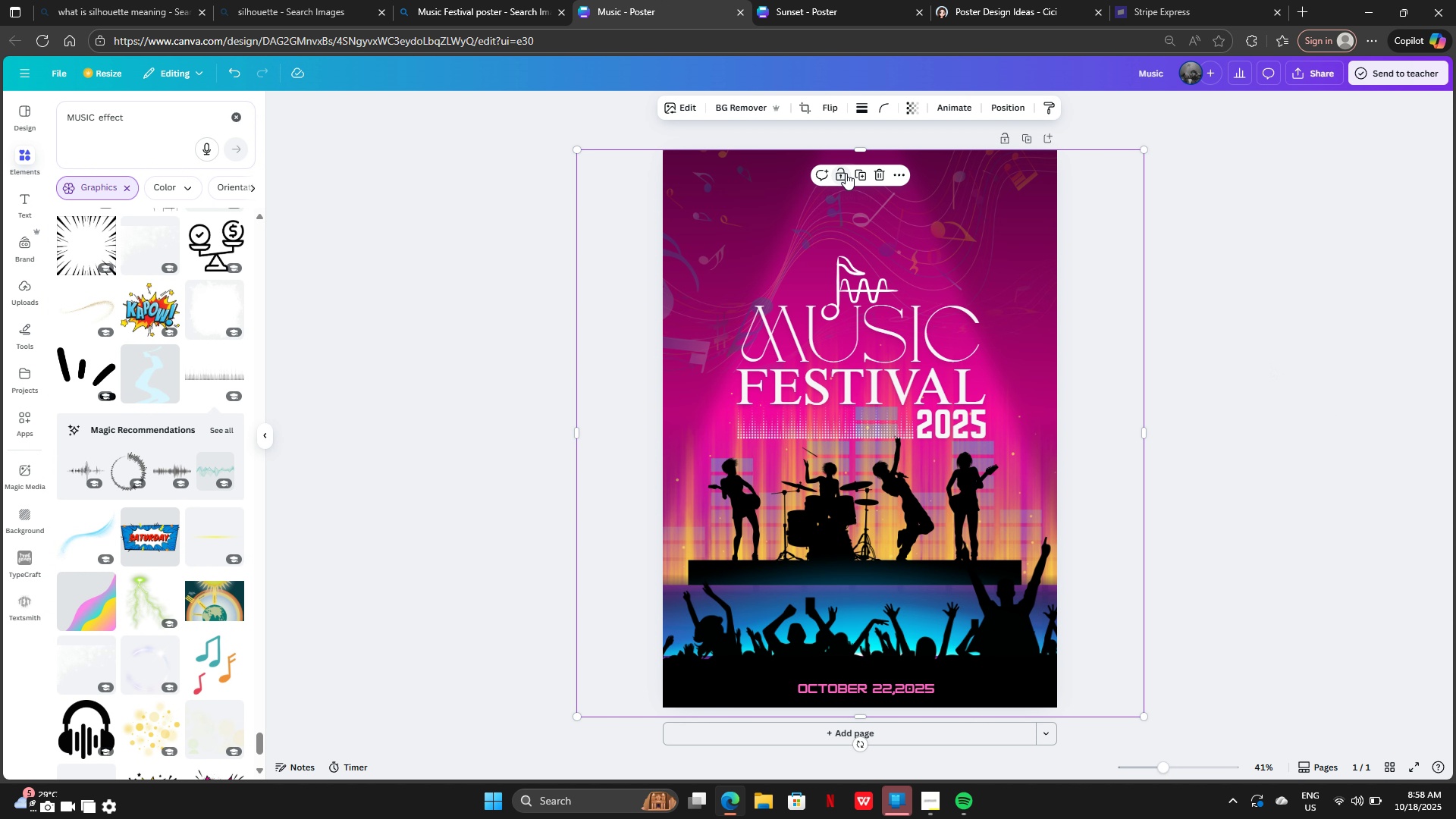 
left_click([846, 173])
 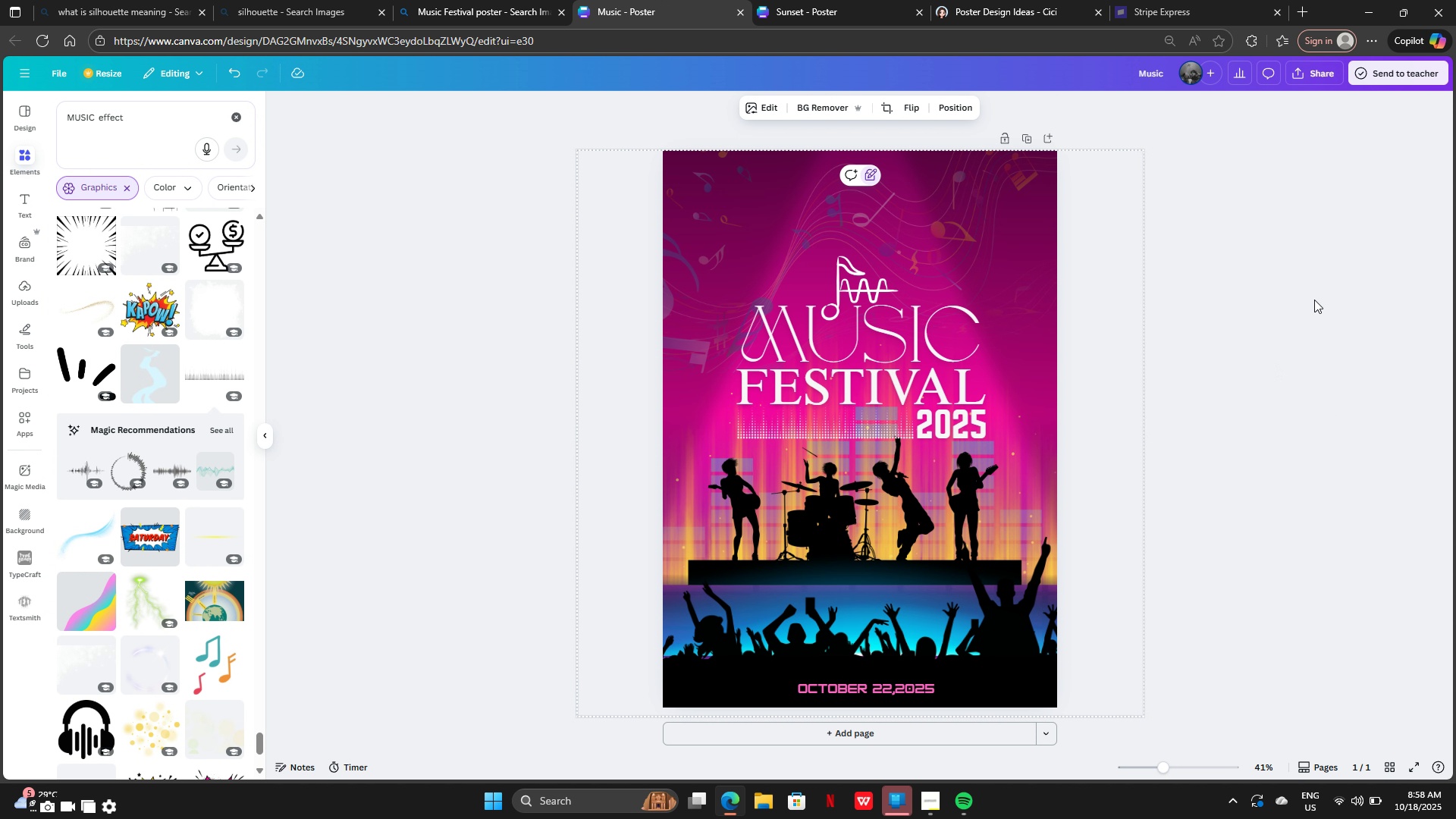 
left_click([1314, 300])
 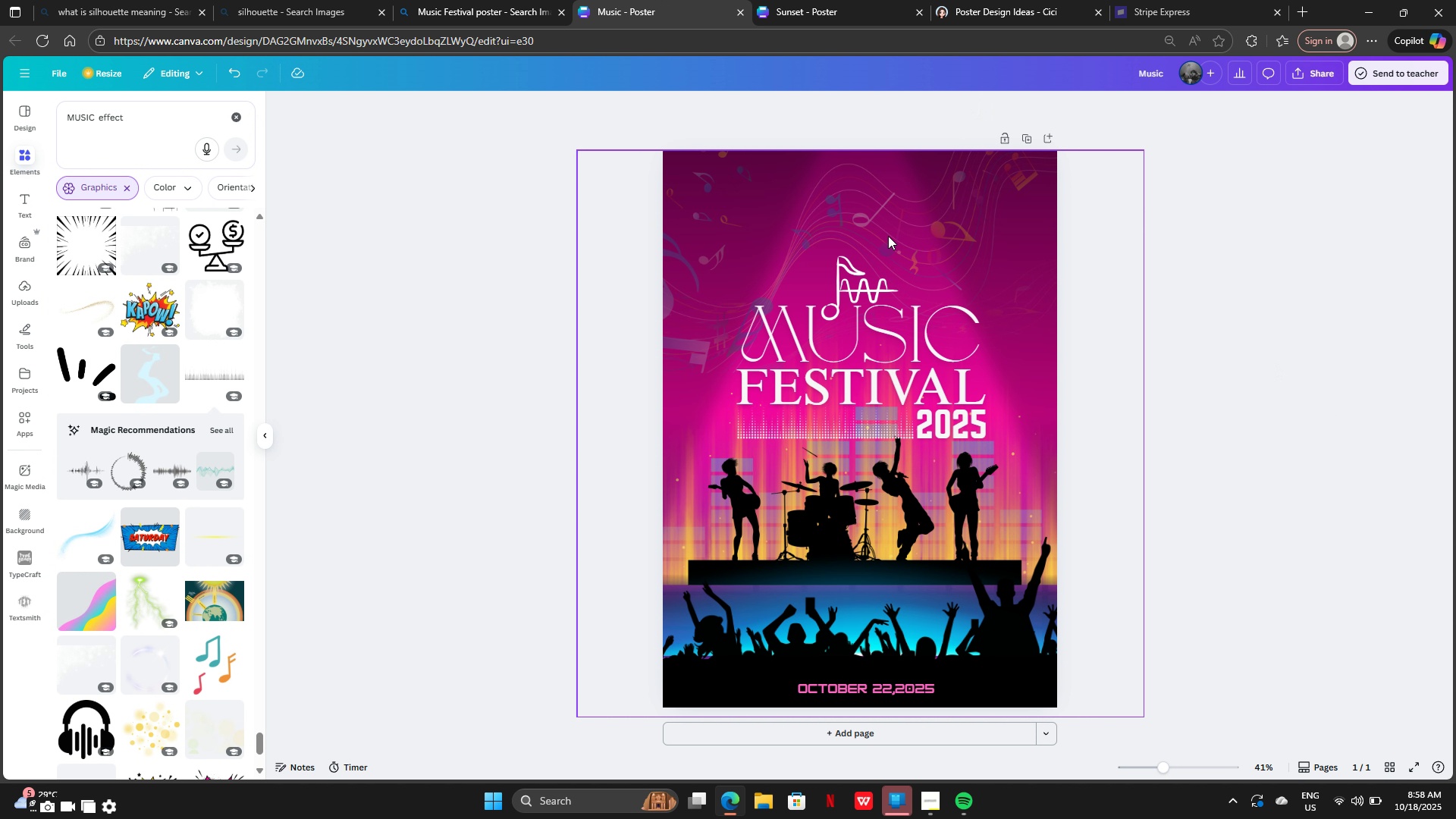 
left_click([888, 236])
 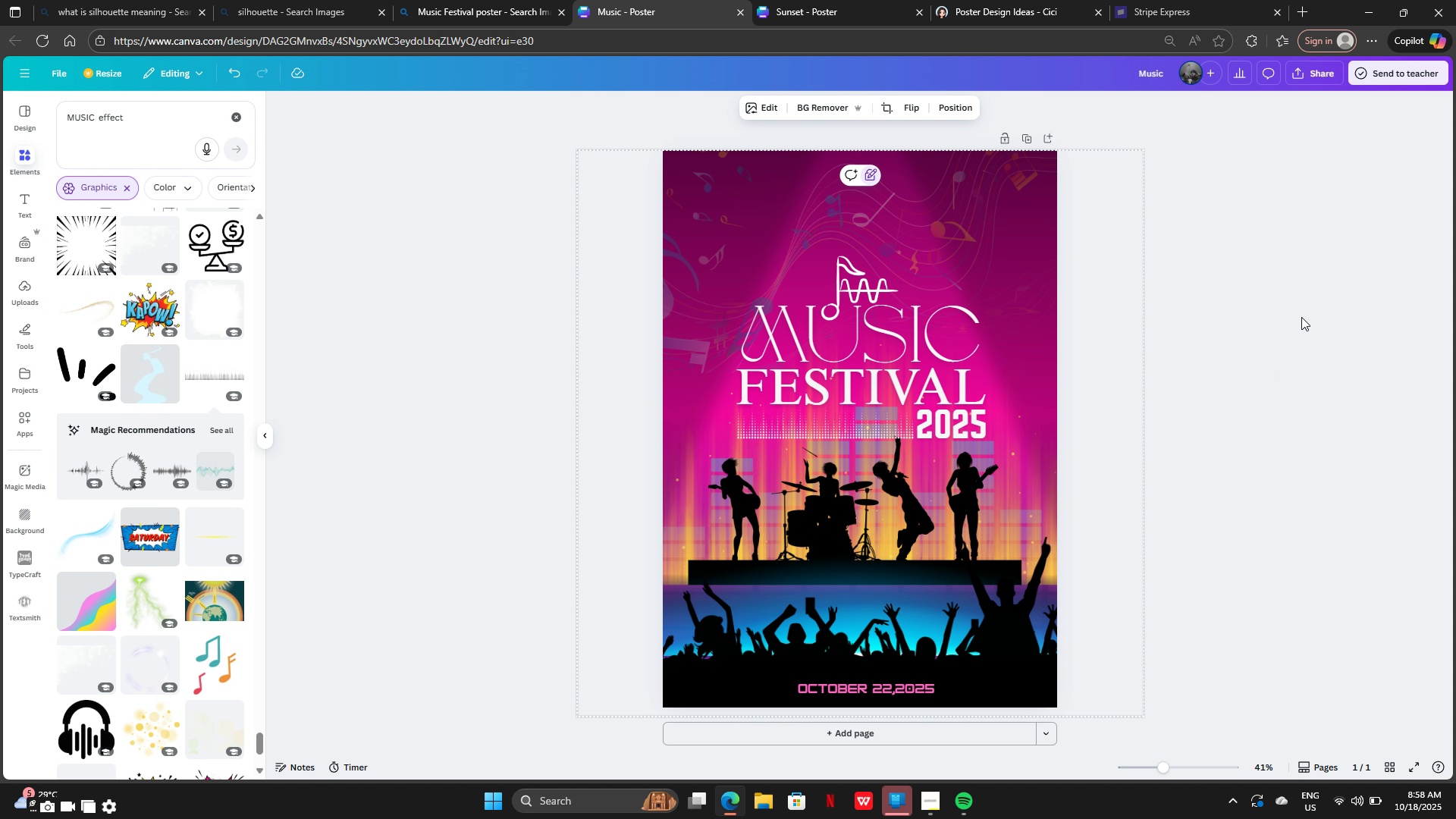 
left_click([1301, 317])
 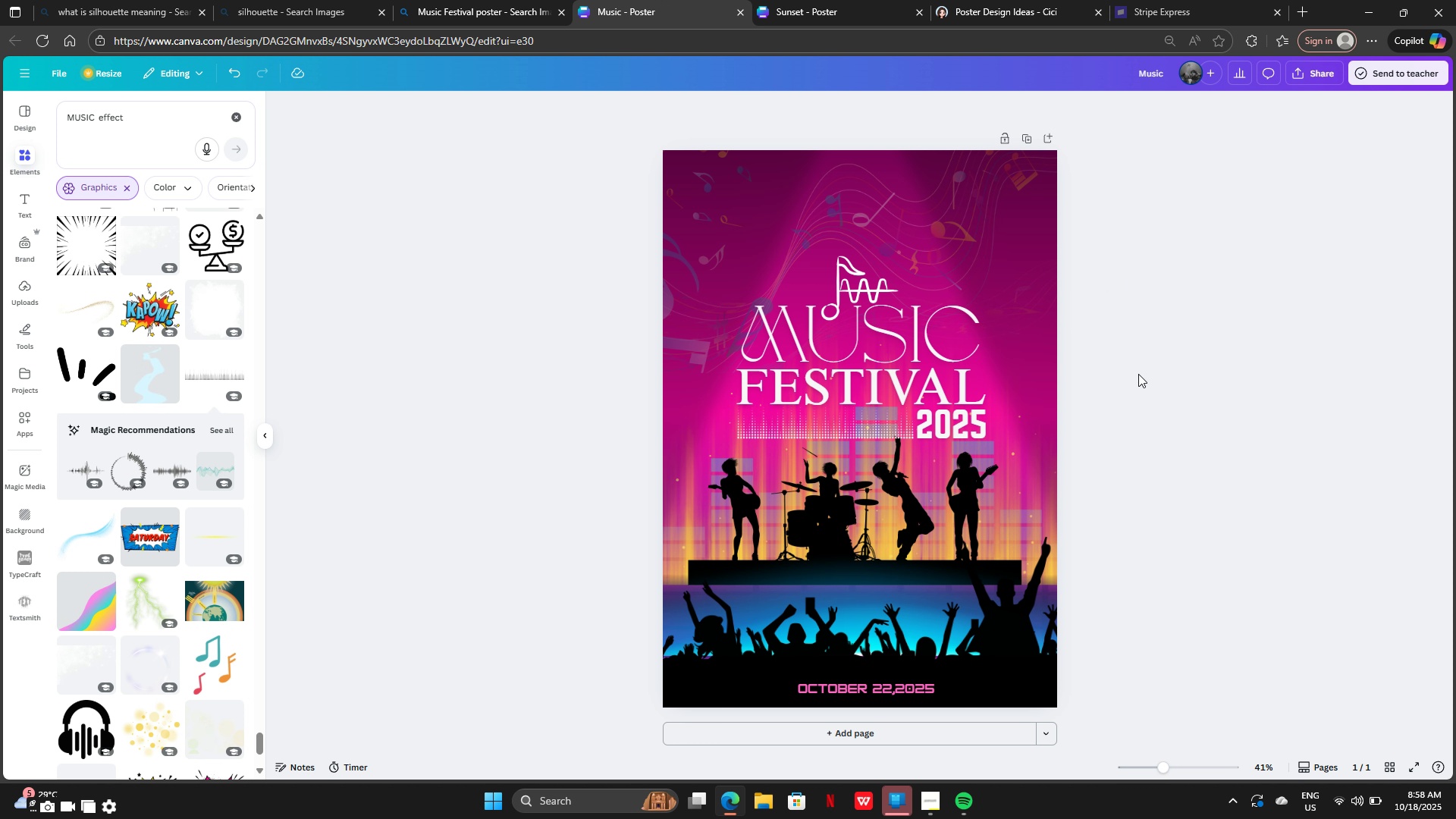 
wait(11.95)
 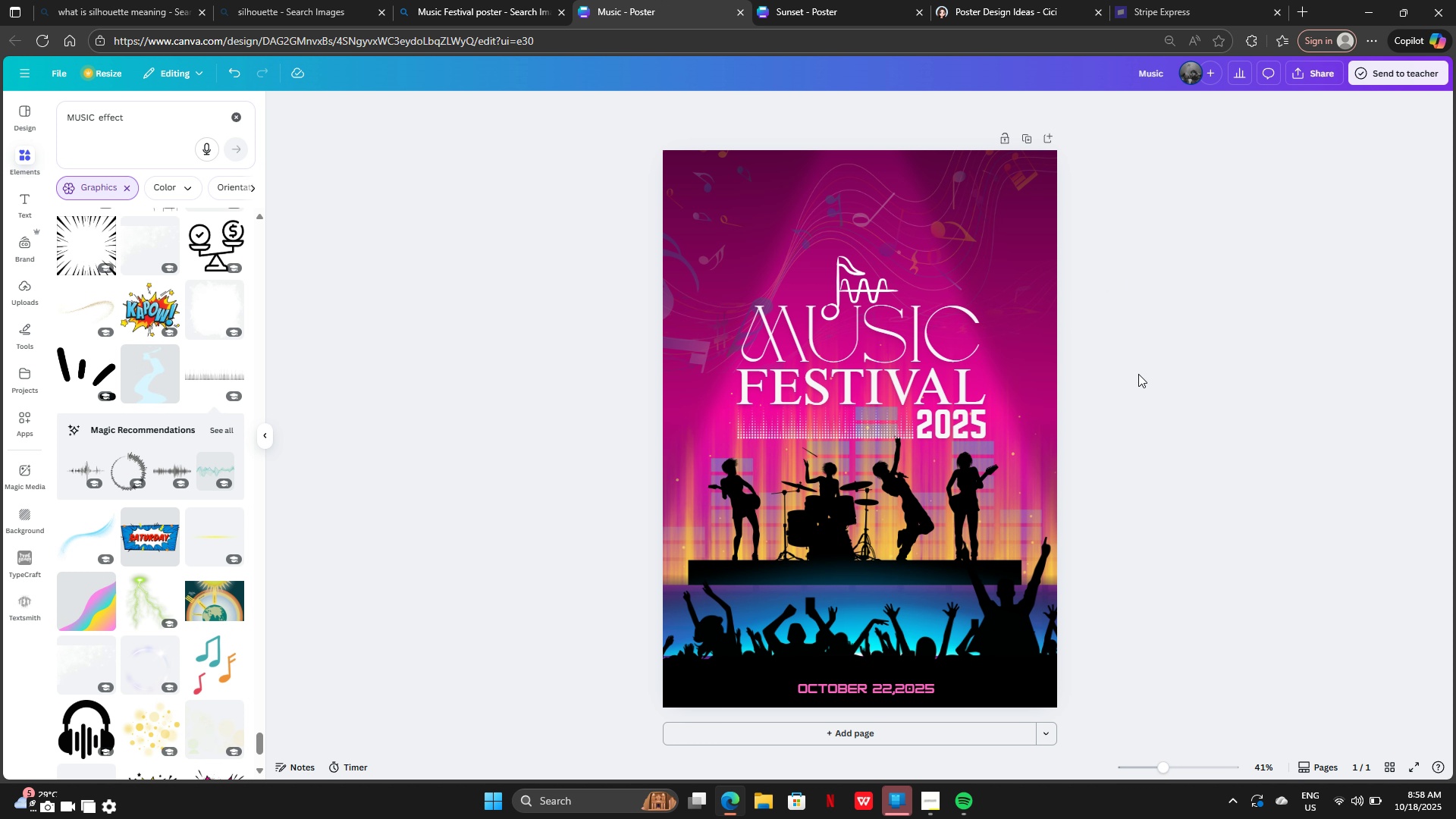 
left_click_drag(start_coordinate=[879, 692], to_coordinate=[869, 691])
 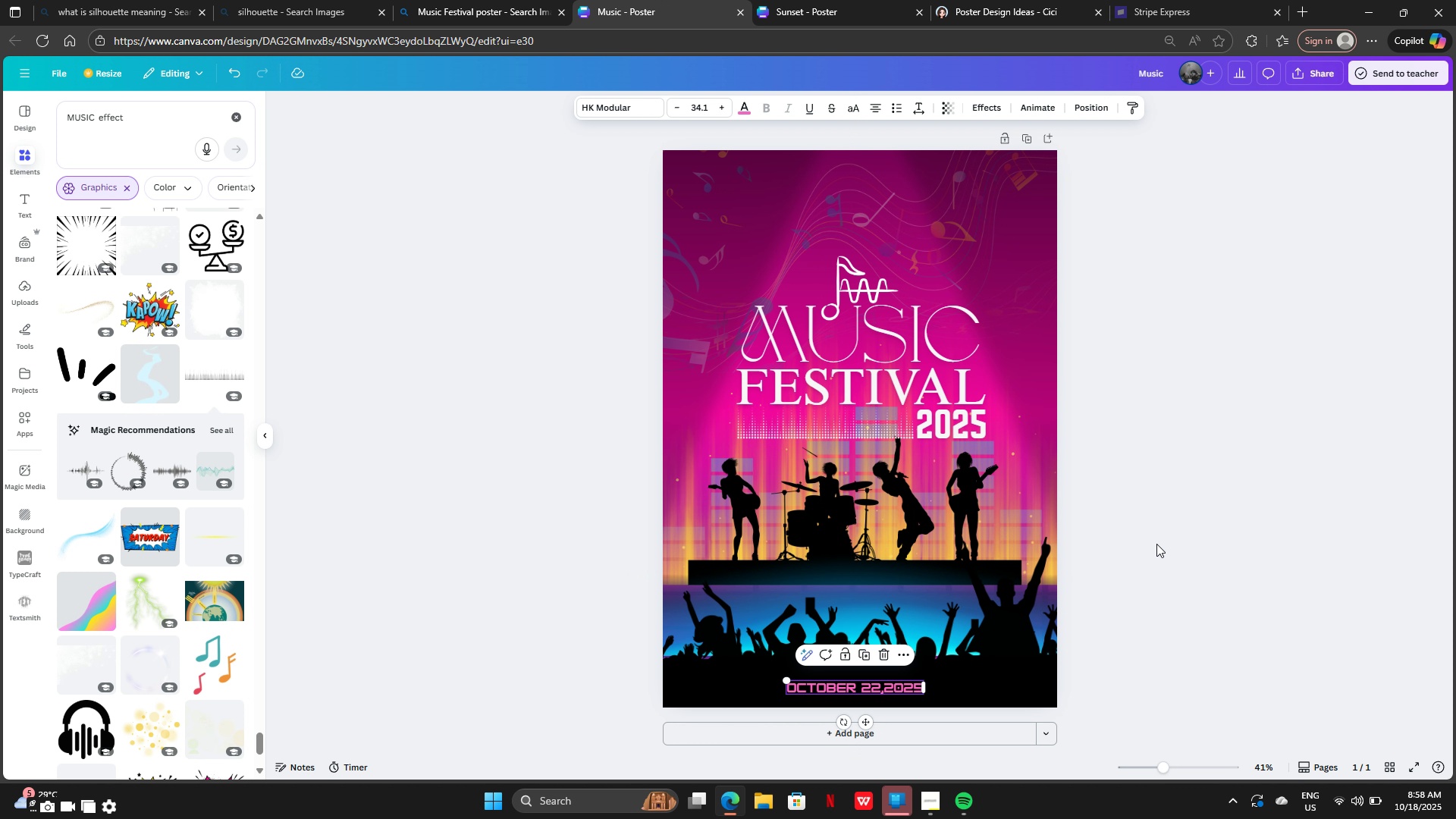 
left_click([1156, 544])
 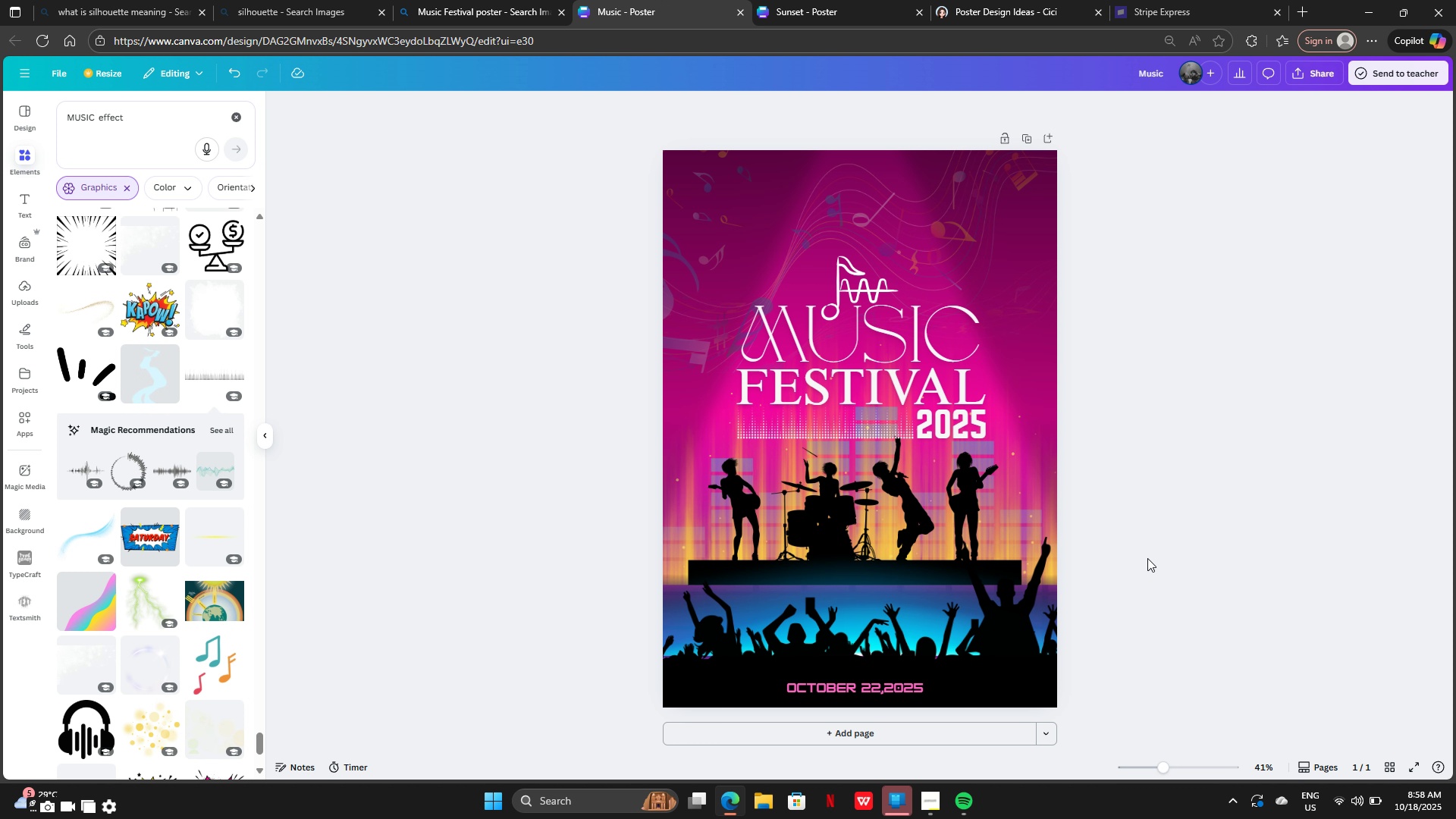 
wait(10.83)
 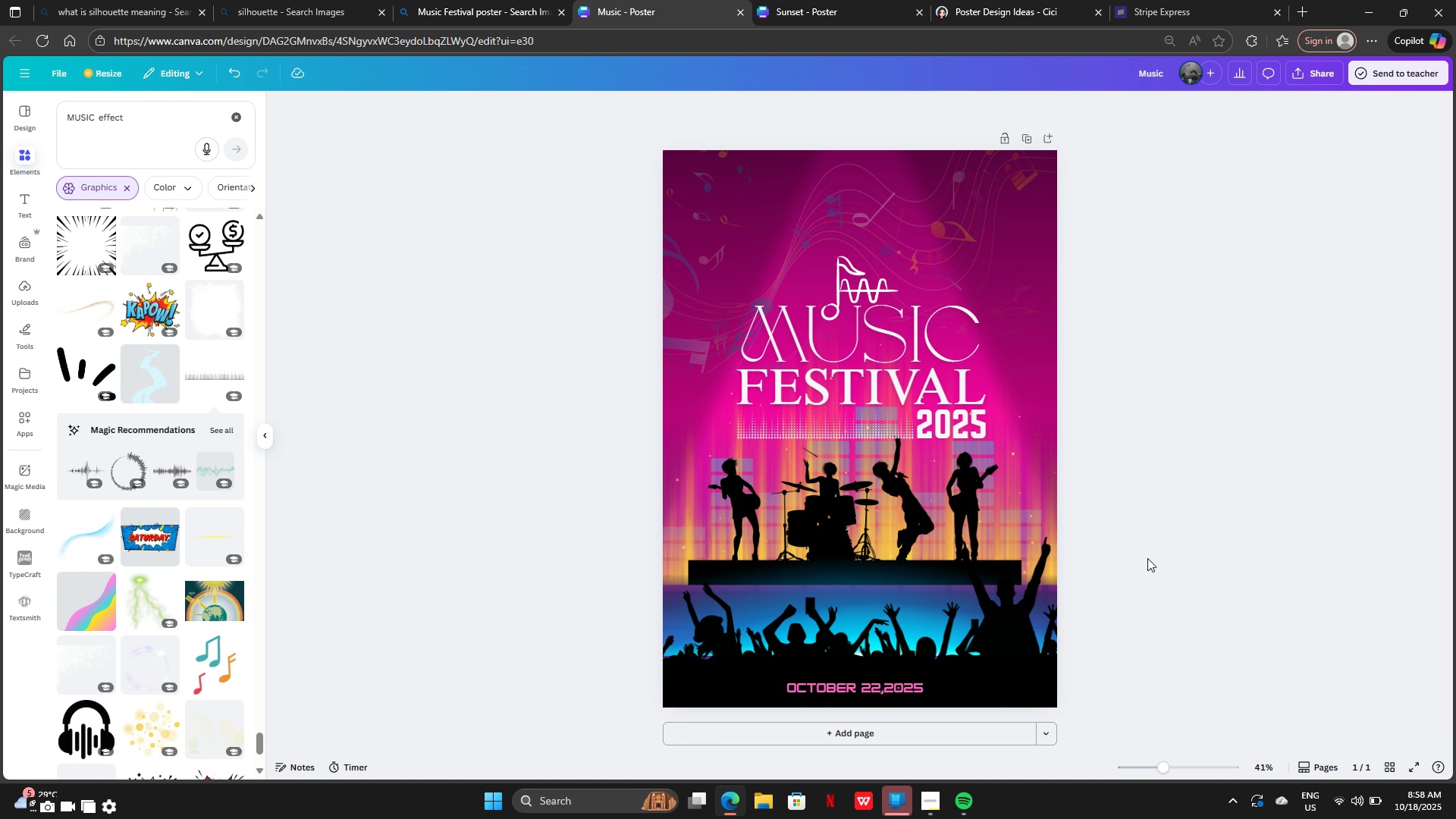 
left_click([1015, 265])
 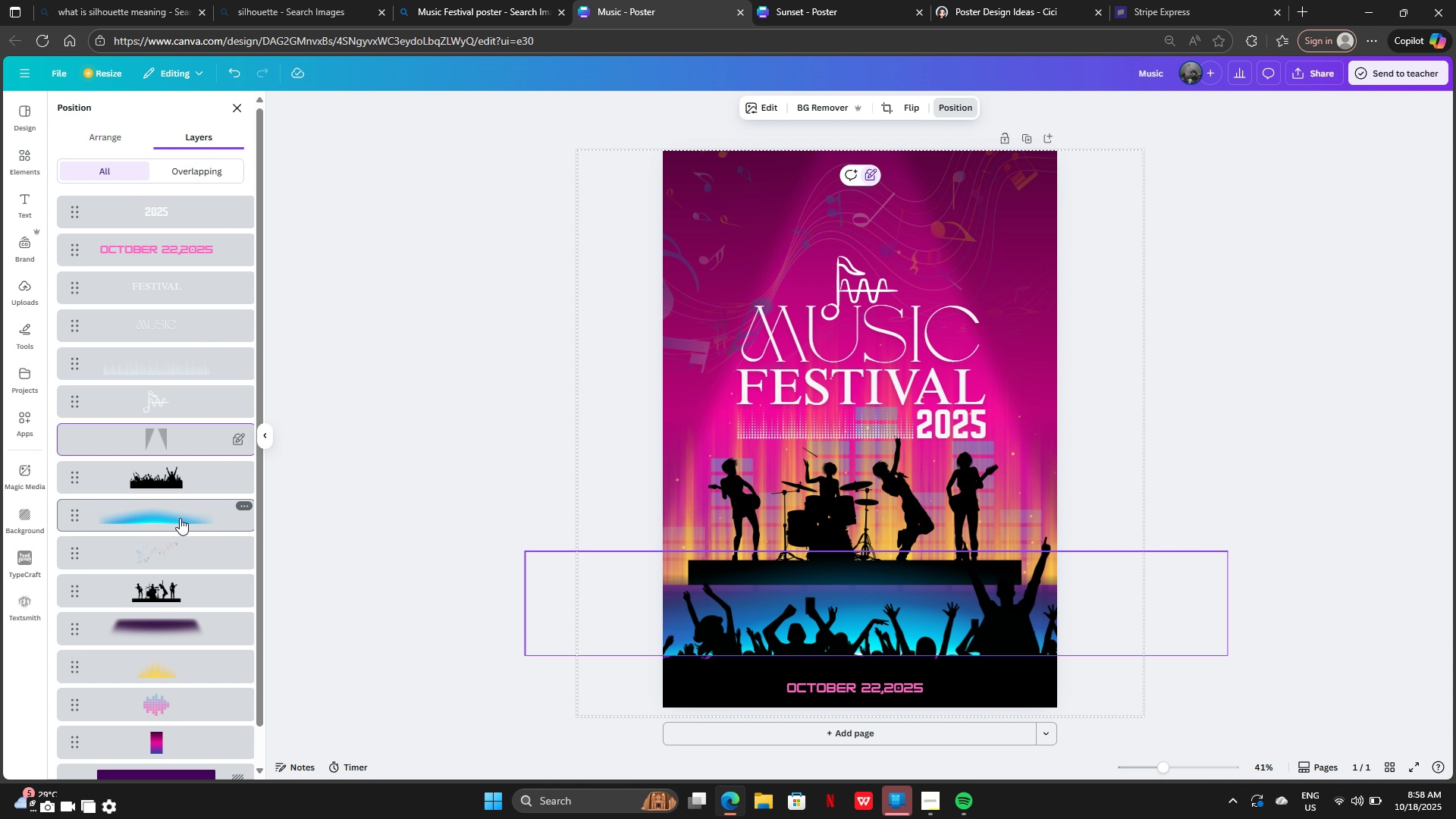 
scroll: coordinate [196, 630], scroll_direction: down, amount: 4.0
 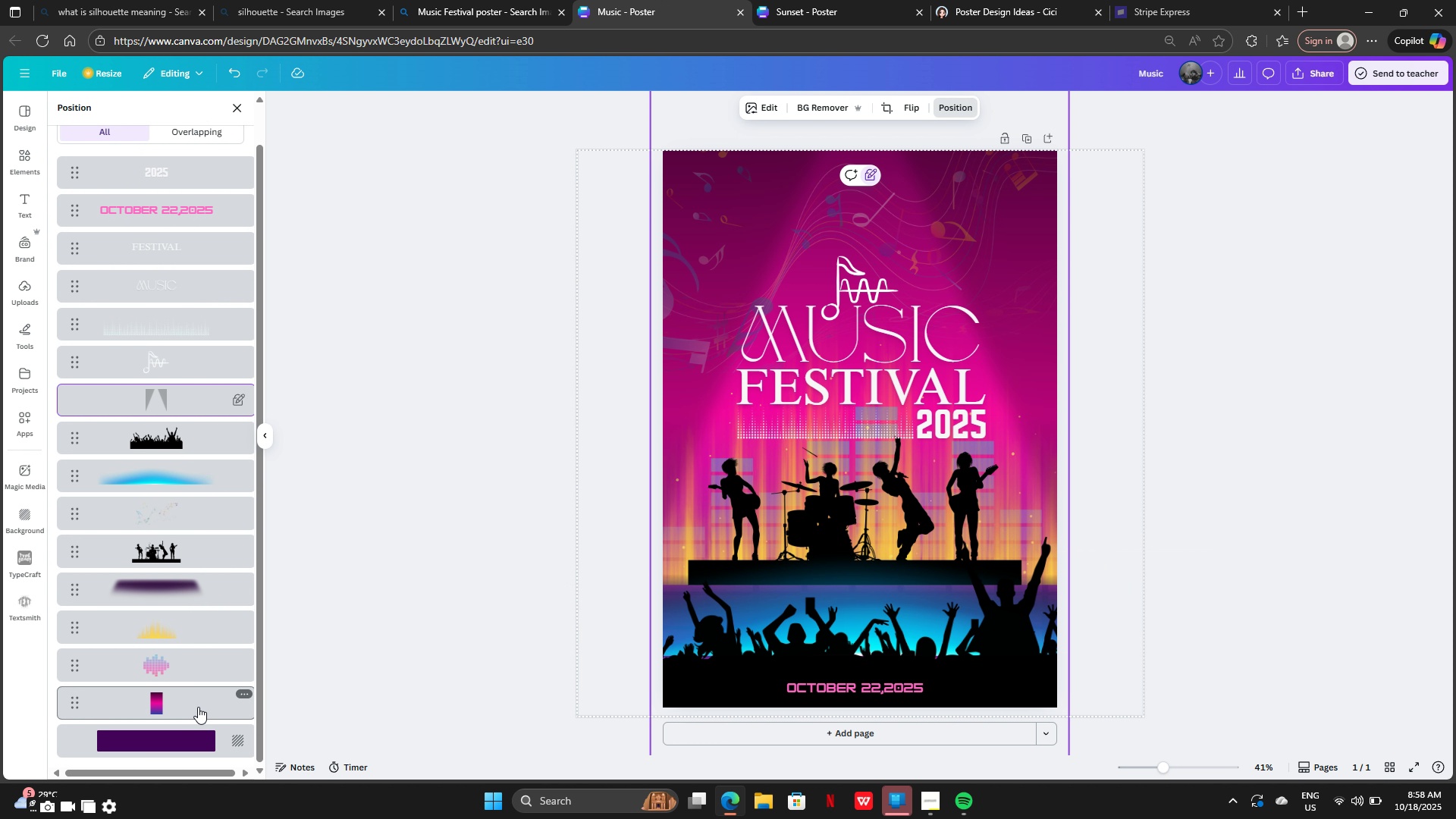 
left_click([198, 707])
 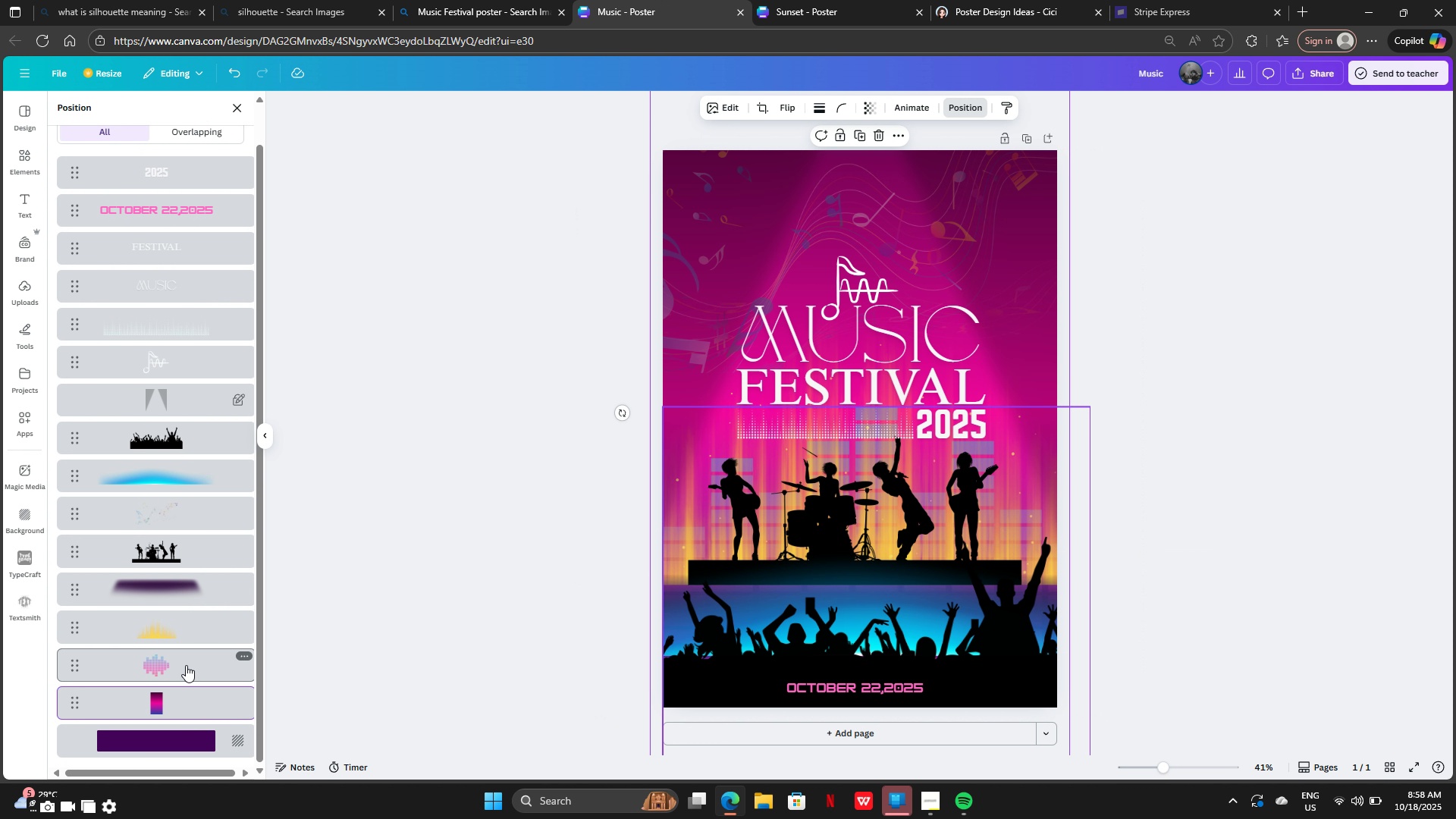 
left_click([186, 665])
 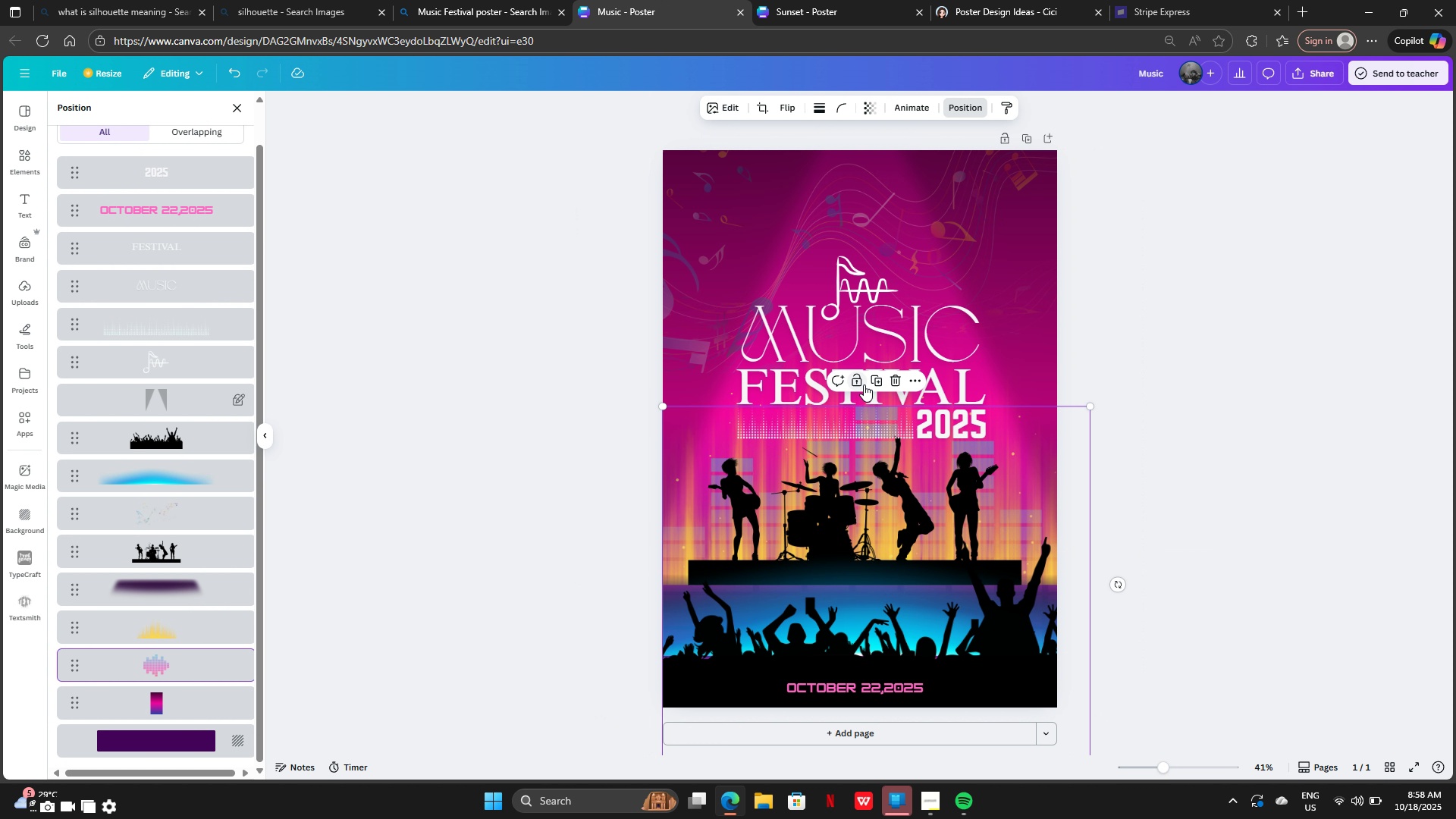 
left_click([864, 381])
 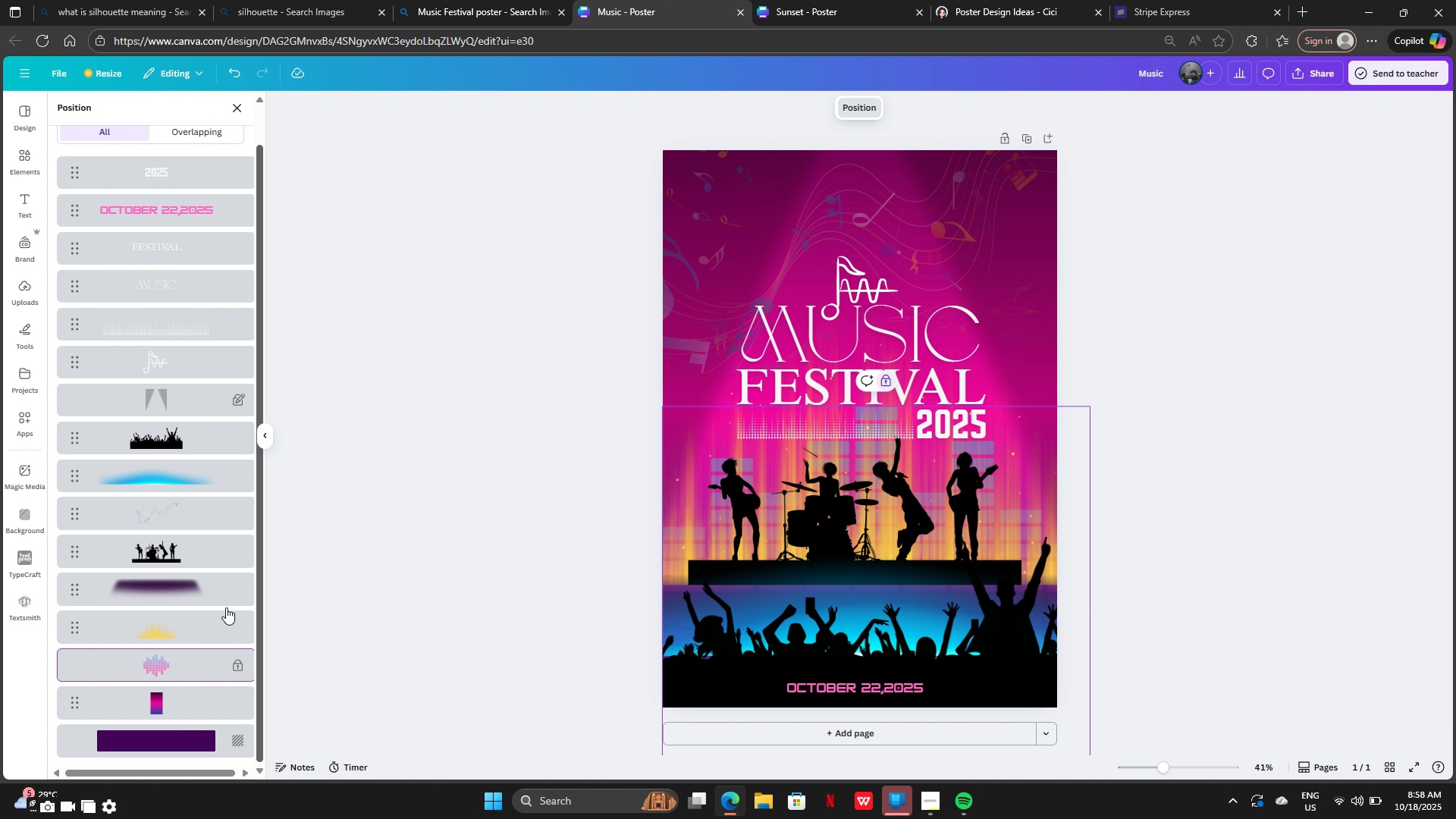 
left_click([208, 632])
 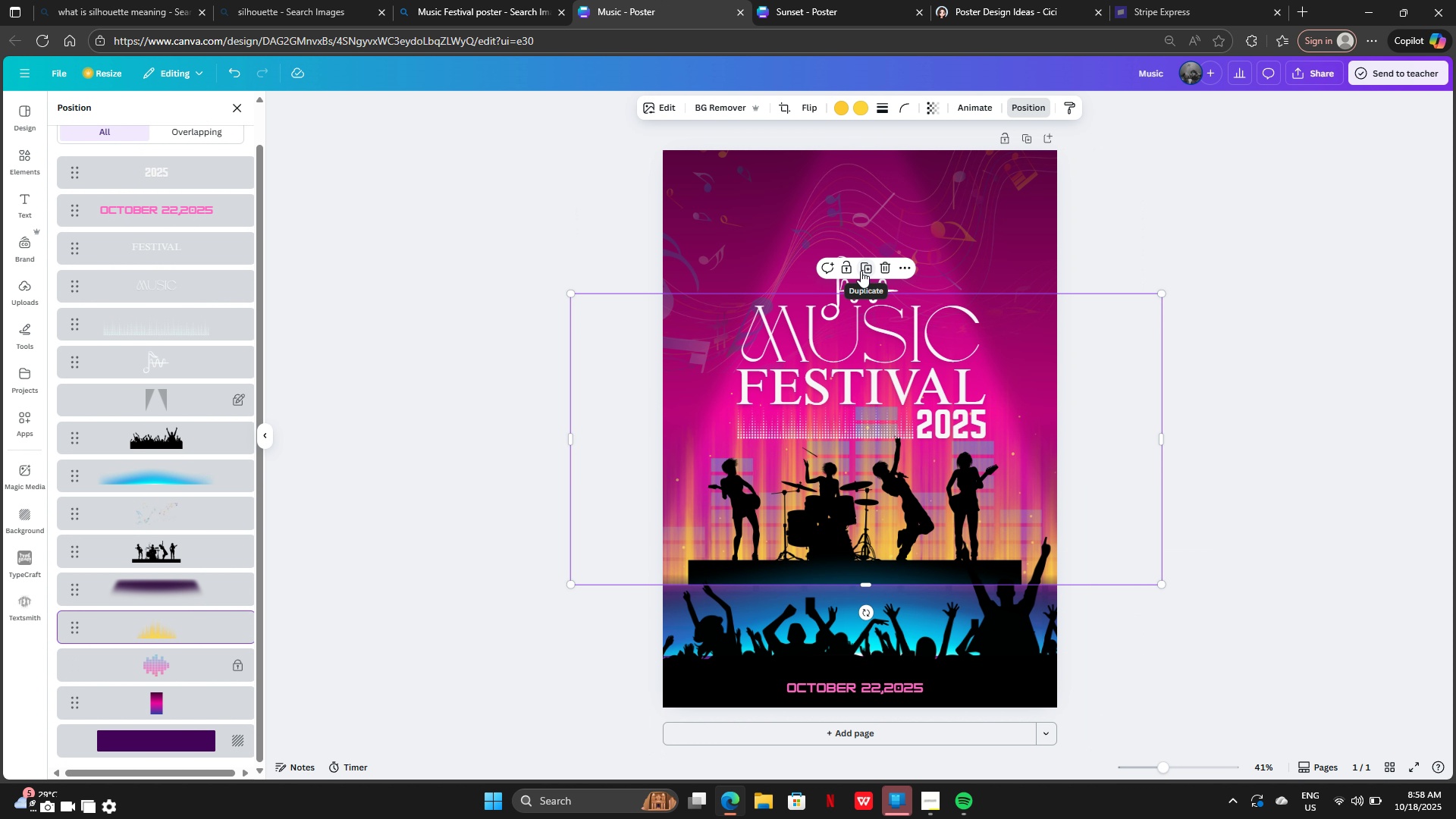 
left_click([851, 270])
 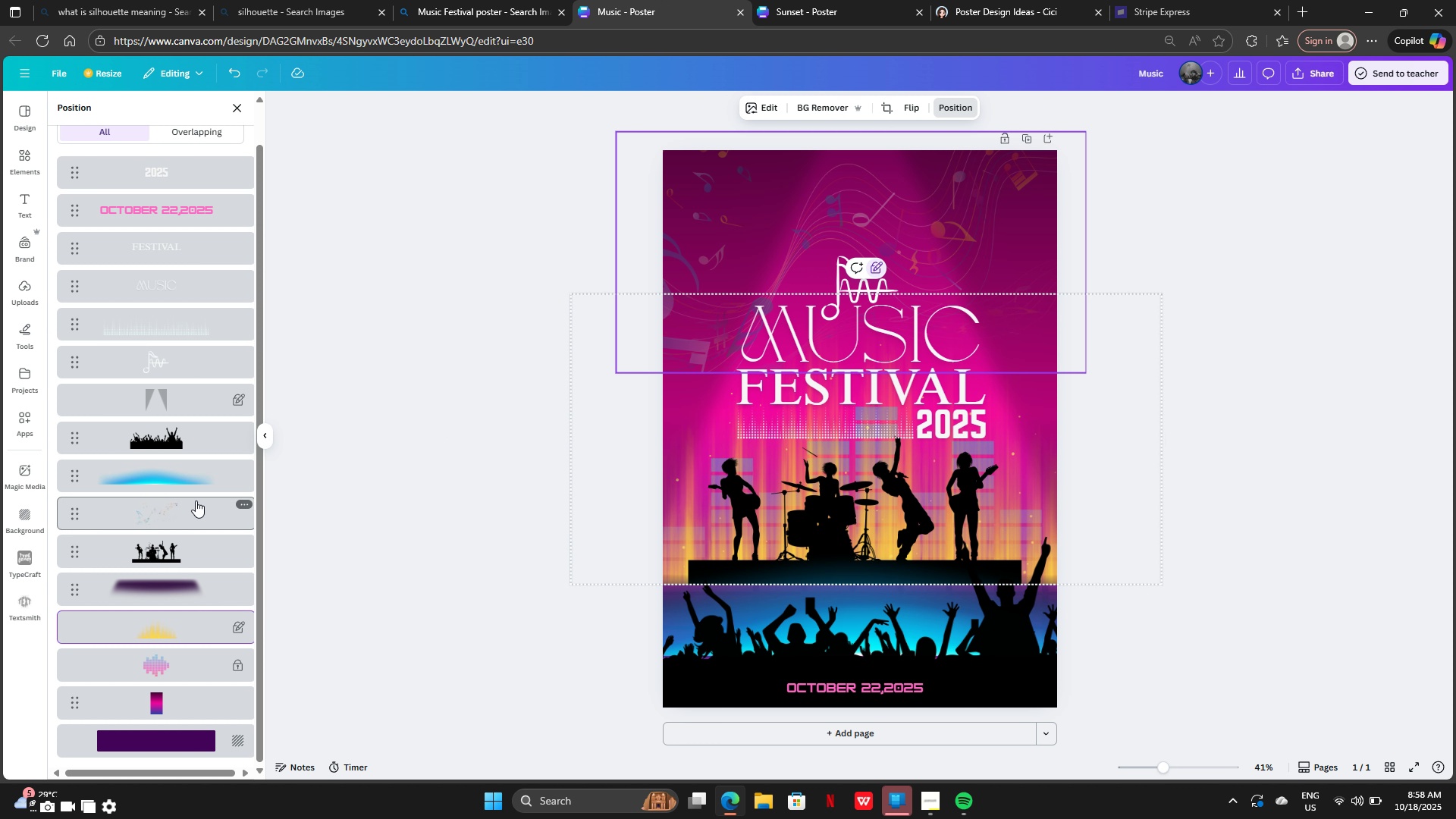 
mouse_move([167, 463])
 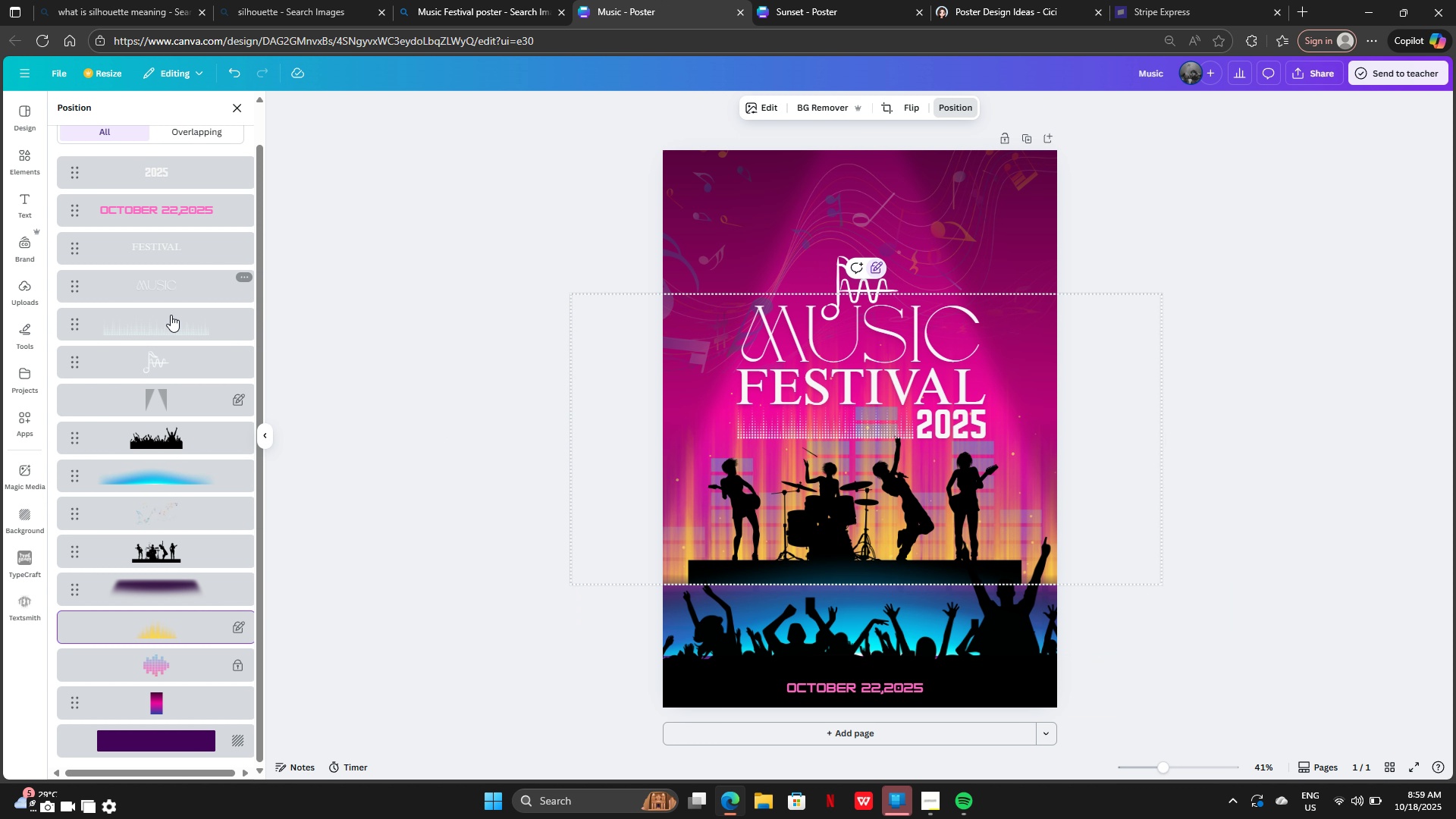 
left_click([171, 318])
 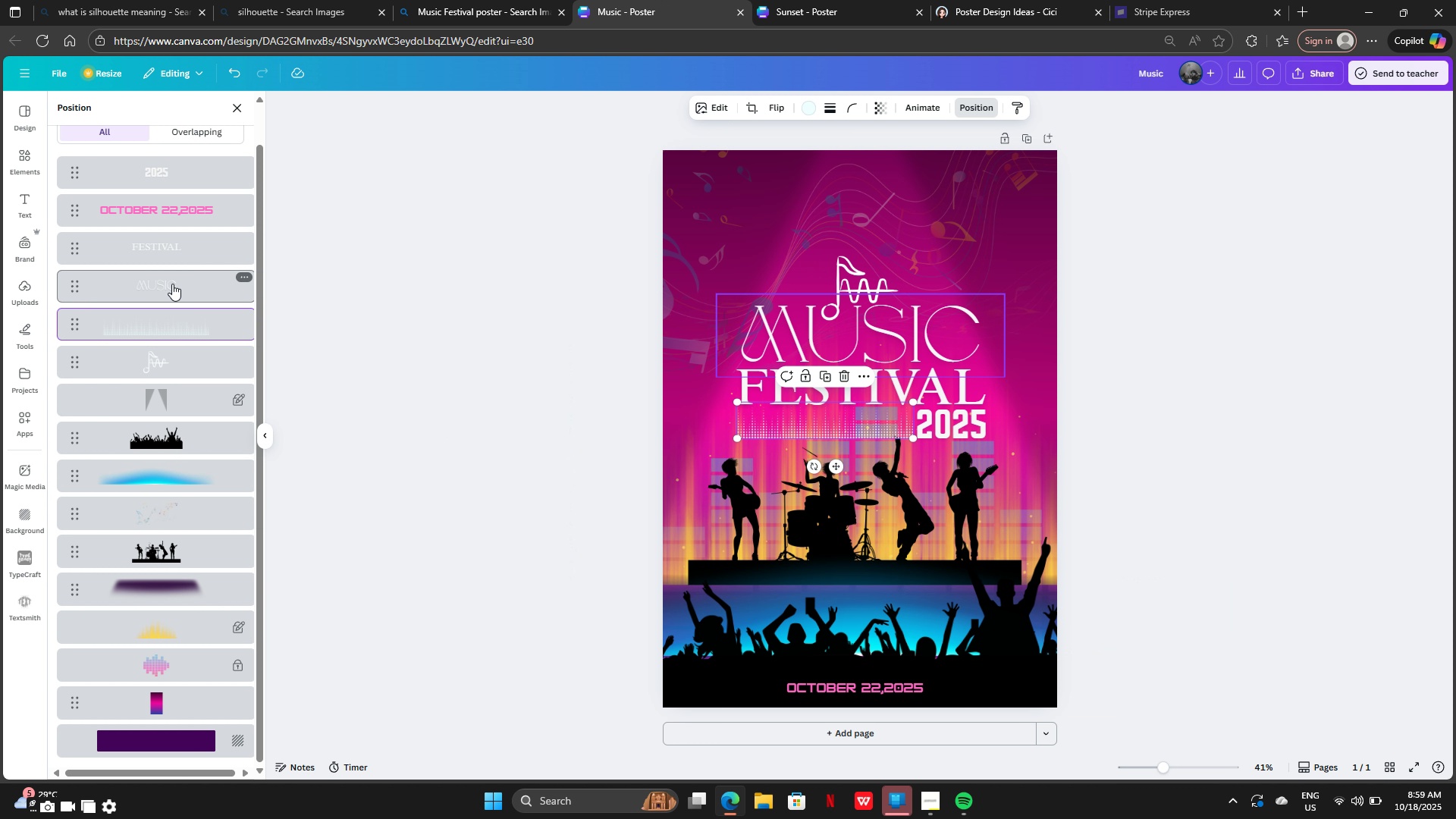 
left_click([172, 284])
 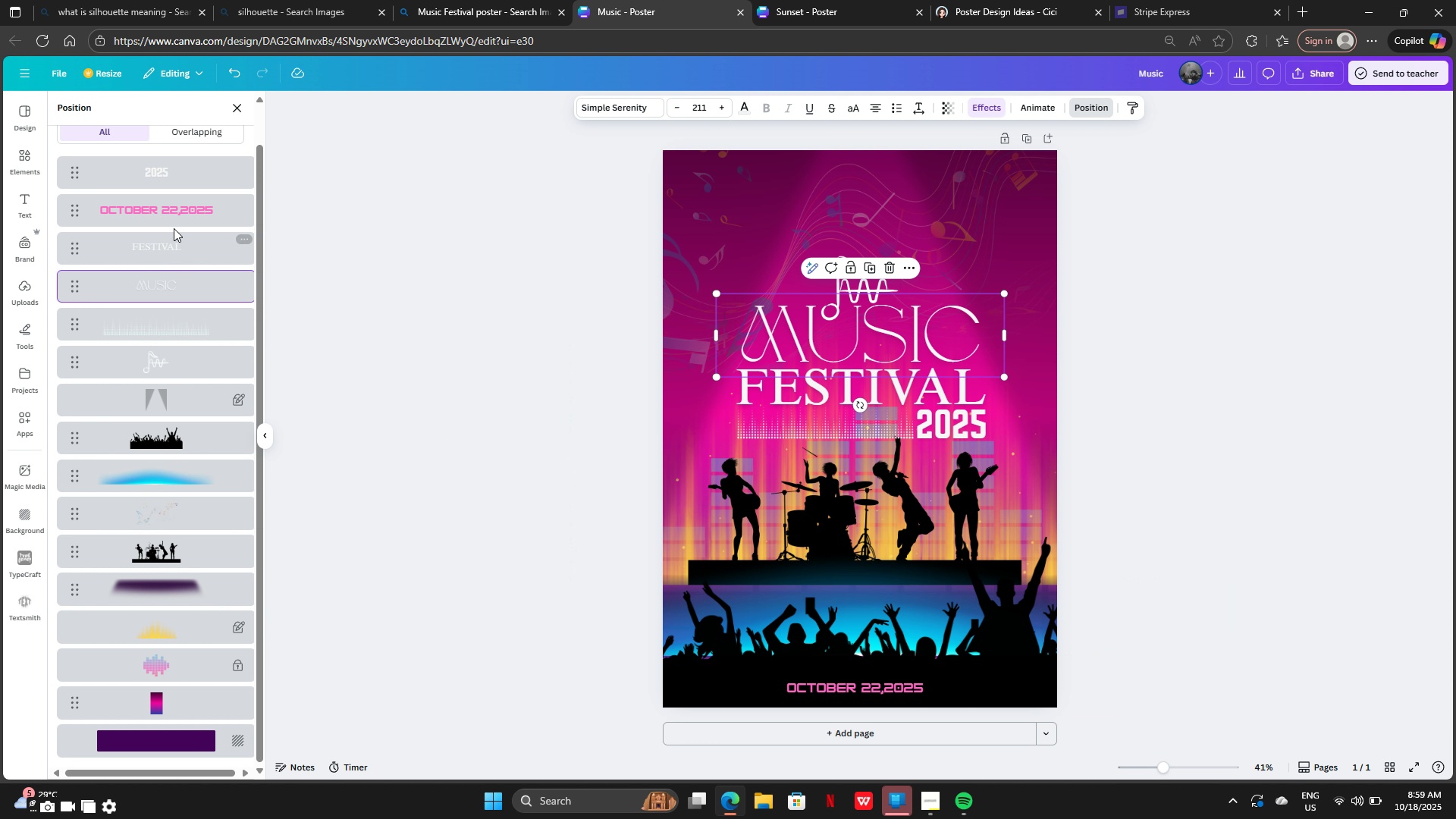 
scroll: coordinate [174, 228], scroll_direction: up, amount: 2.0
 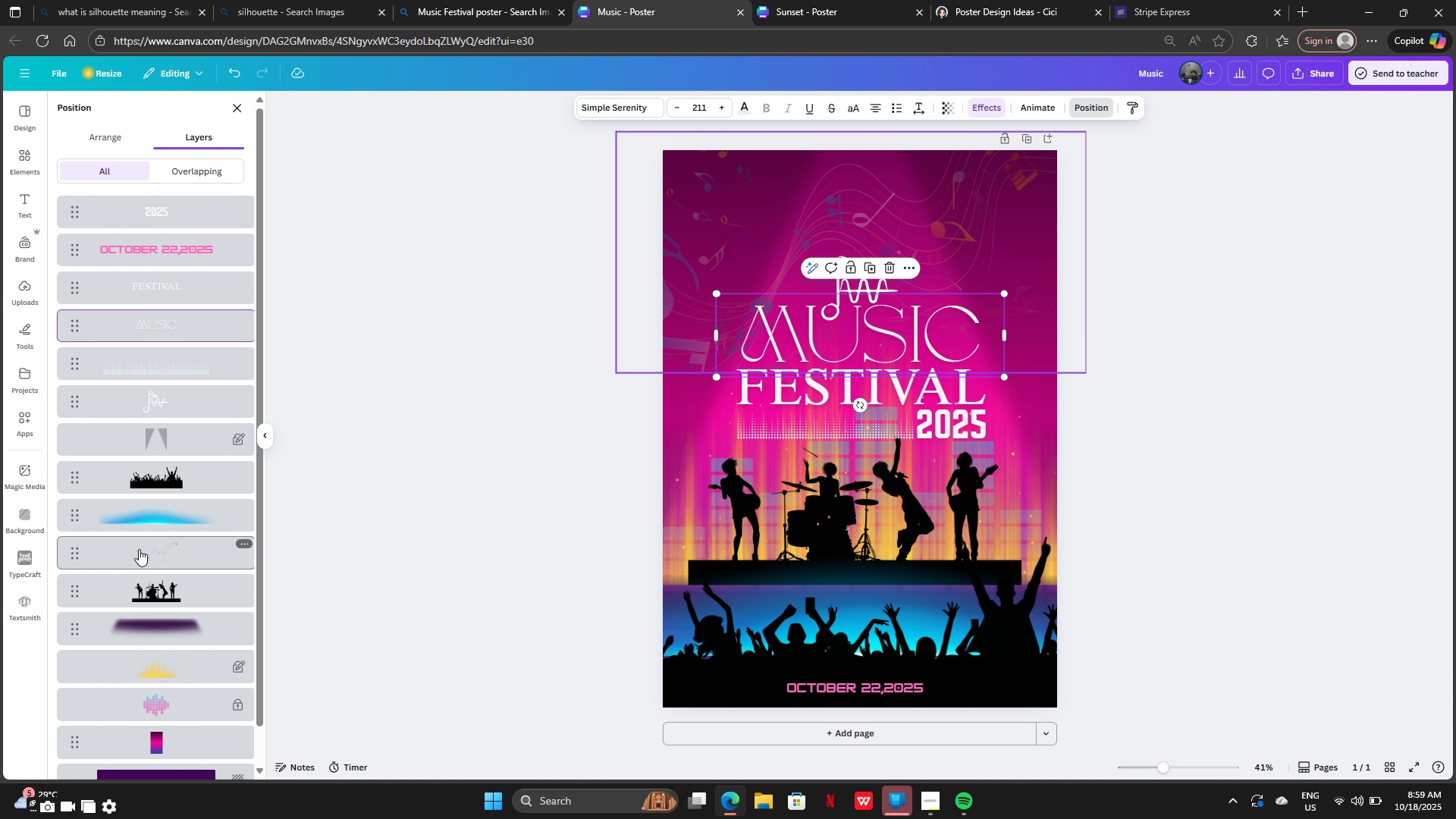 
scroll: coordinate [146, 561], scroll_direction: down, amount: 2.0
 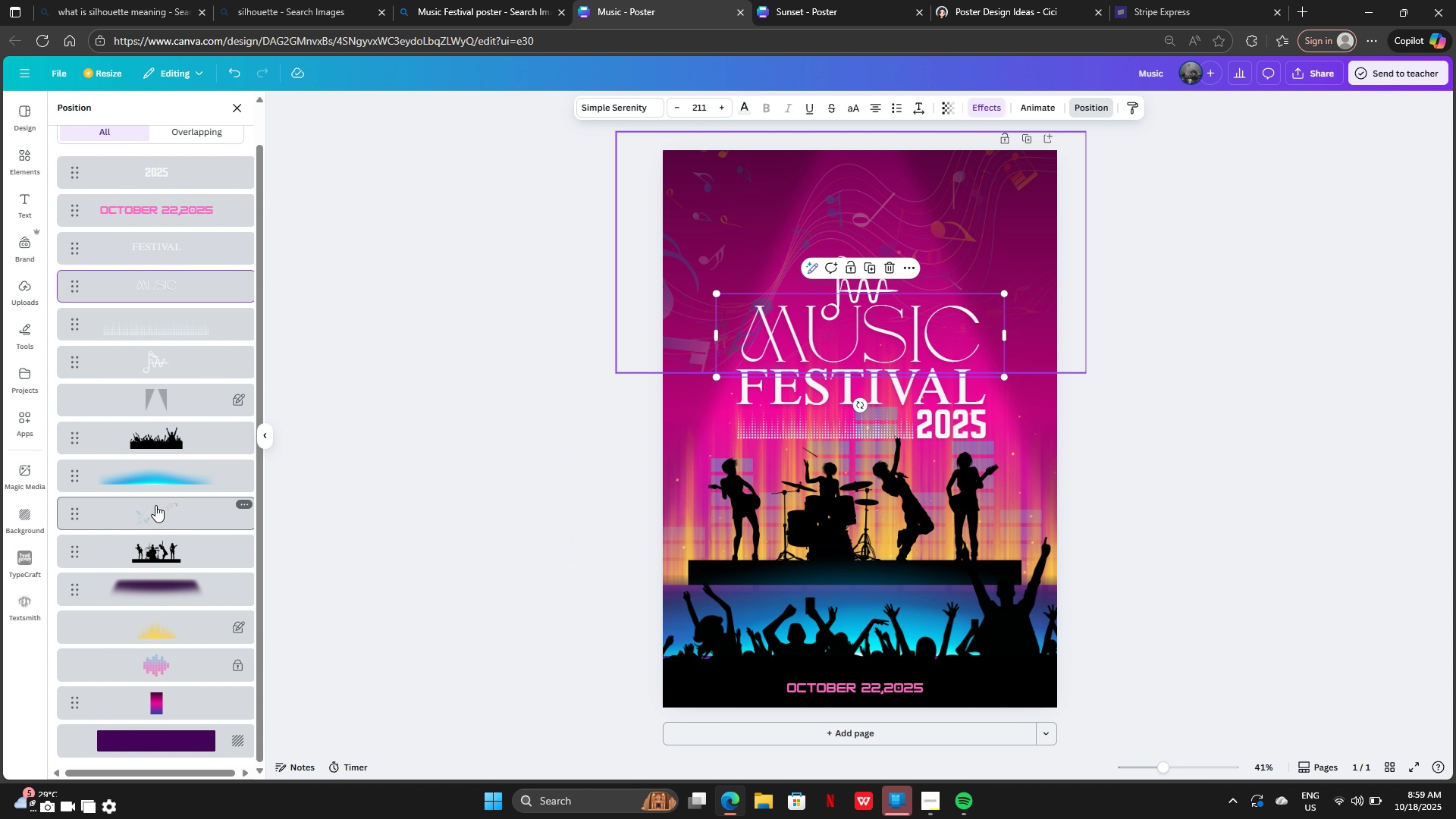 
left_click([155, 505])
 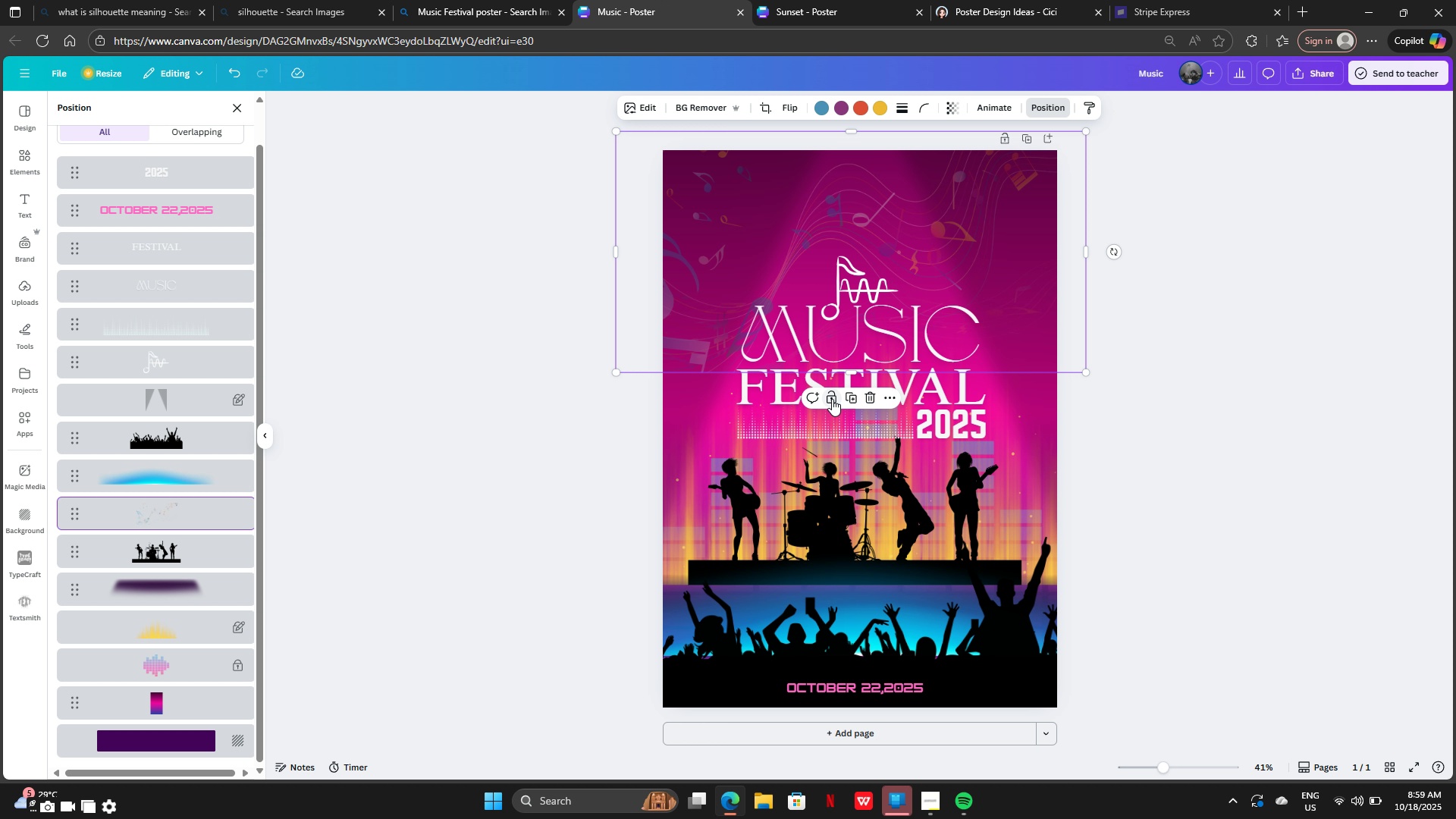 
left_click([831, 397])
 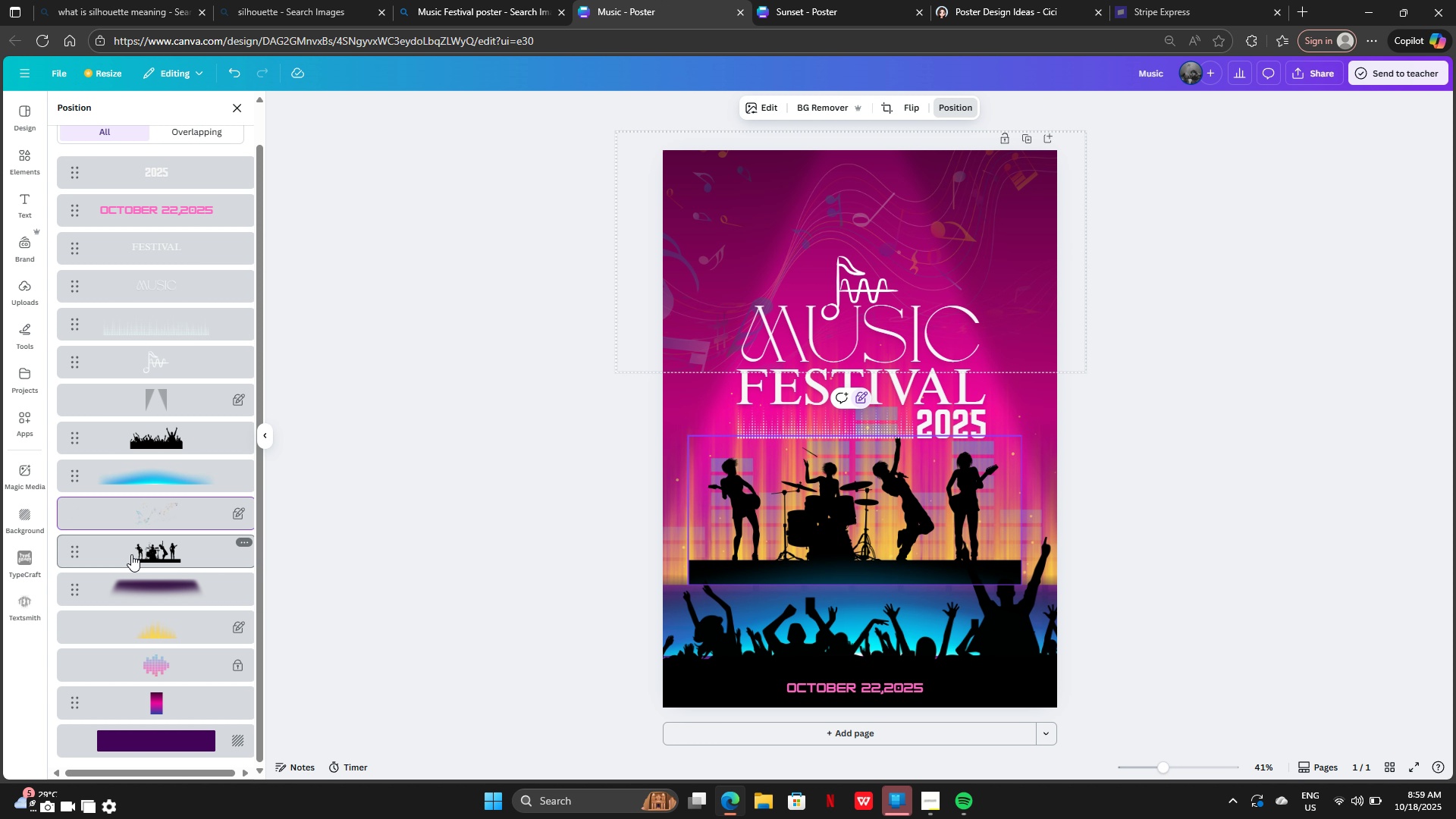 
left_click([145, 554])
 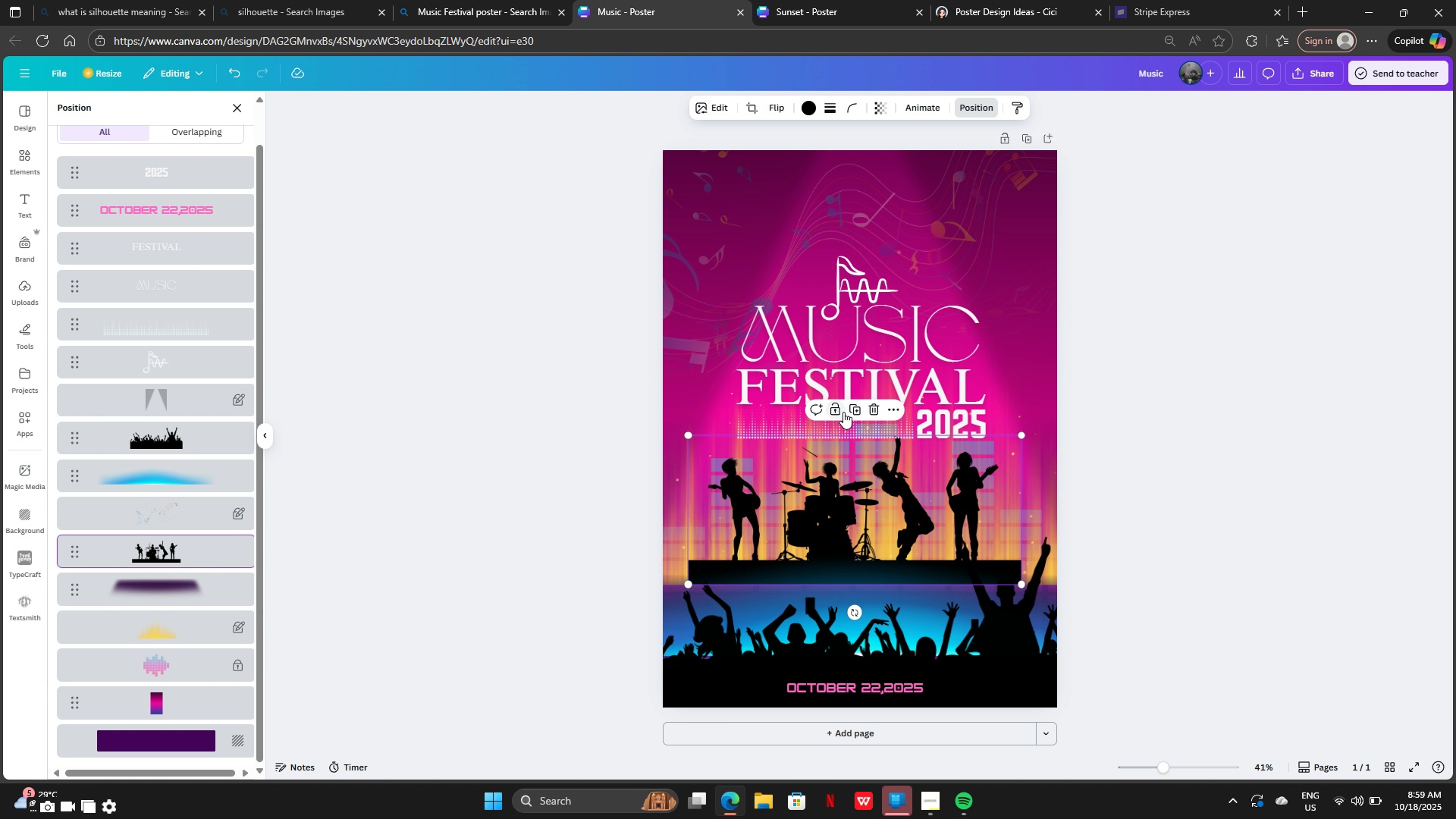 
left_click([839, 412])
 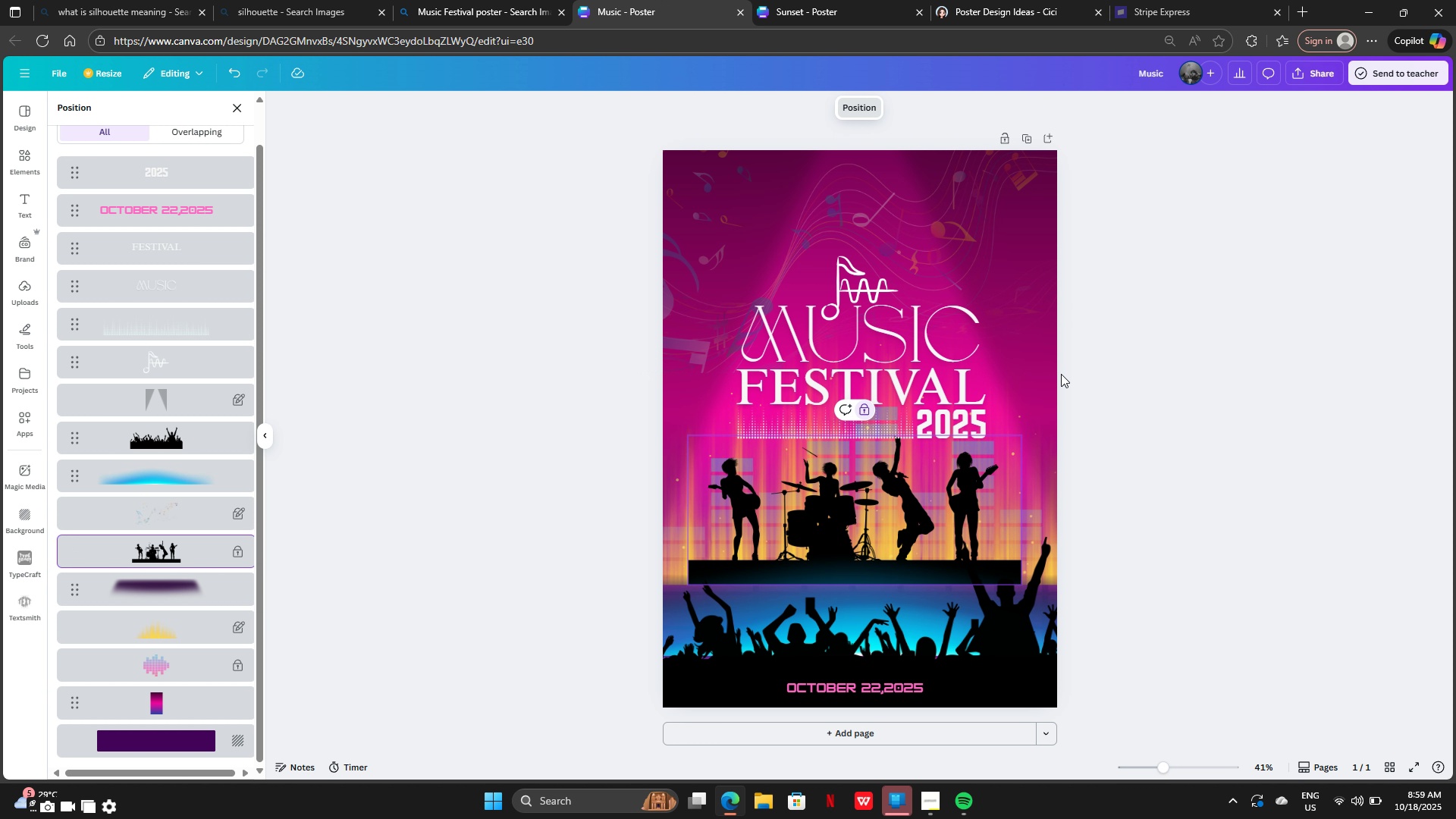 
left_click([1062, 374])
 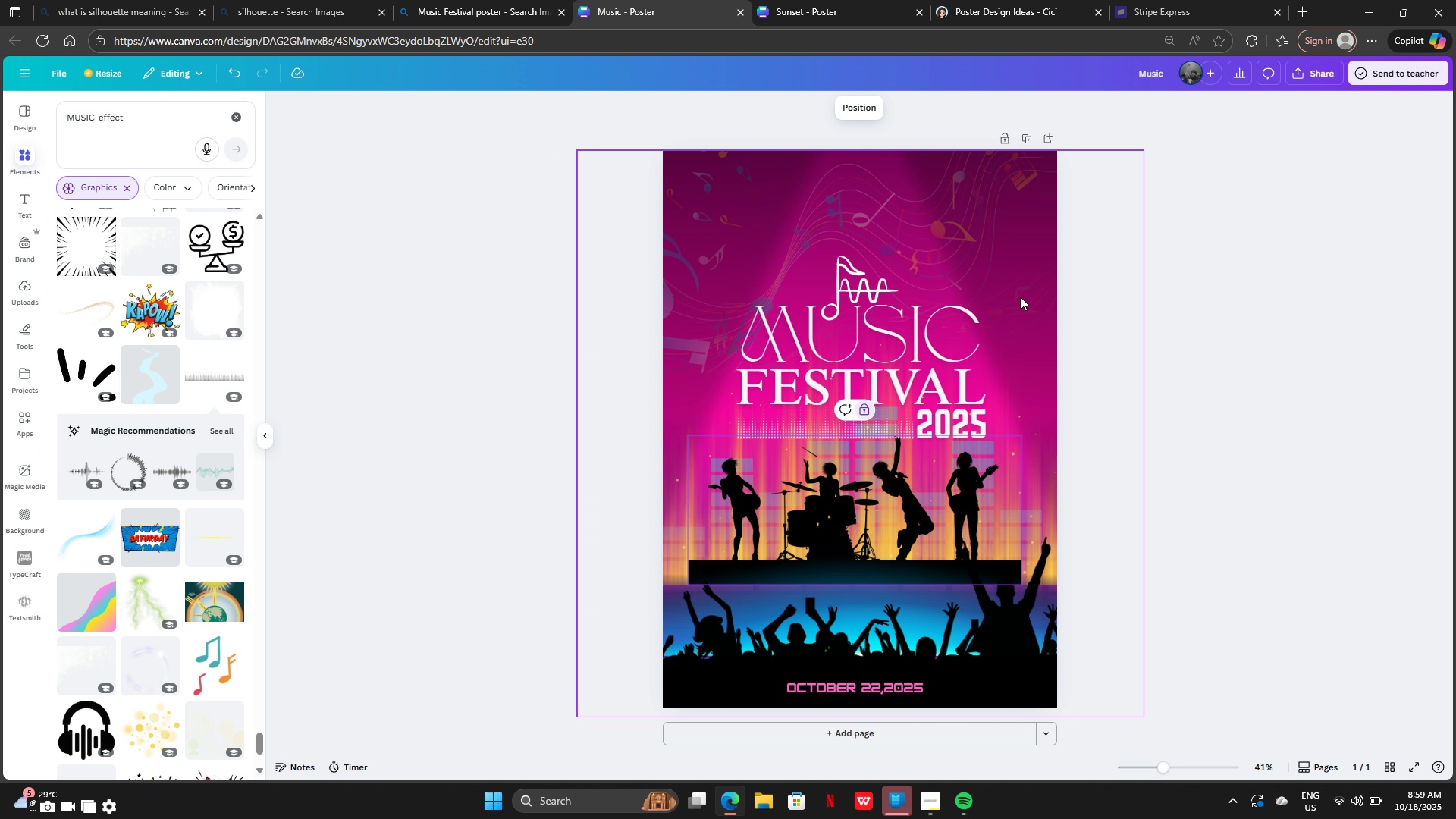 
left_click([1020, 297])
 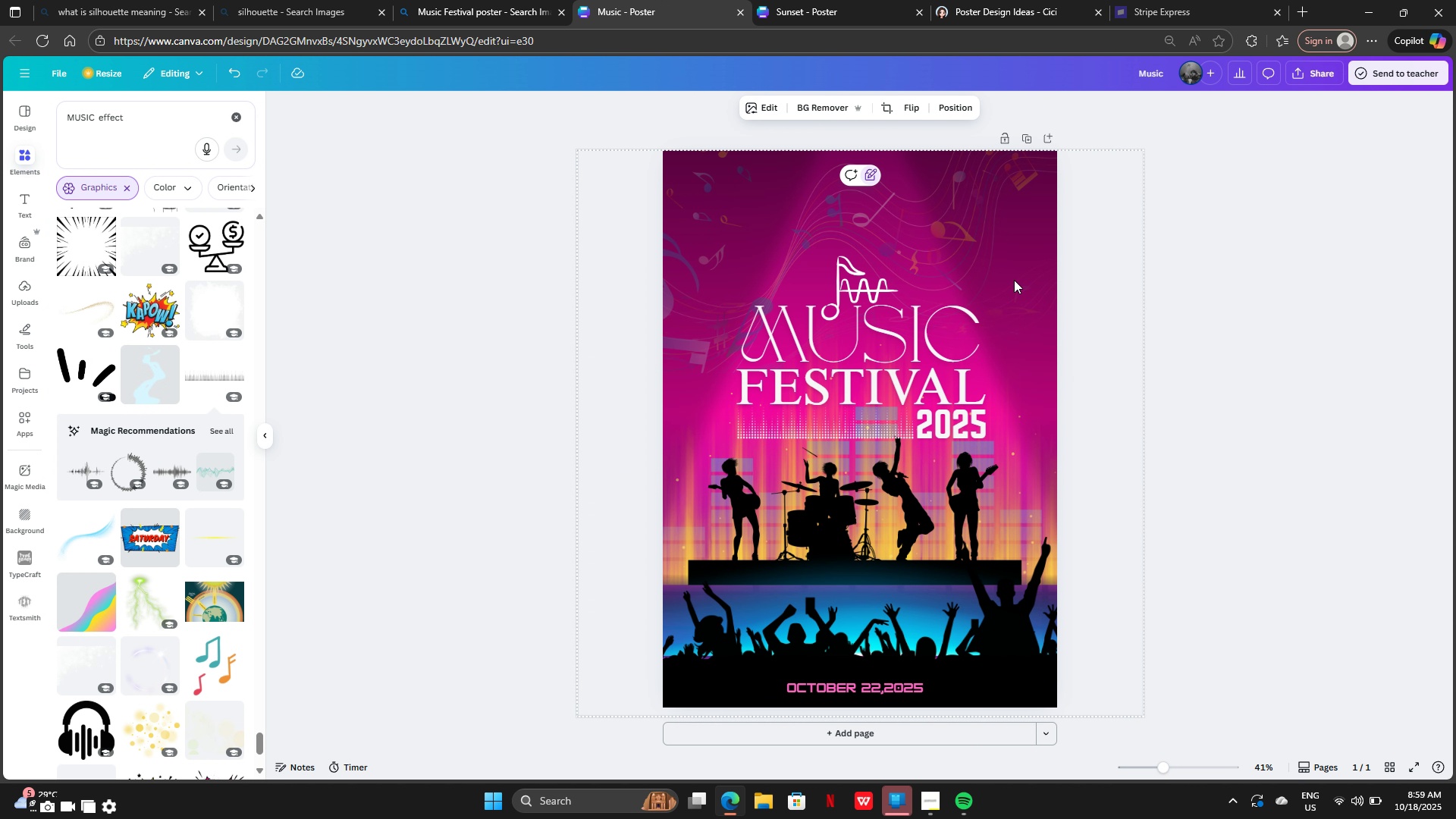 
left_click_drag(start_coordinate=[1014, 280], to_coordinate=[822, 408])
 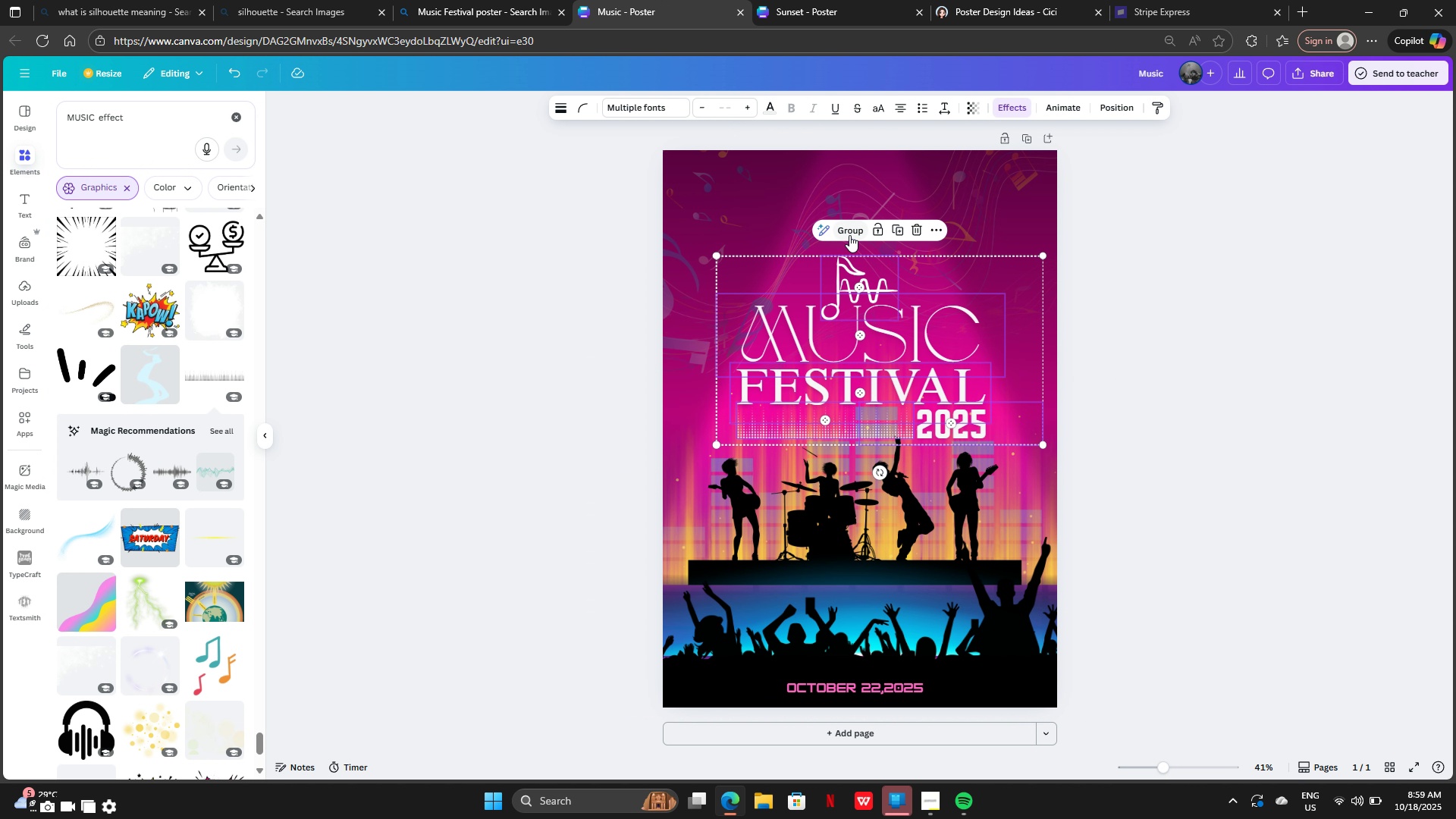 
left_click([849, 232])
 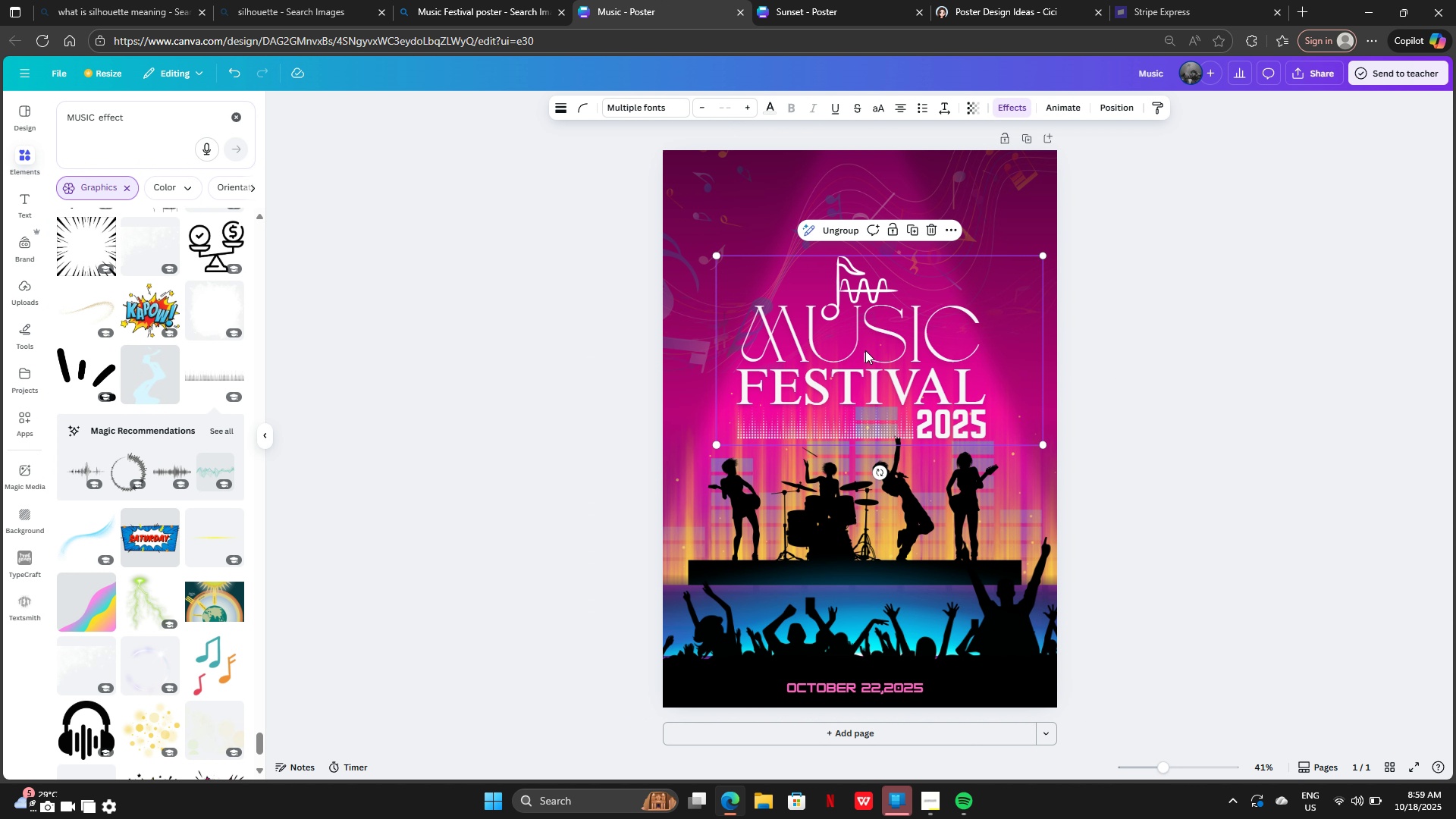 
left_click_drag(start_coordinate=[865, 350], to_coordinate=[864, 316])
 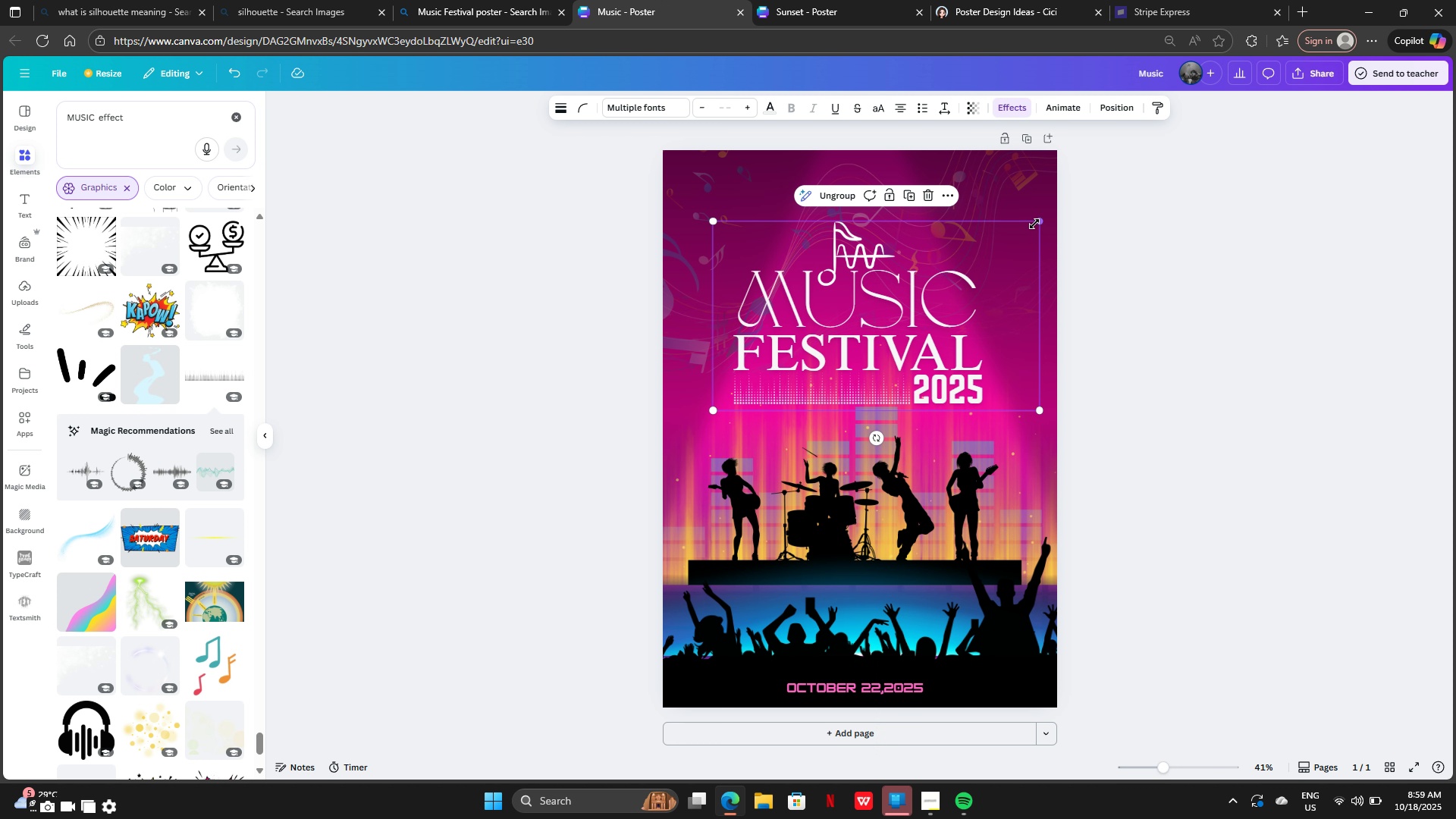 
left_click_drag(start_coordinate=[1034, 224], to_coordinate=[1097, 190])
 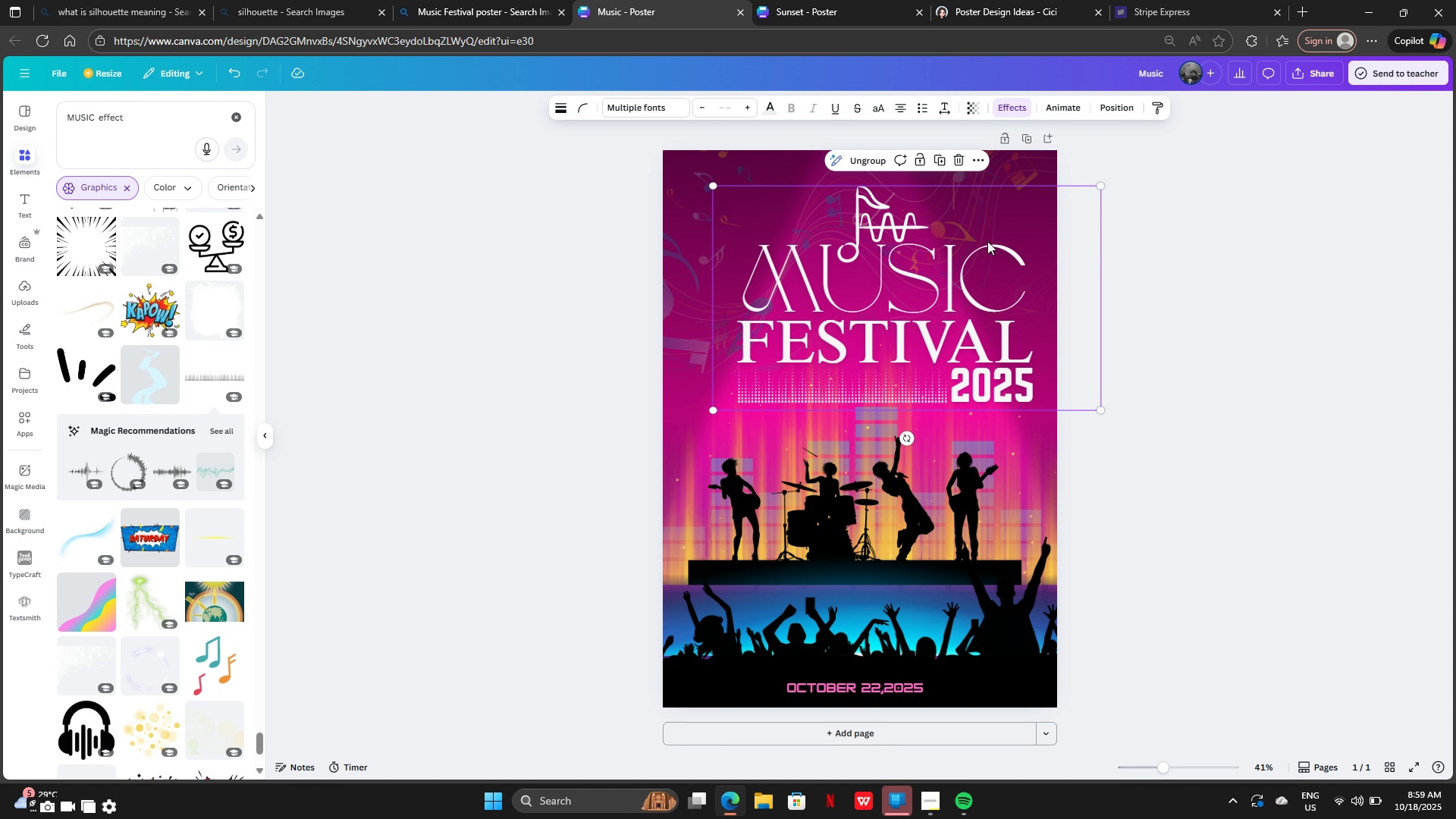 
left_click_drag(start_coordinate=[987, 243], to_coordinate=[958, 275])
 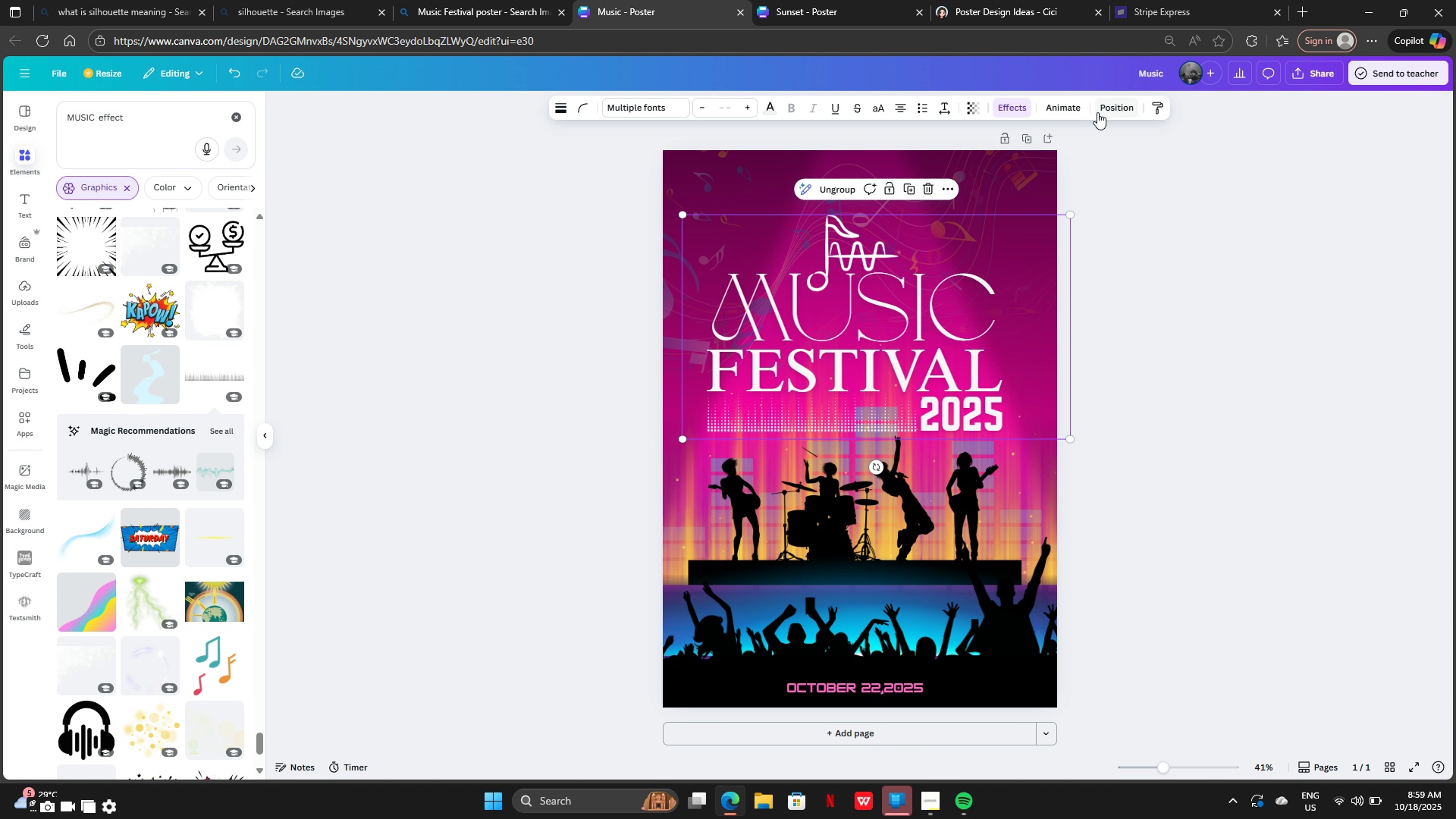 
left_click([1097, 112])
 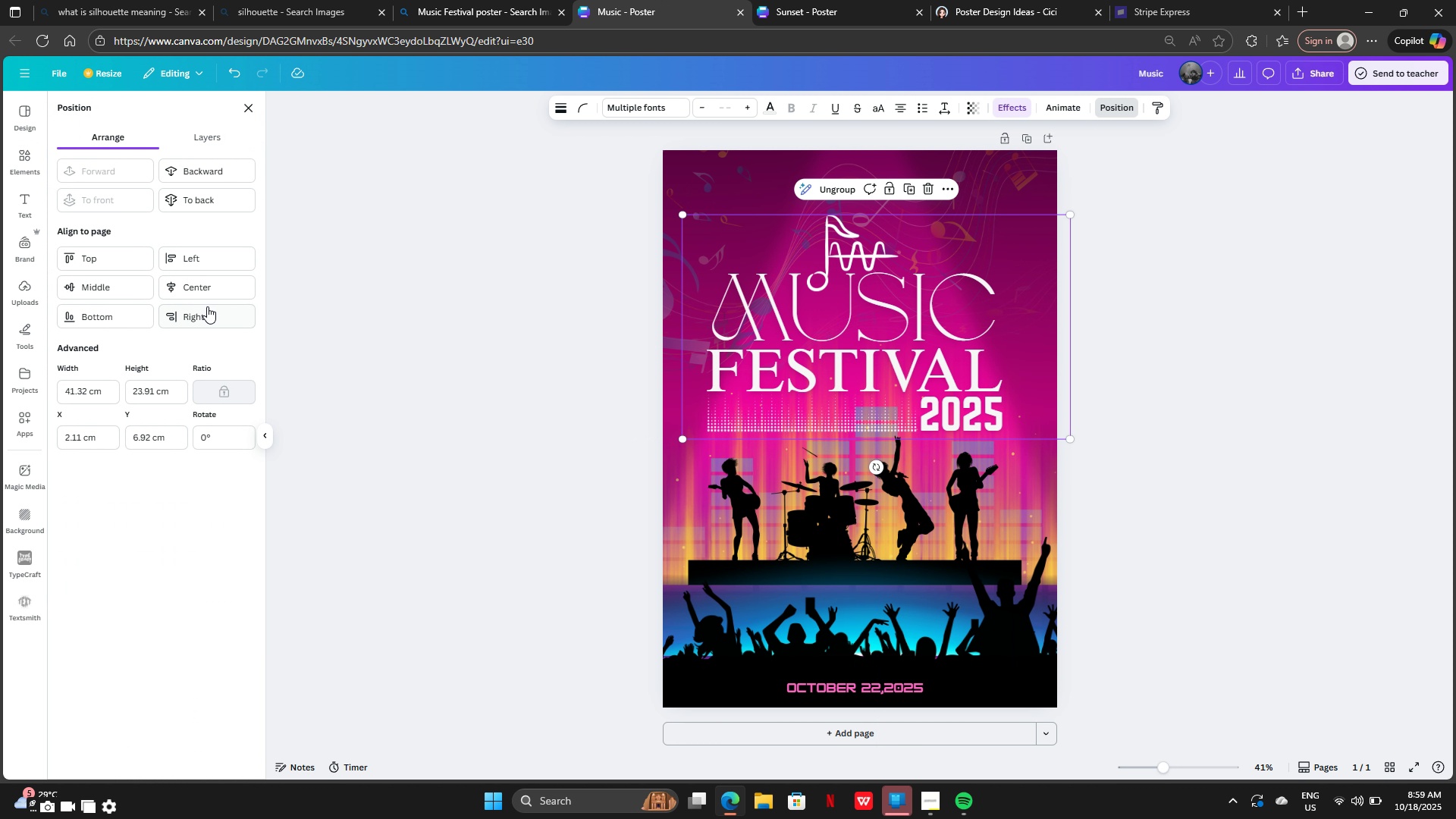 
left_click([202, 282])
 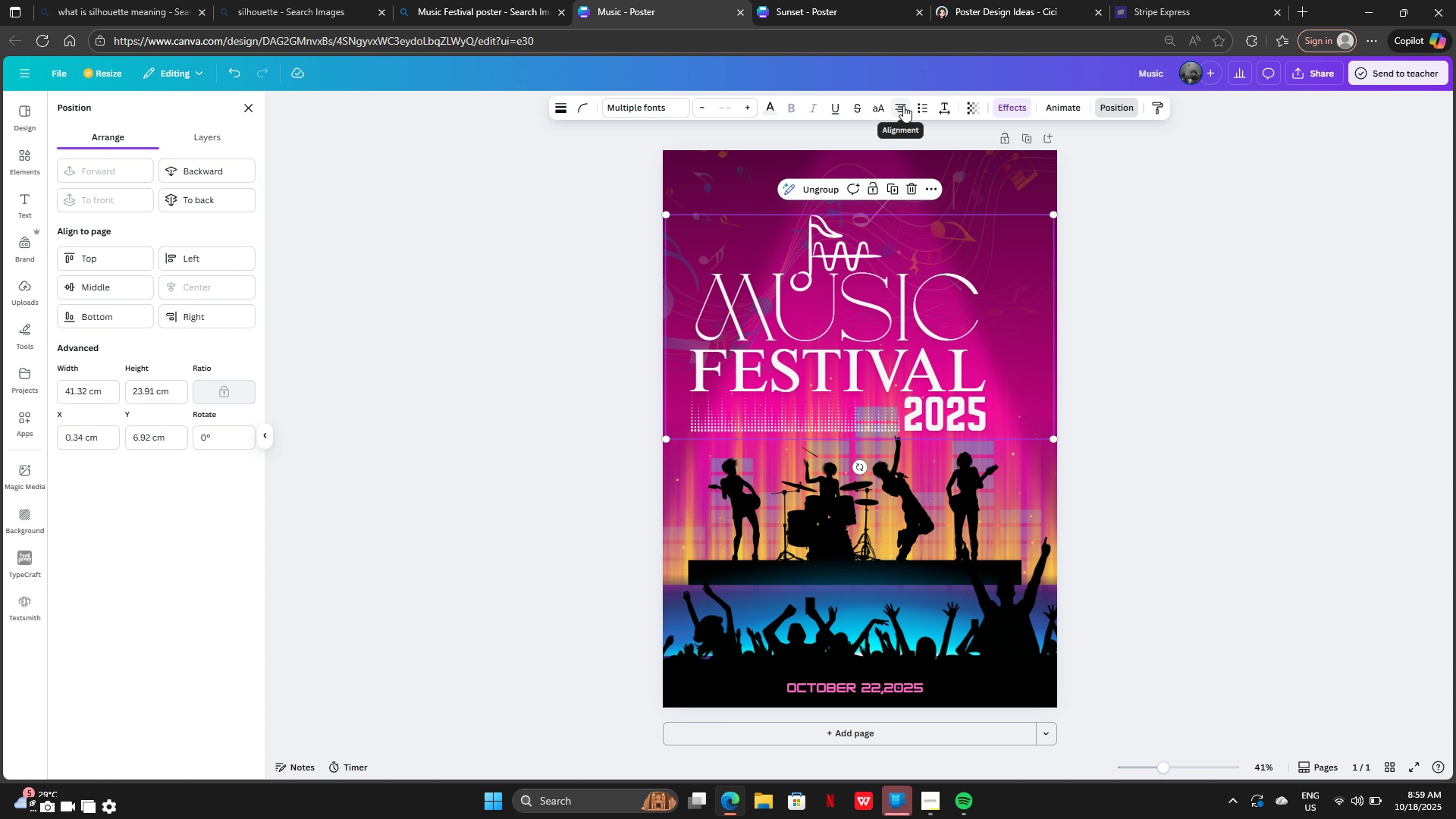 
left_click([1052, 317])
 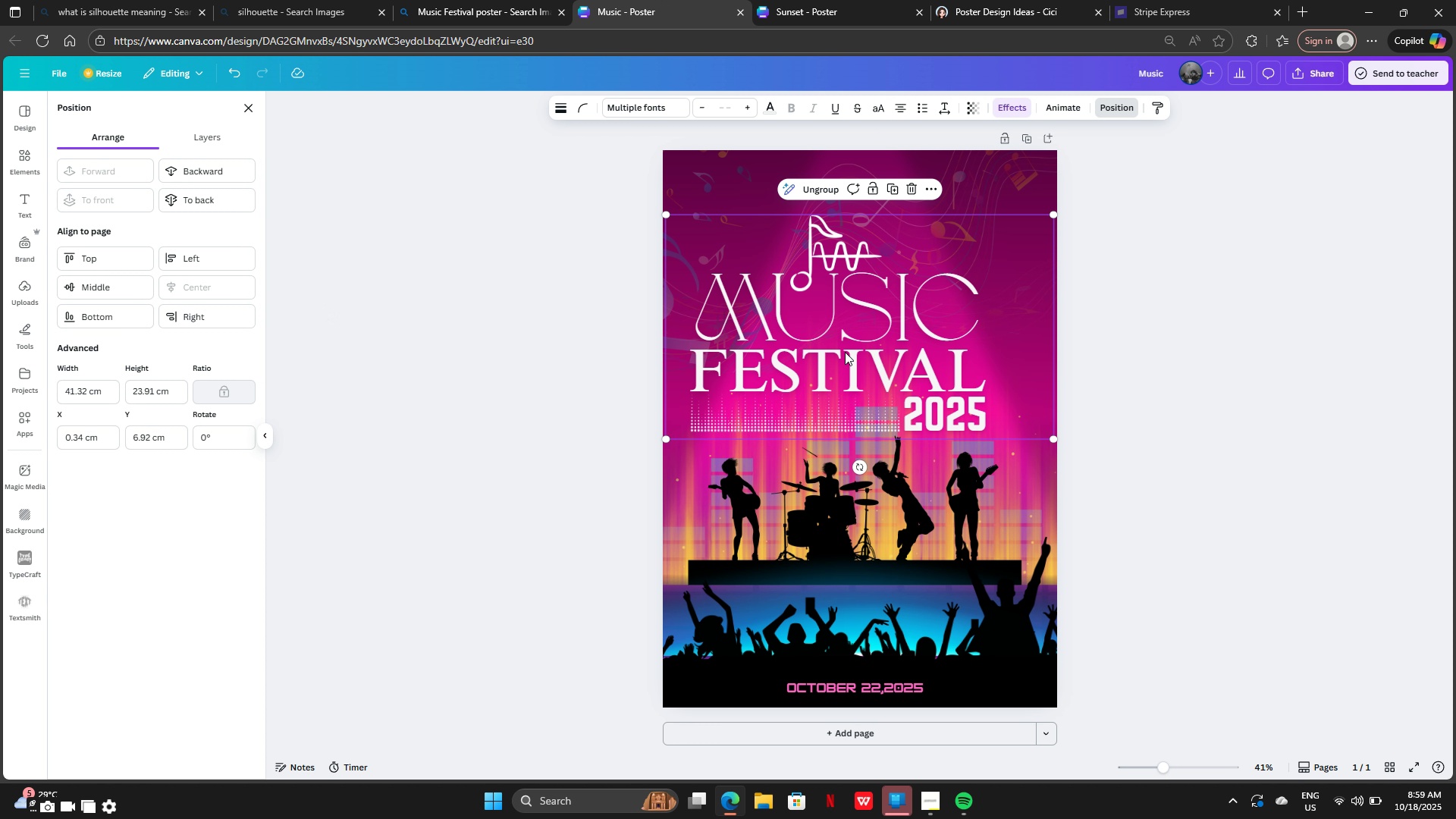 
left_click_drag(start_coordinate=[845, 352], to_coordinate=[866, 352])
 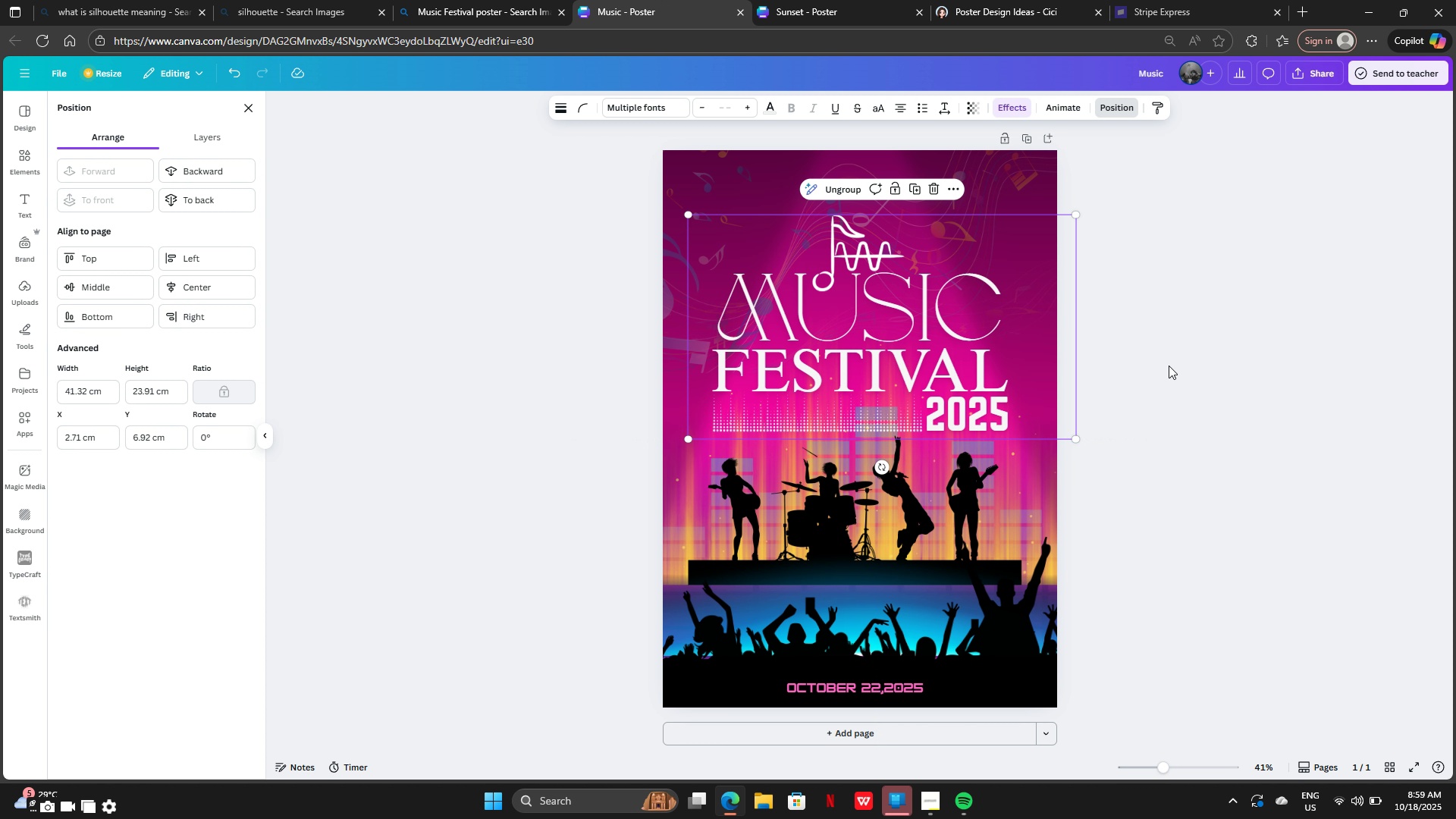 
left_click([1169, 366])
 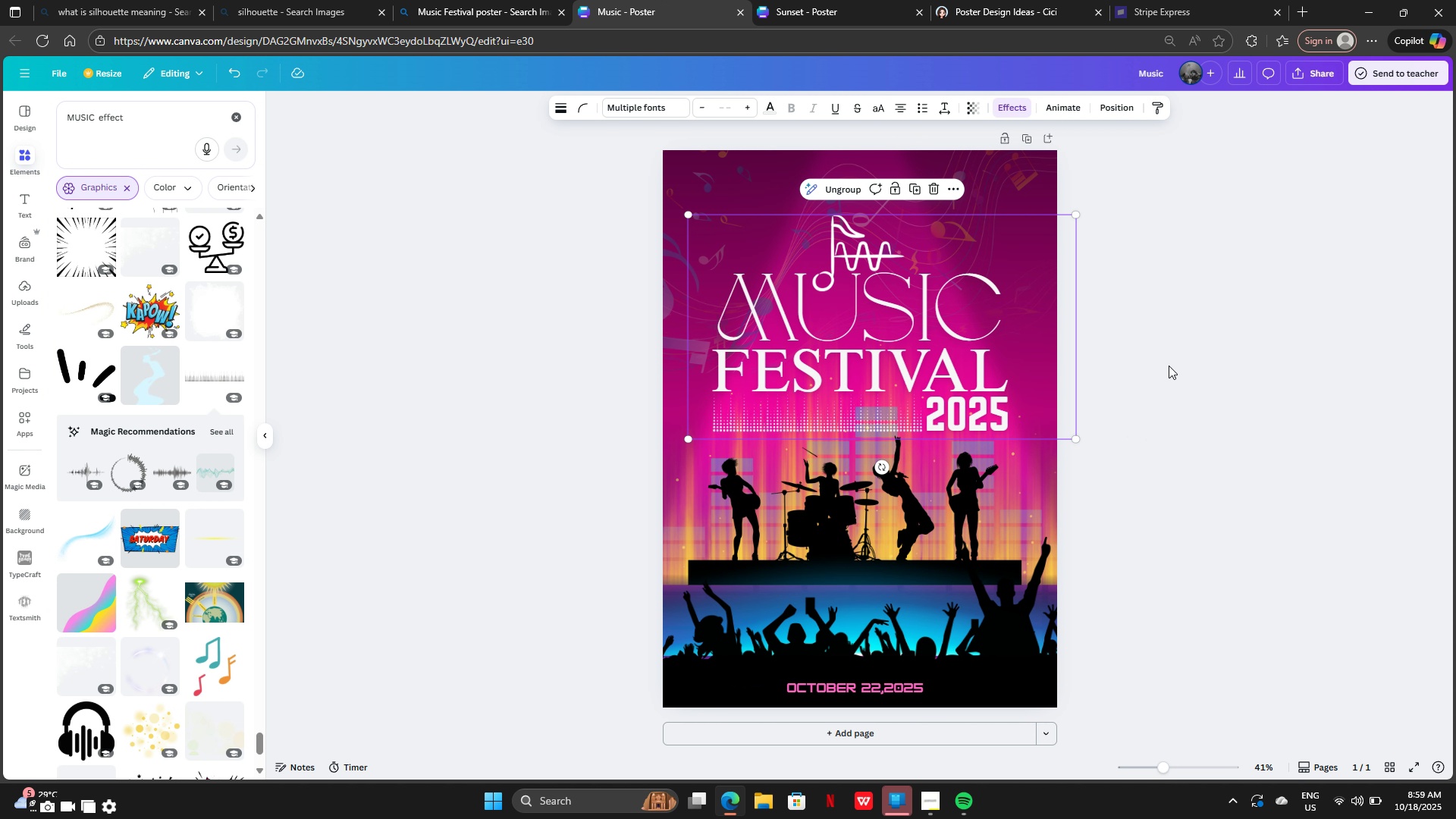 
double_click([1169, 366])
 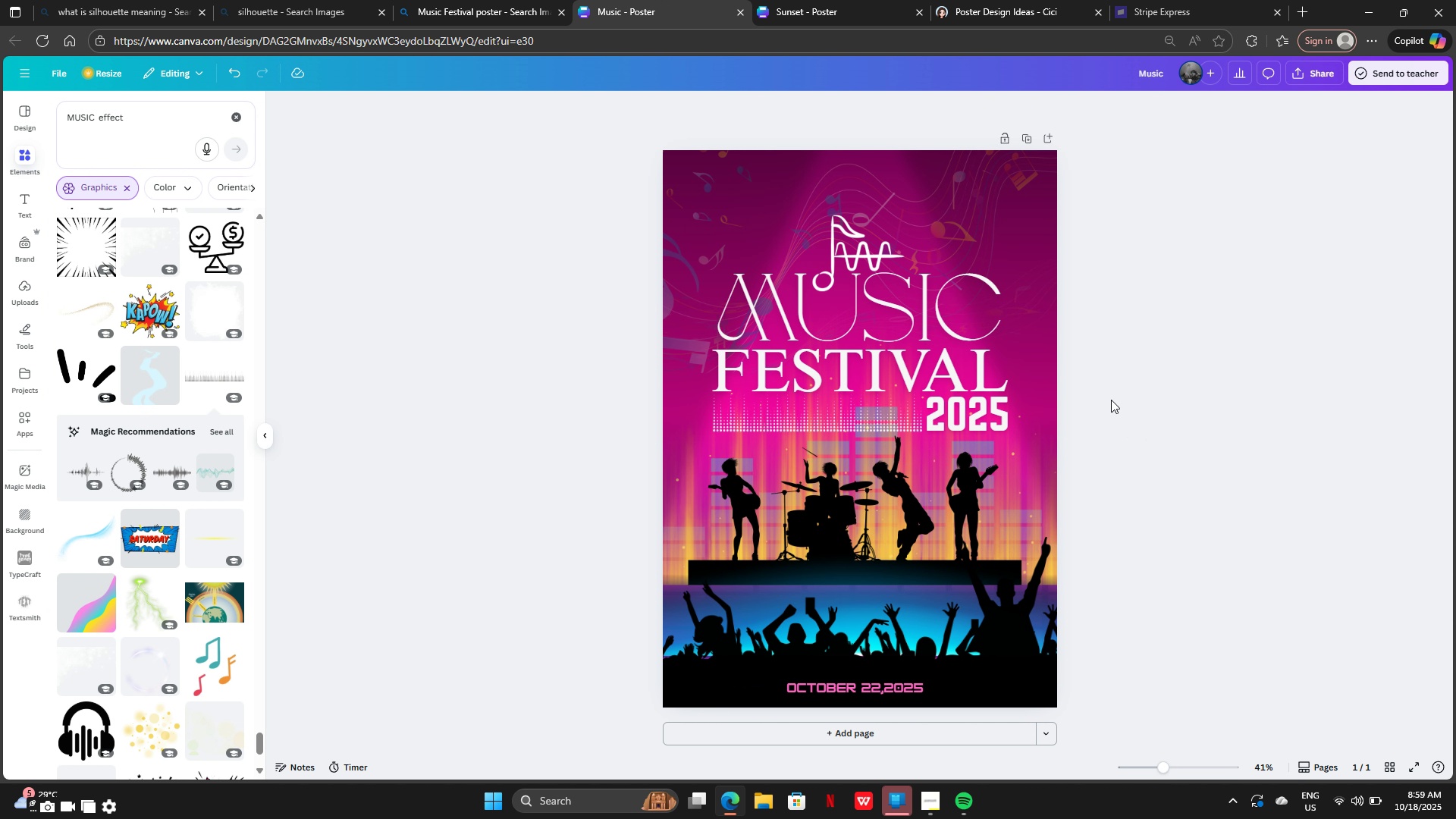 
left_click_drag(start_coordinate=[888, 344], to_coordinate=[893, 334])
 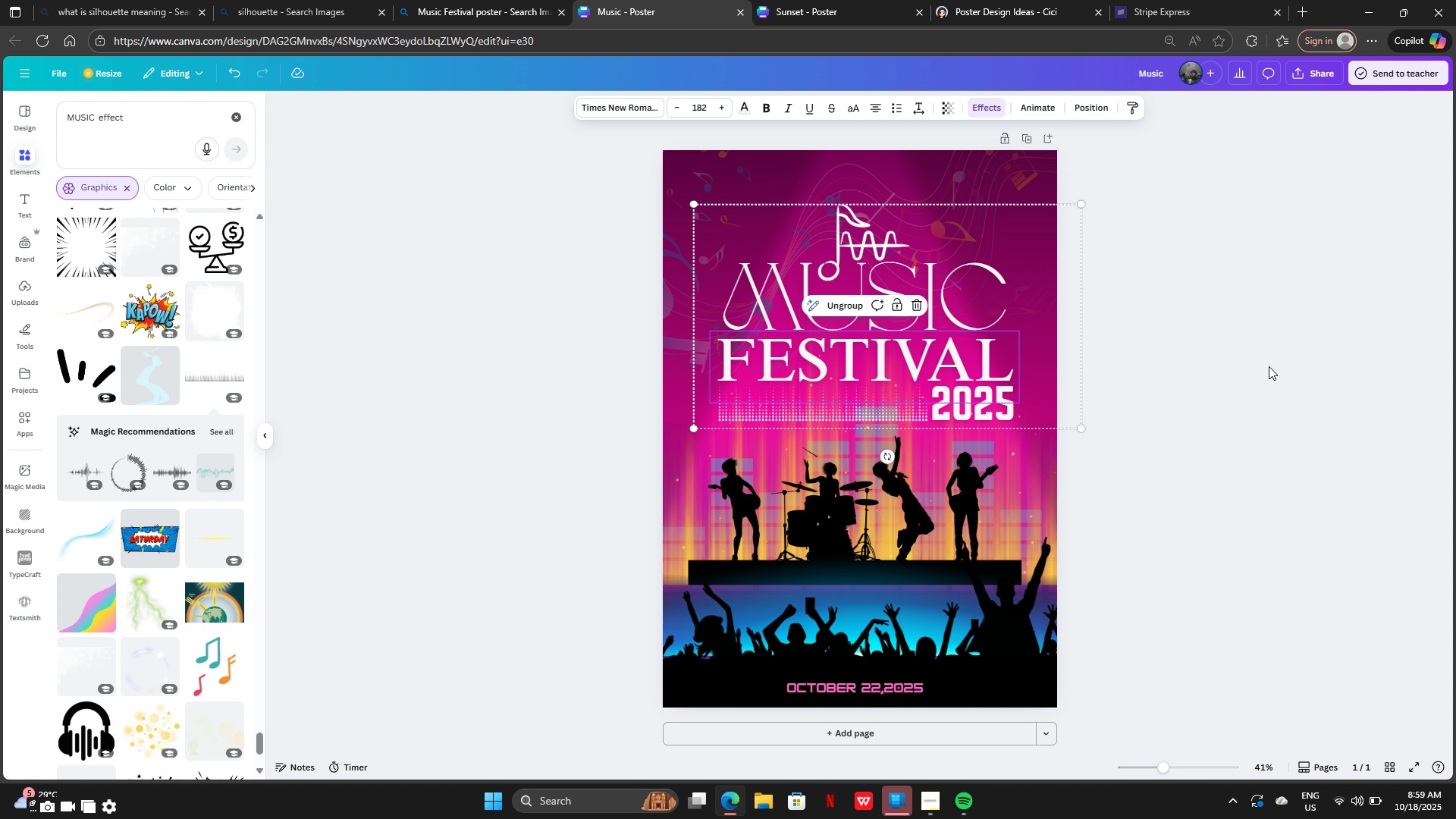 
left_click([1269, 366])
 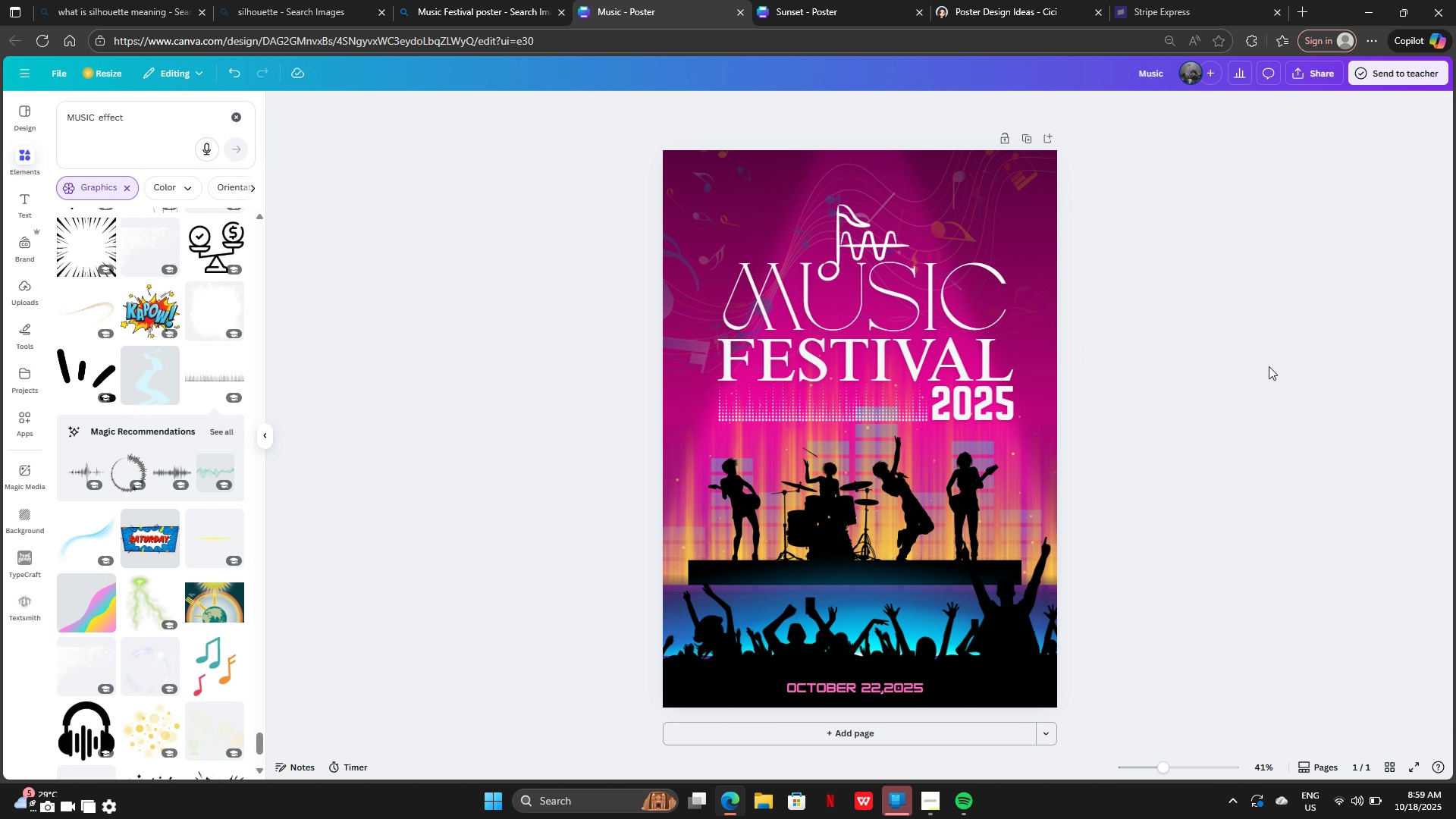 
wait(8.18)
 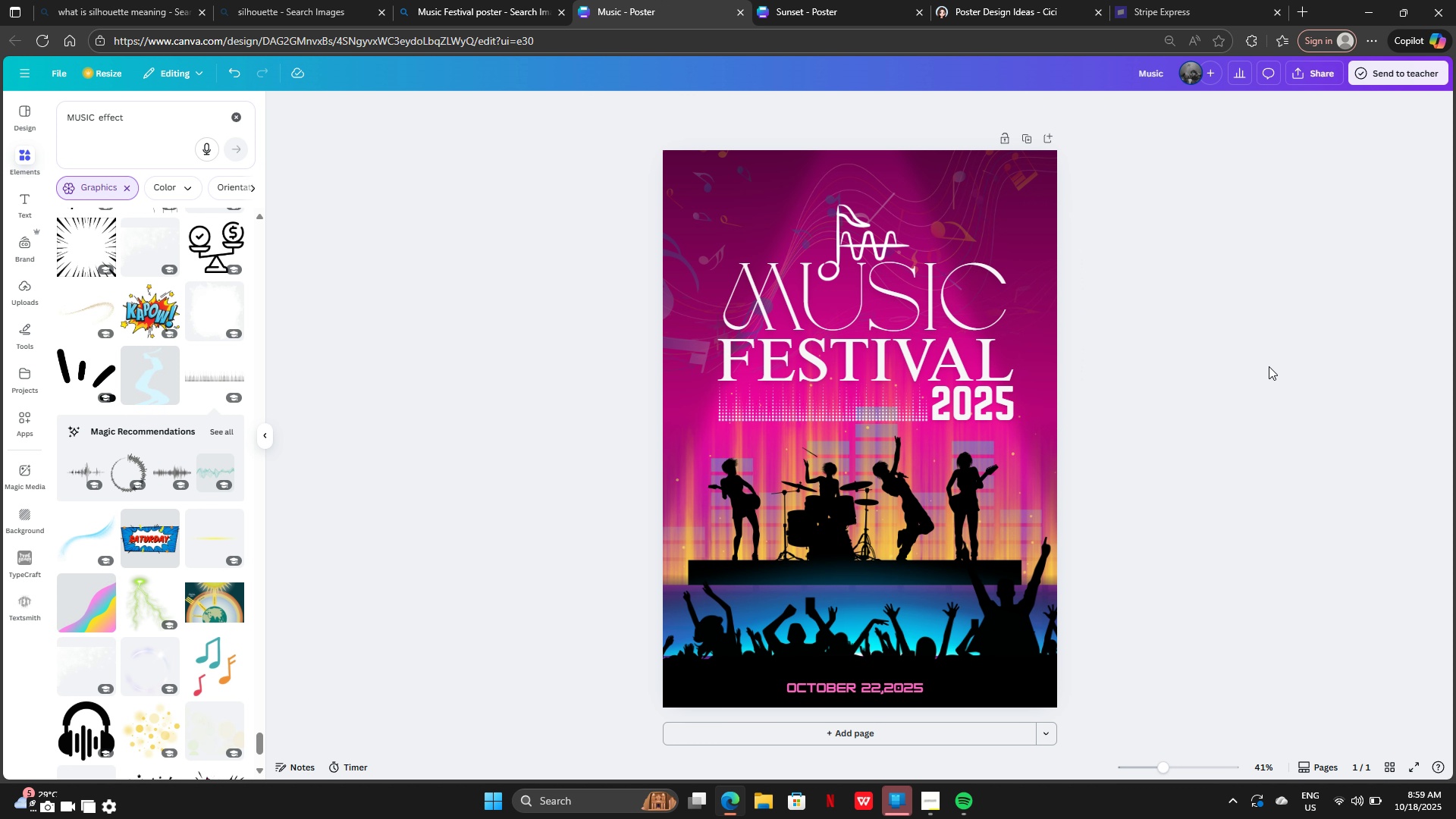 
scroll: coordinate [193, 626], scroll_direction: down, amount: 24.0
 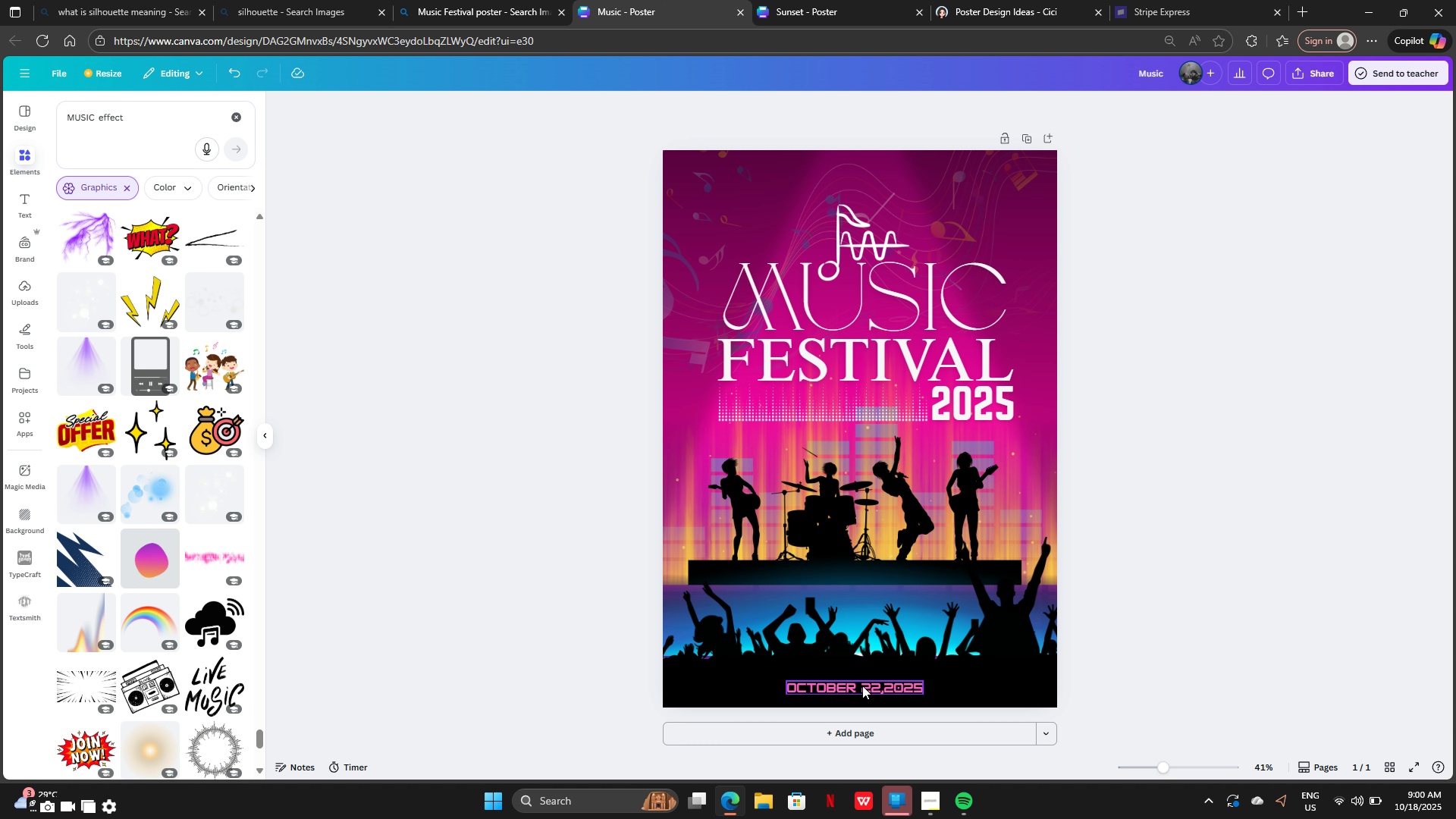 
wait(8.62)
 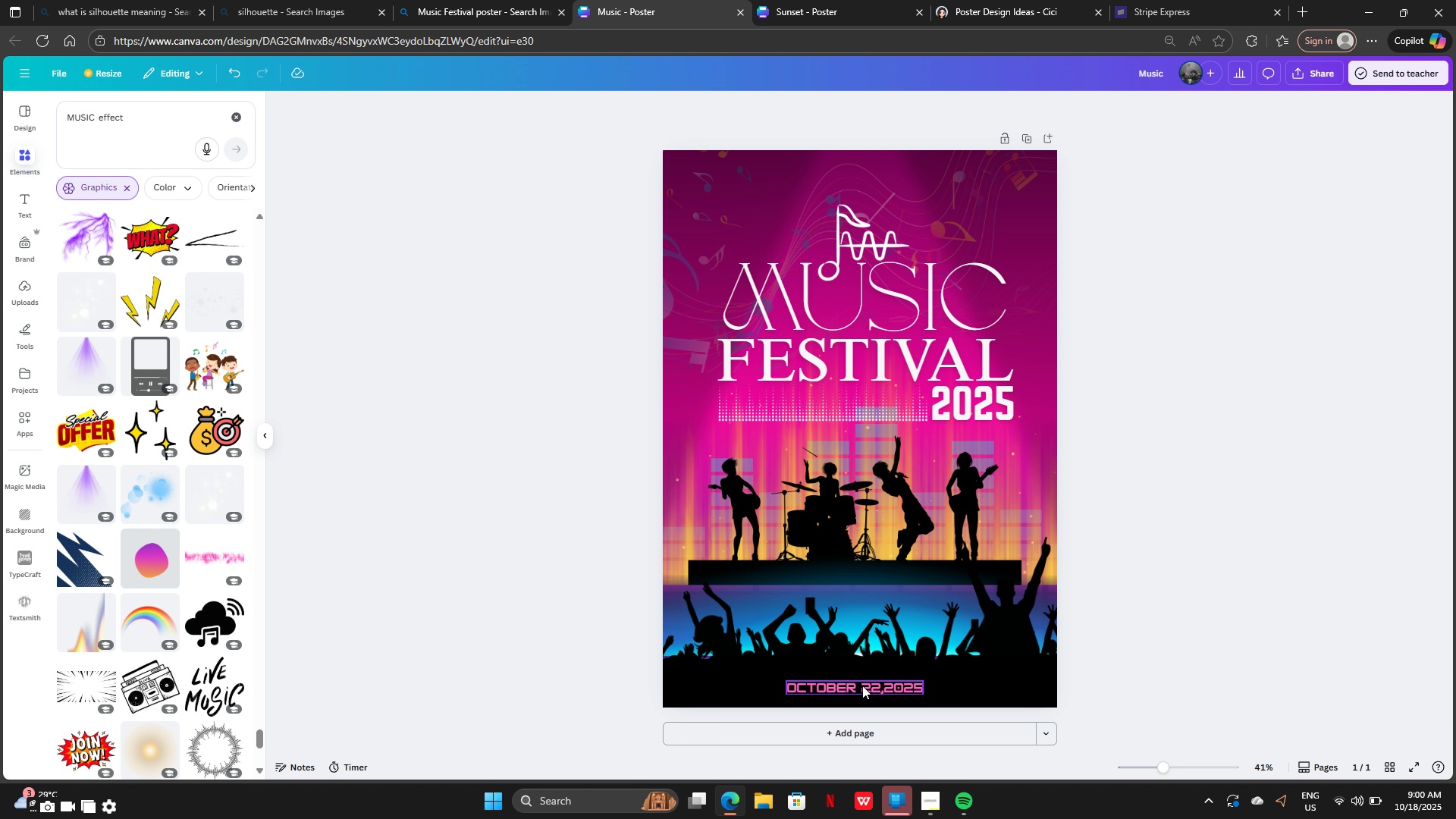 
left_click([882, 676])
 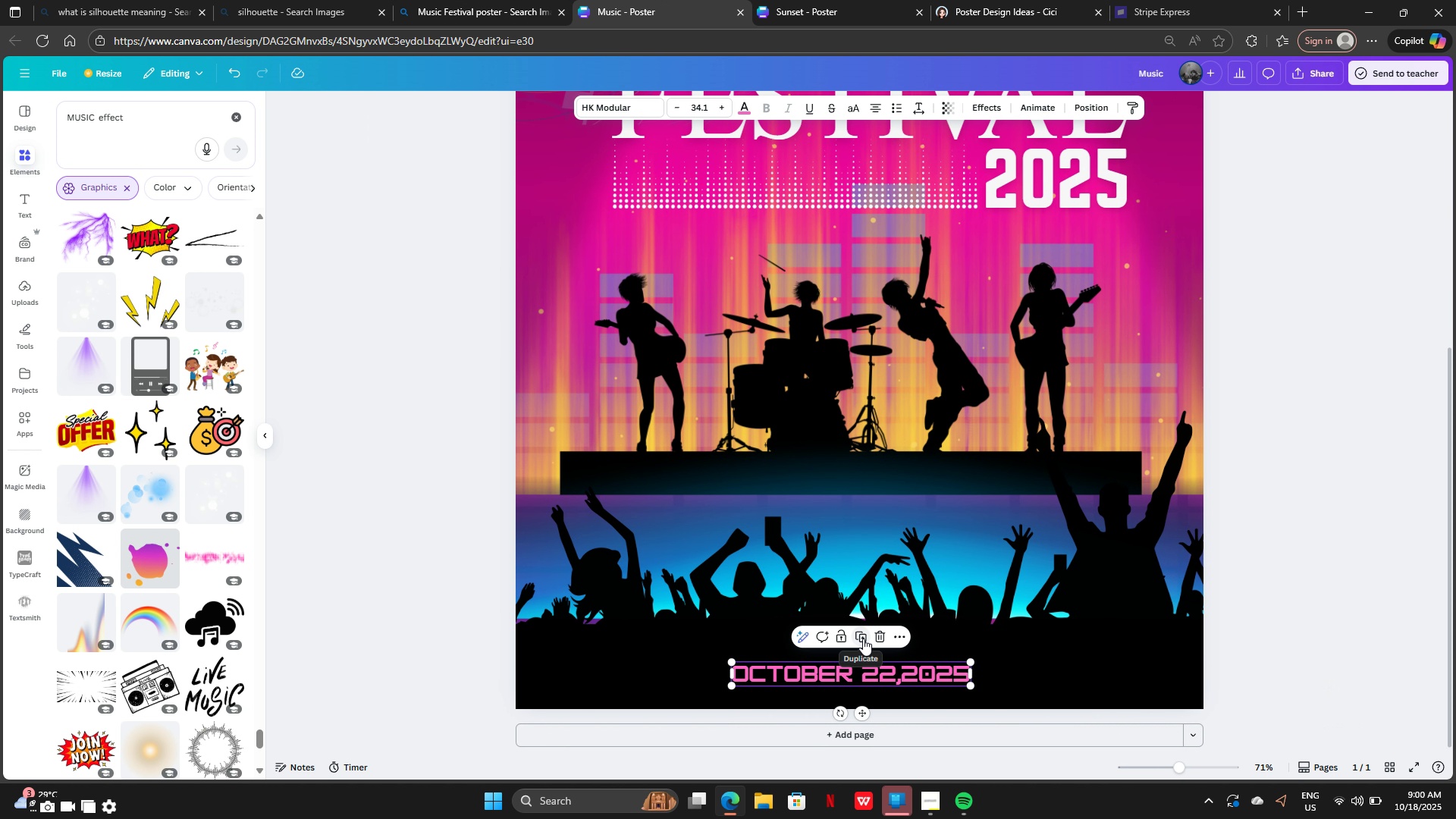 
left_click([863, 639])
 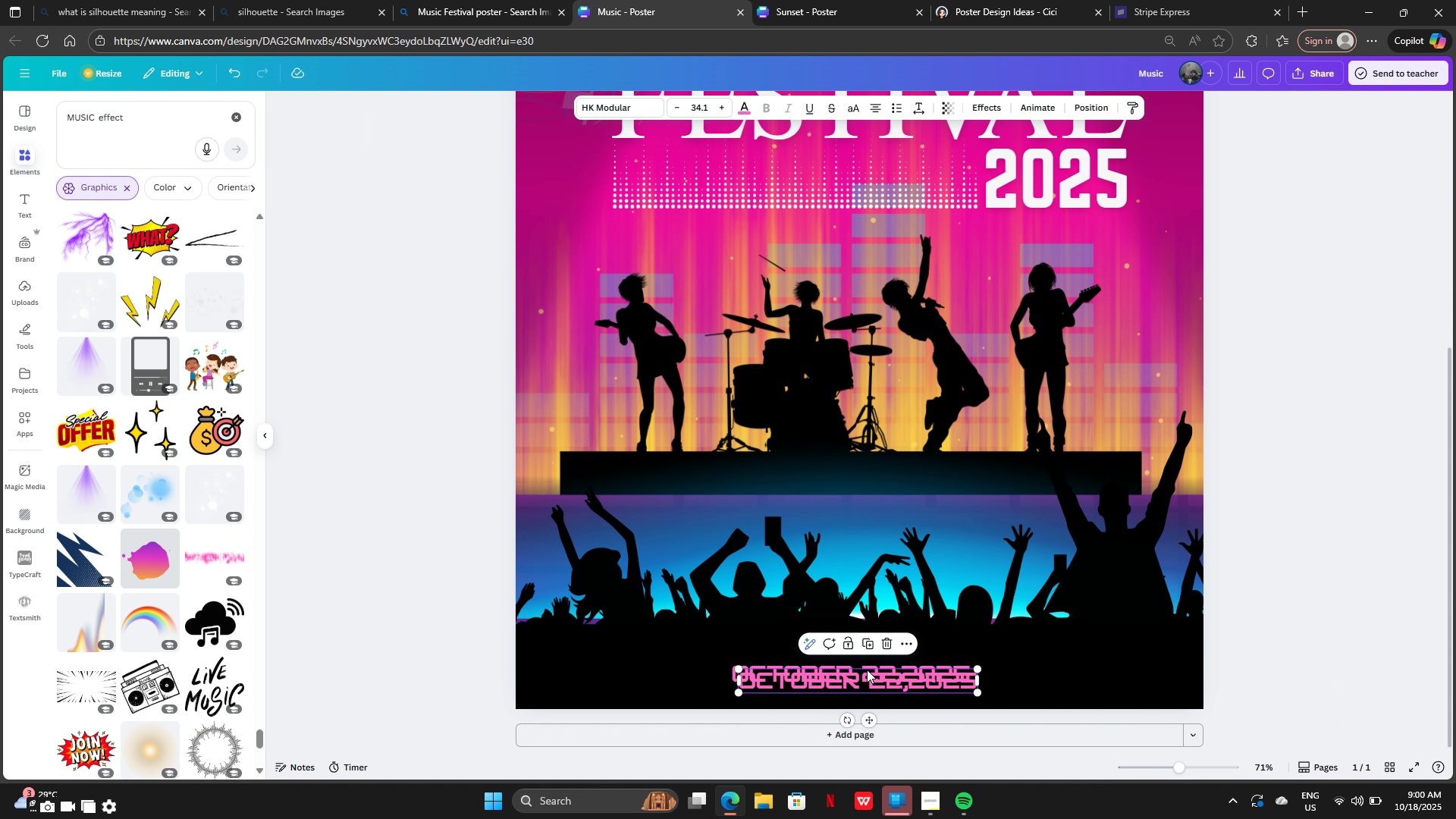 
left_click_drag(start_coordinate=[867, 670], to_coordinate=[867, 639])
 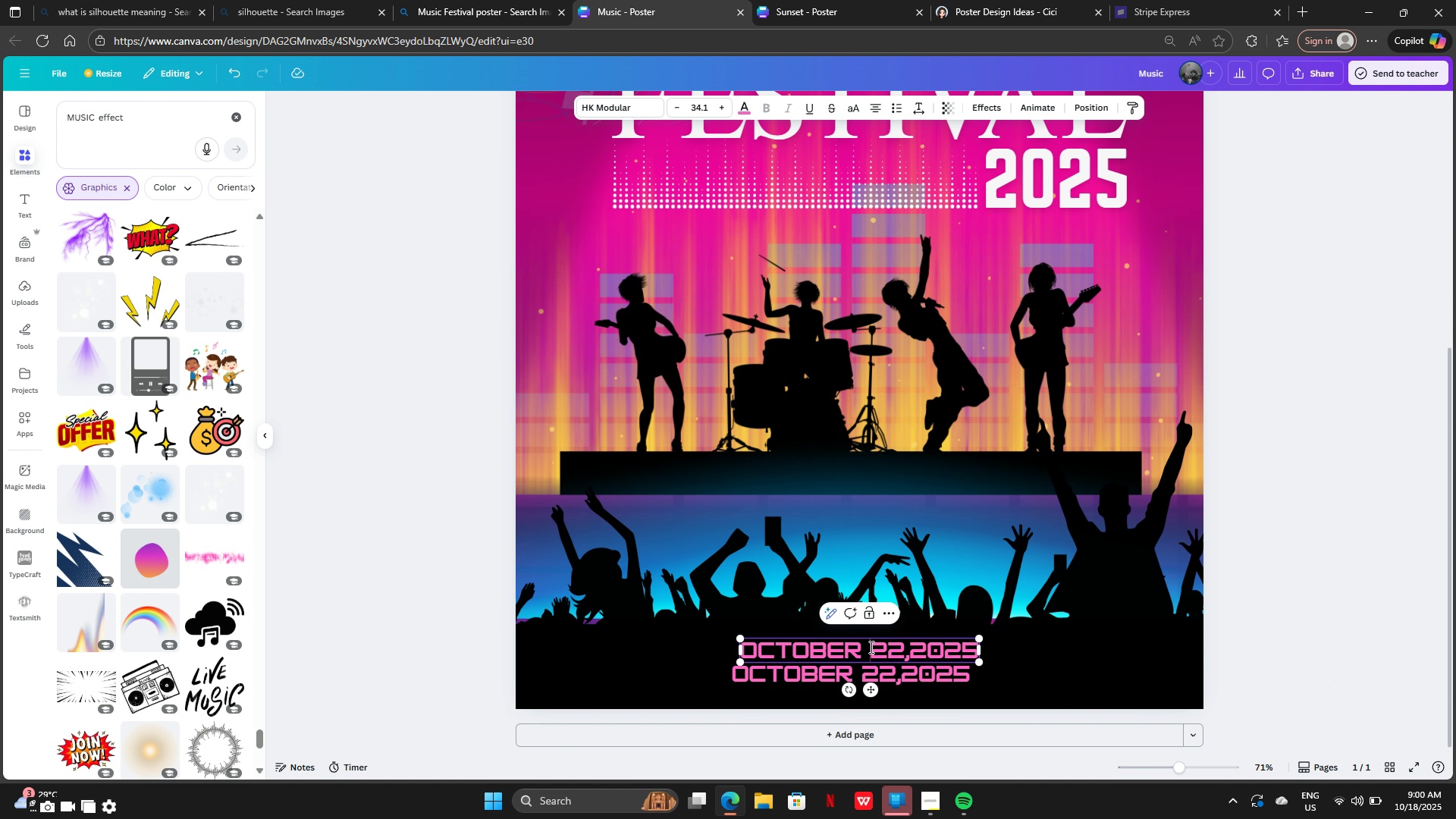 
double_click([870, 647])
 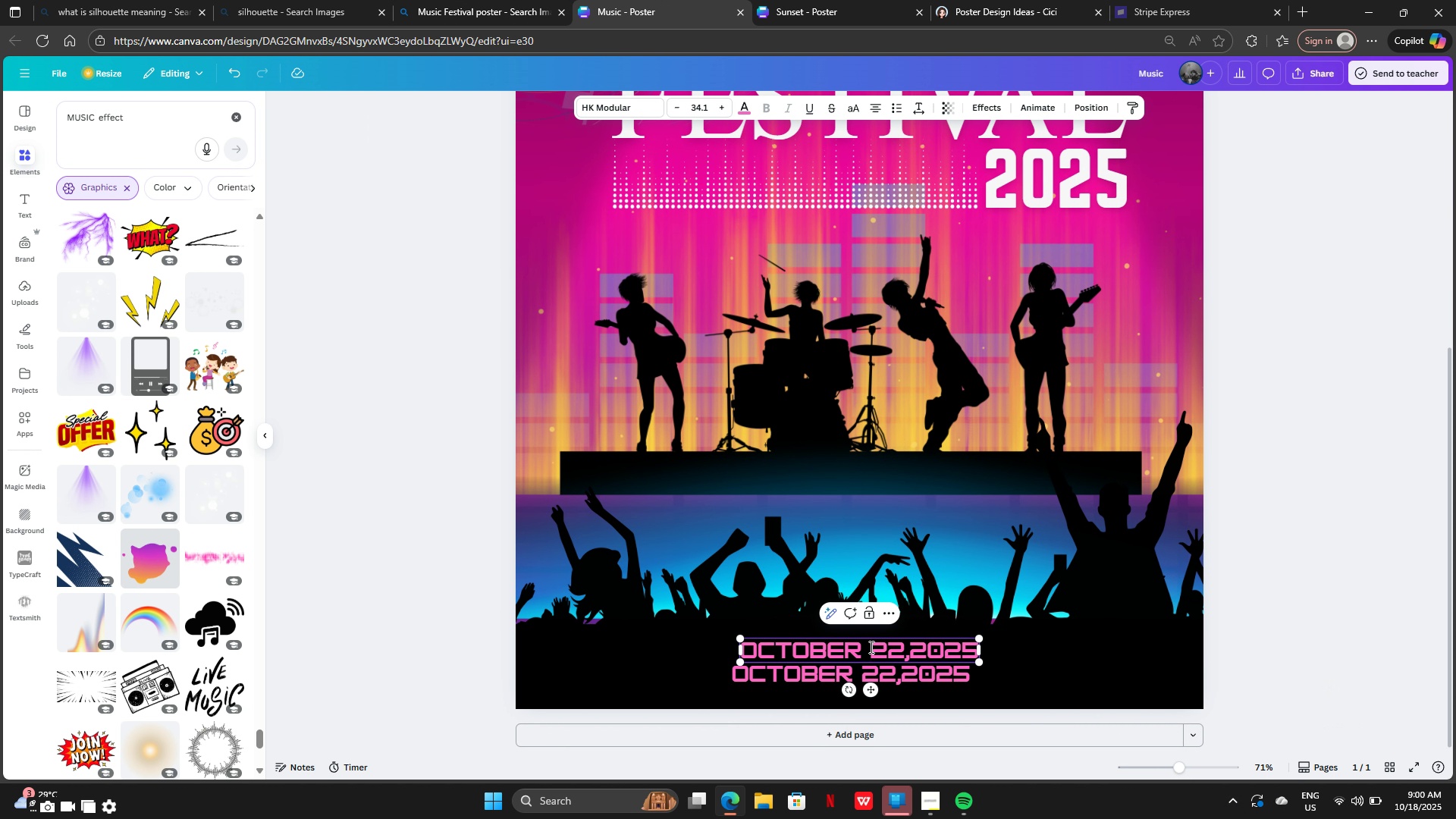 
key(Control+A)
 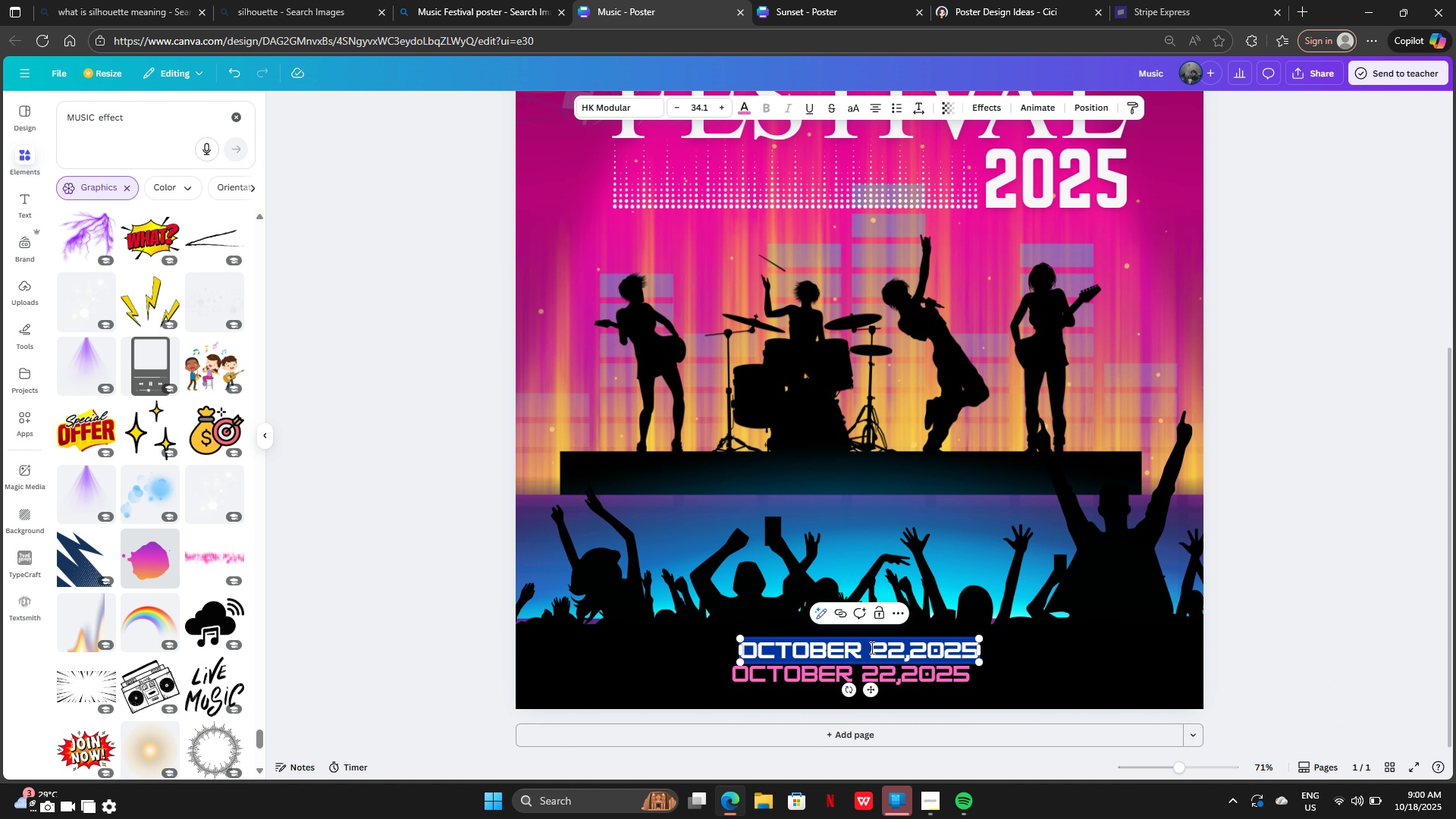 
type(ON)
 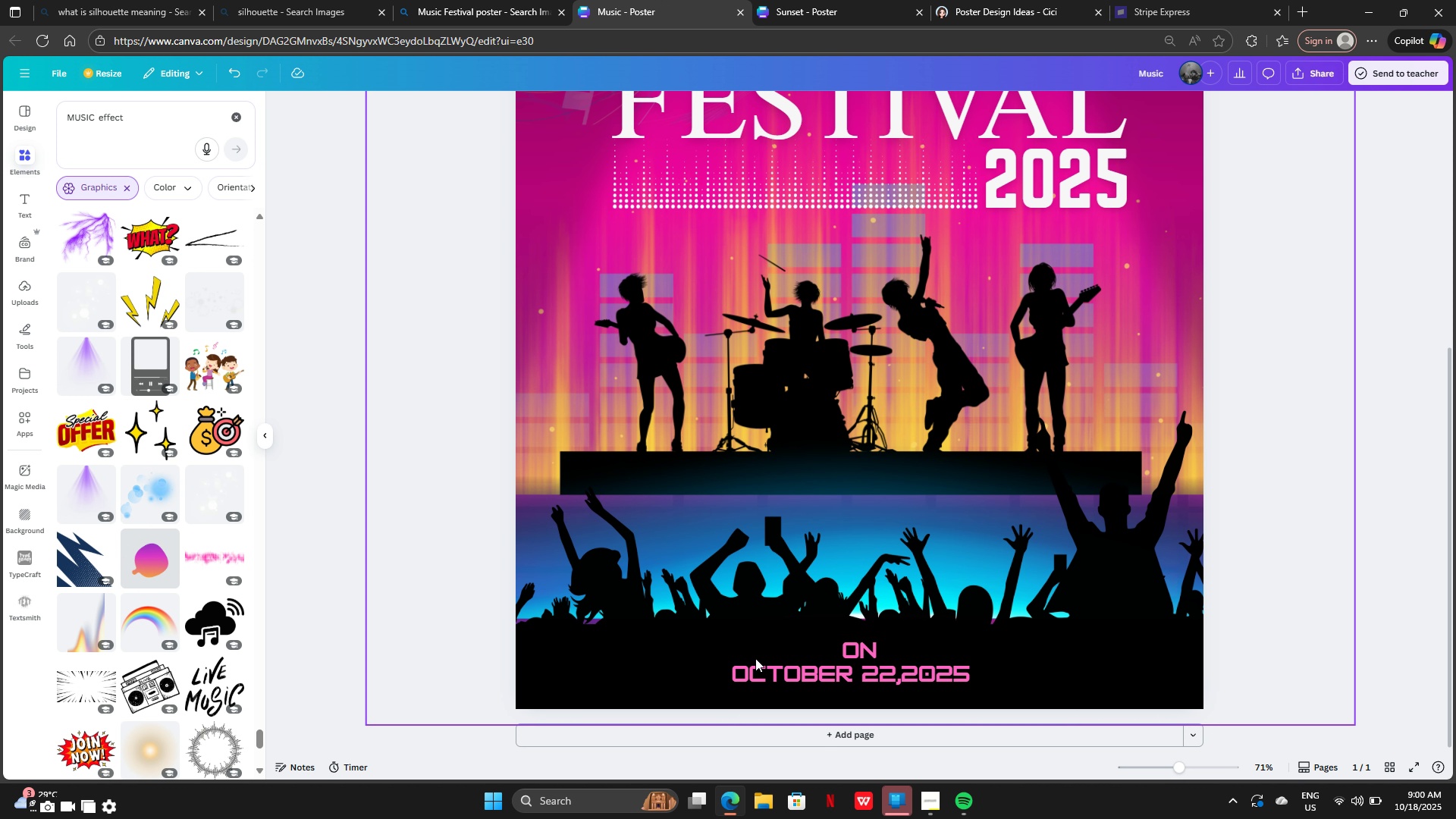 
left_click([856, 648])
 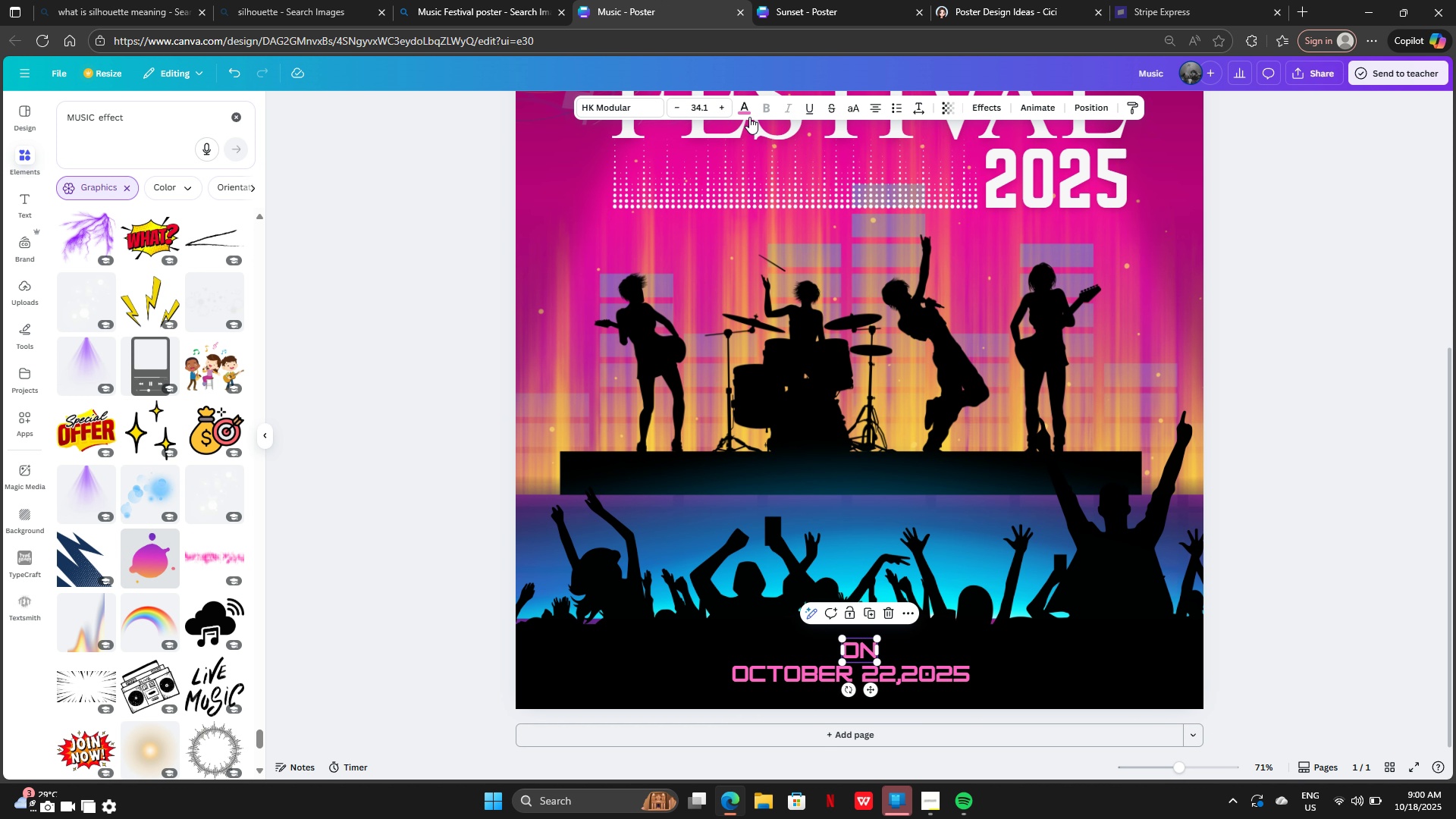 
left_click([749, 117])
 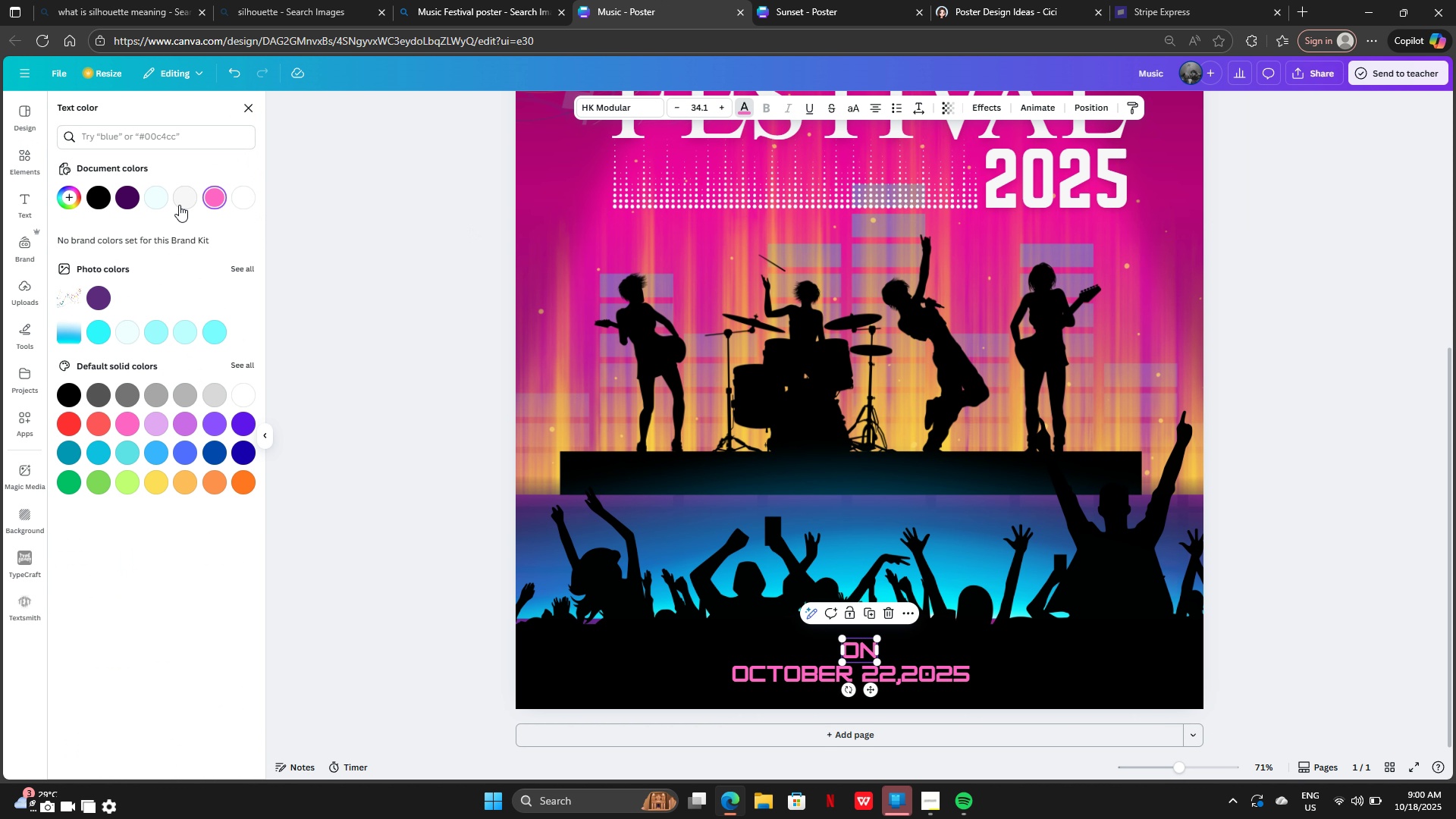 
left_click([186, 199])
 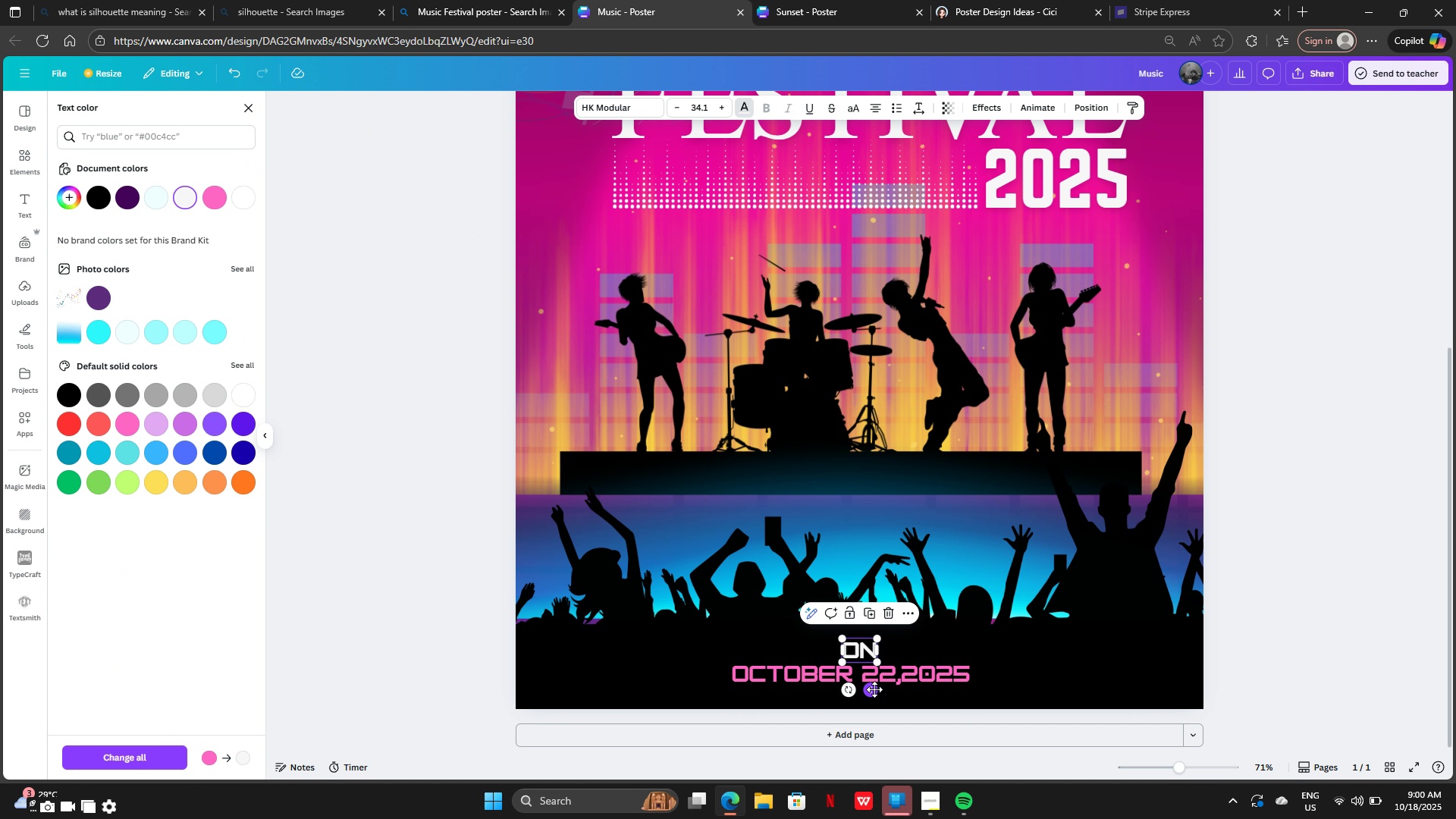 
left_click_drag(start_coordinate=[874, 689], to_coordinate=[864, 685])
 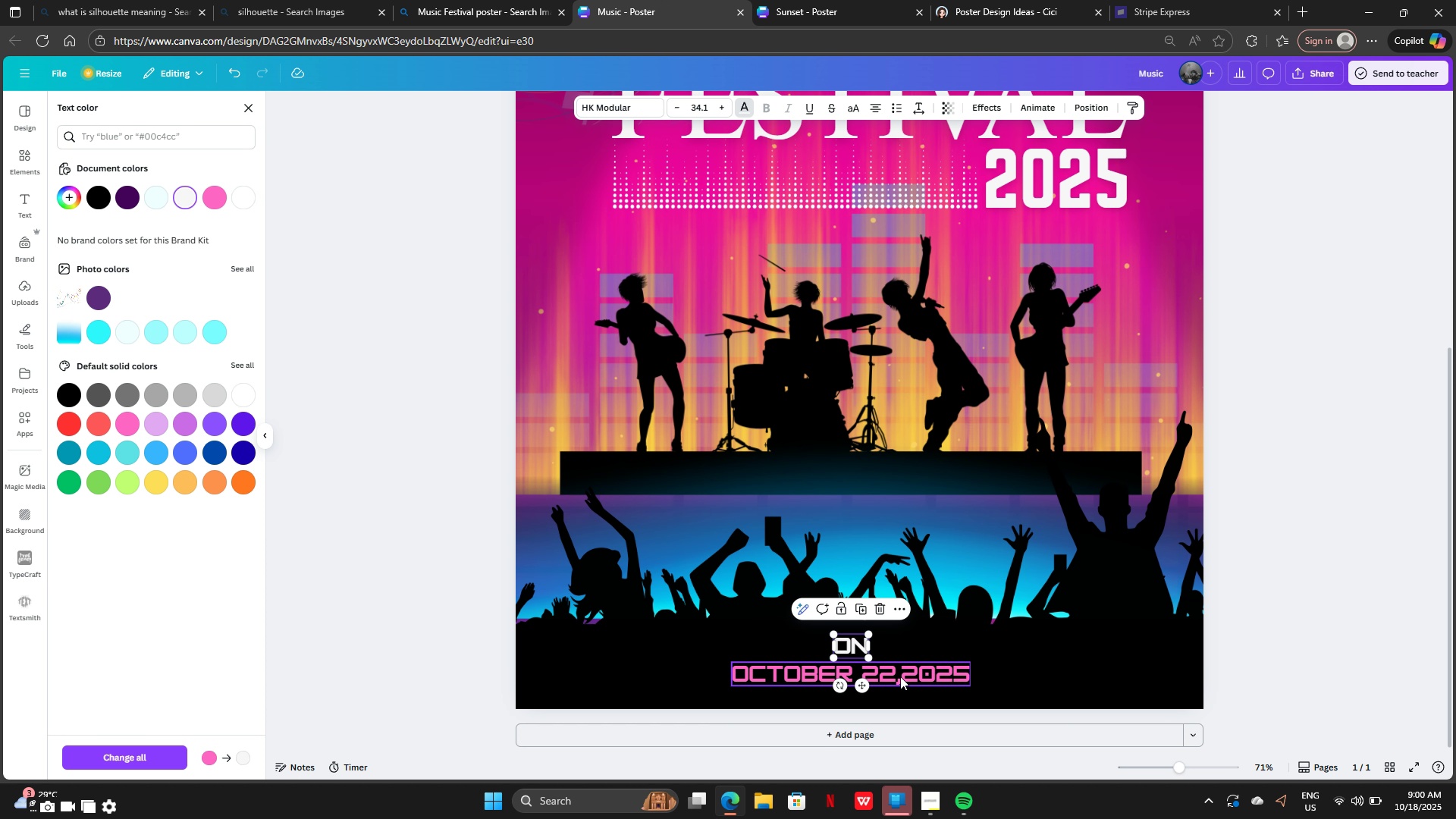 
left_click([900, 676])
 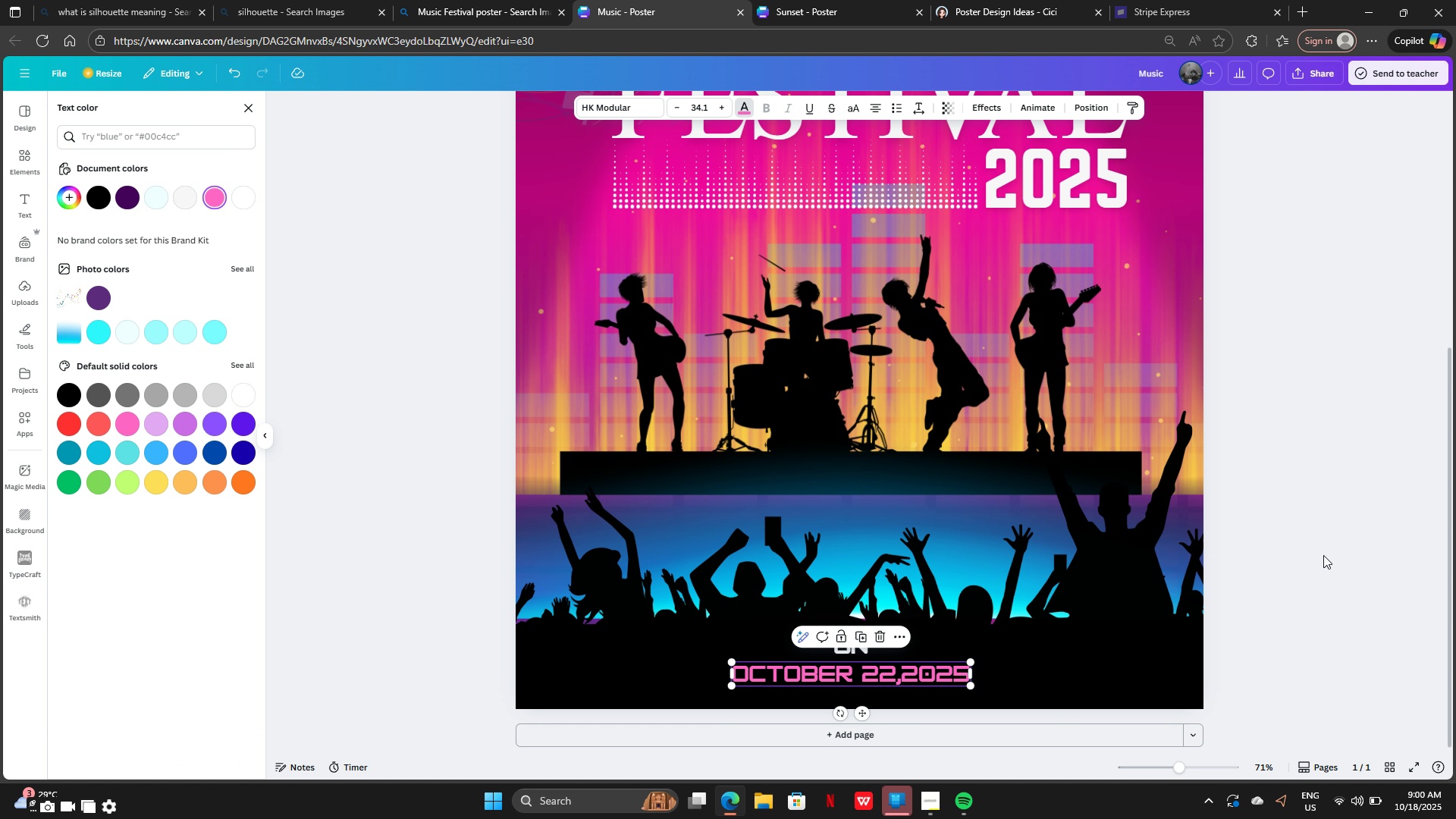 
left_click([1323, 555])
 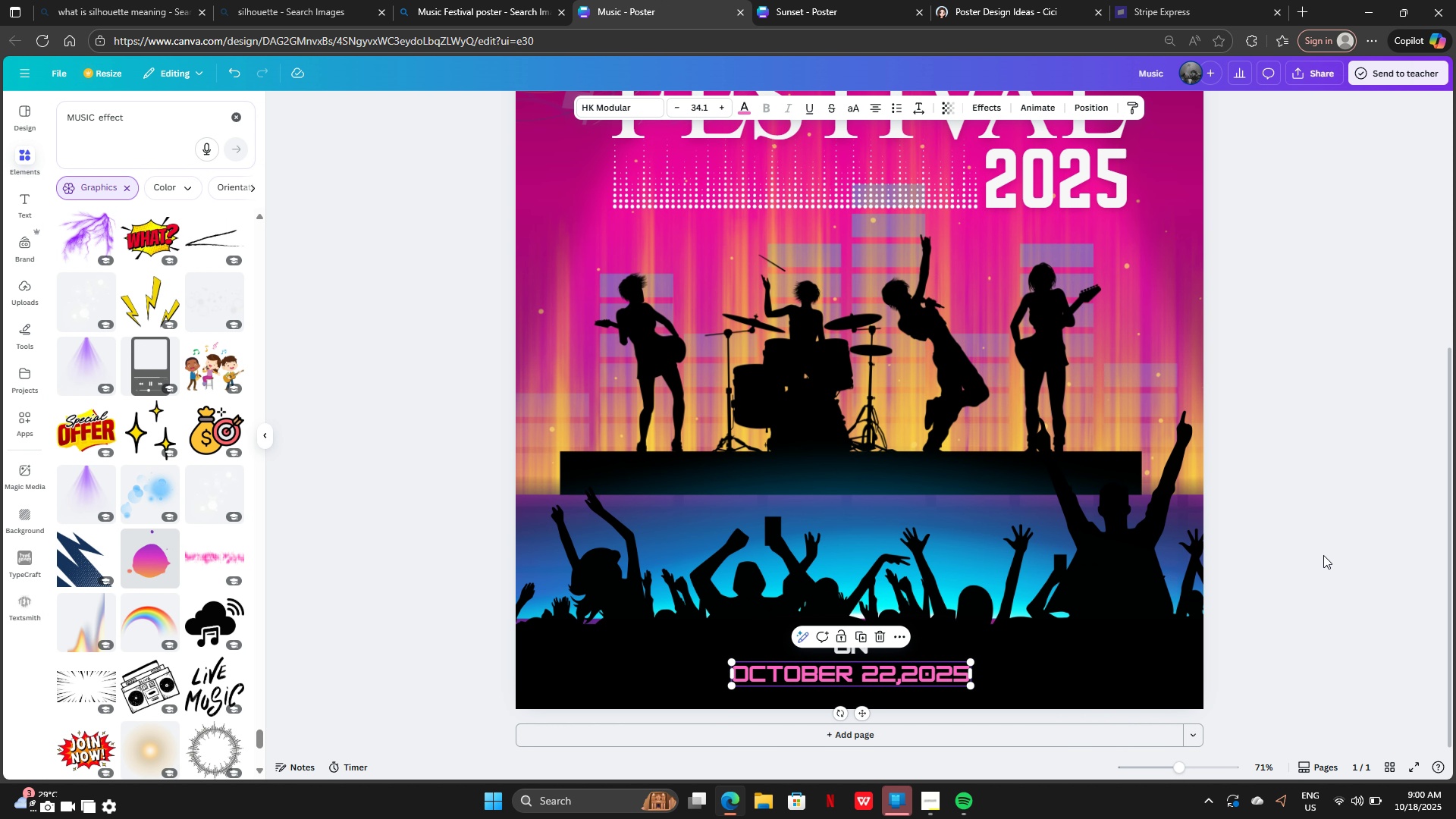 
left_click([1323, 555])
 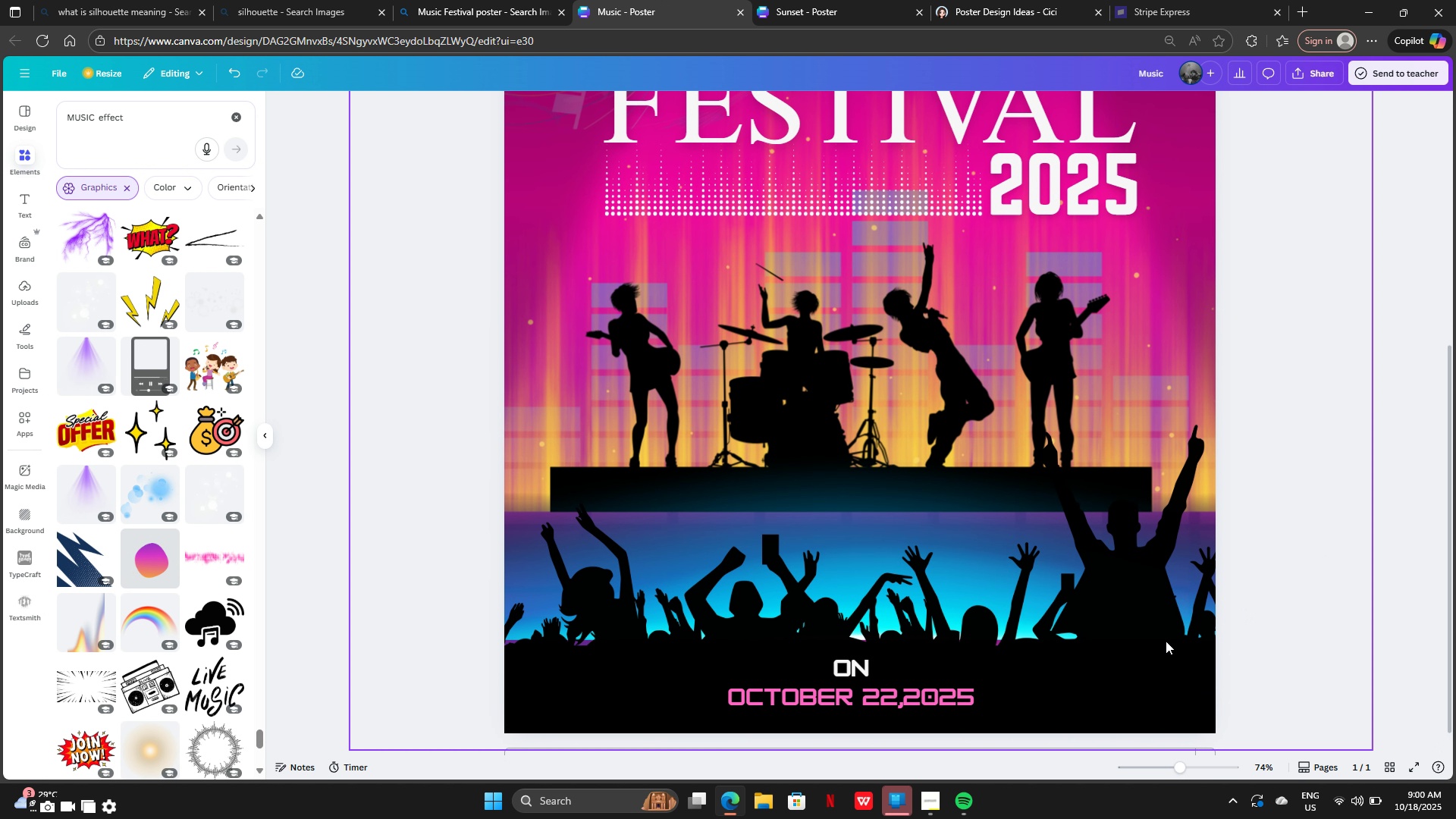 
left_click([916, 668])
 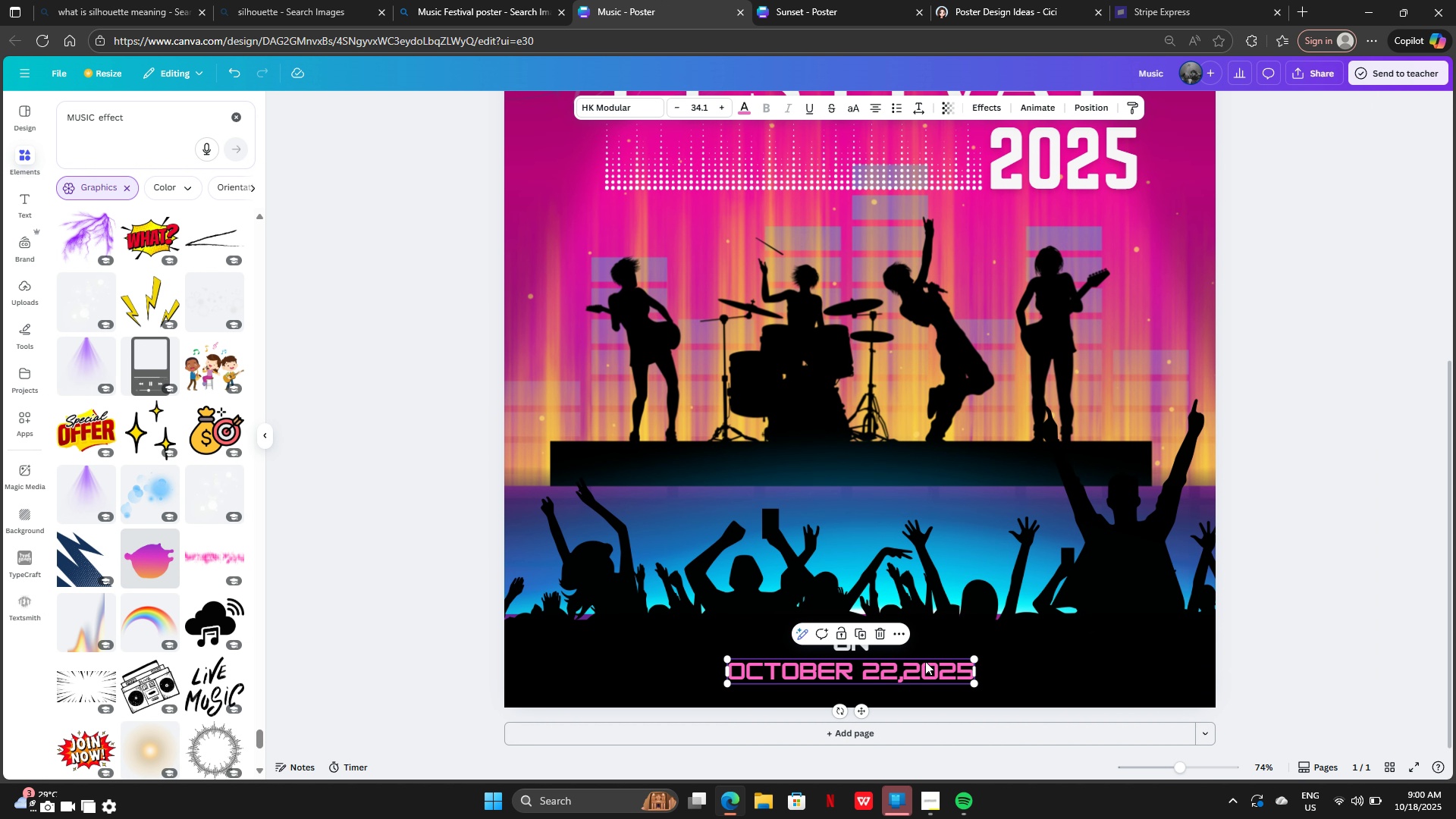 
left_click_drag(start_coordinate=[925, 661], to_coordinate=[927, 670])
 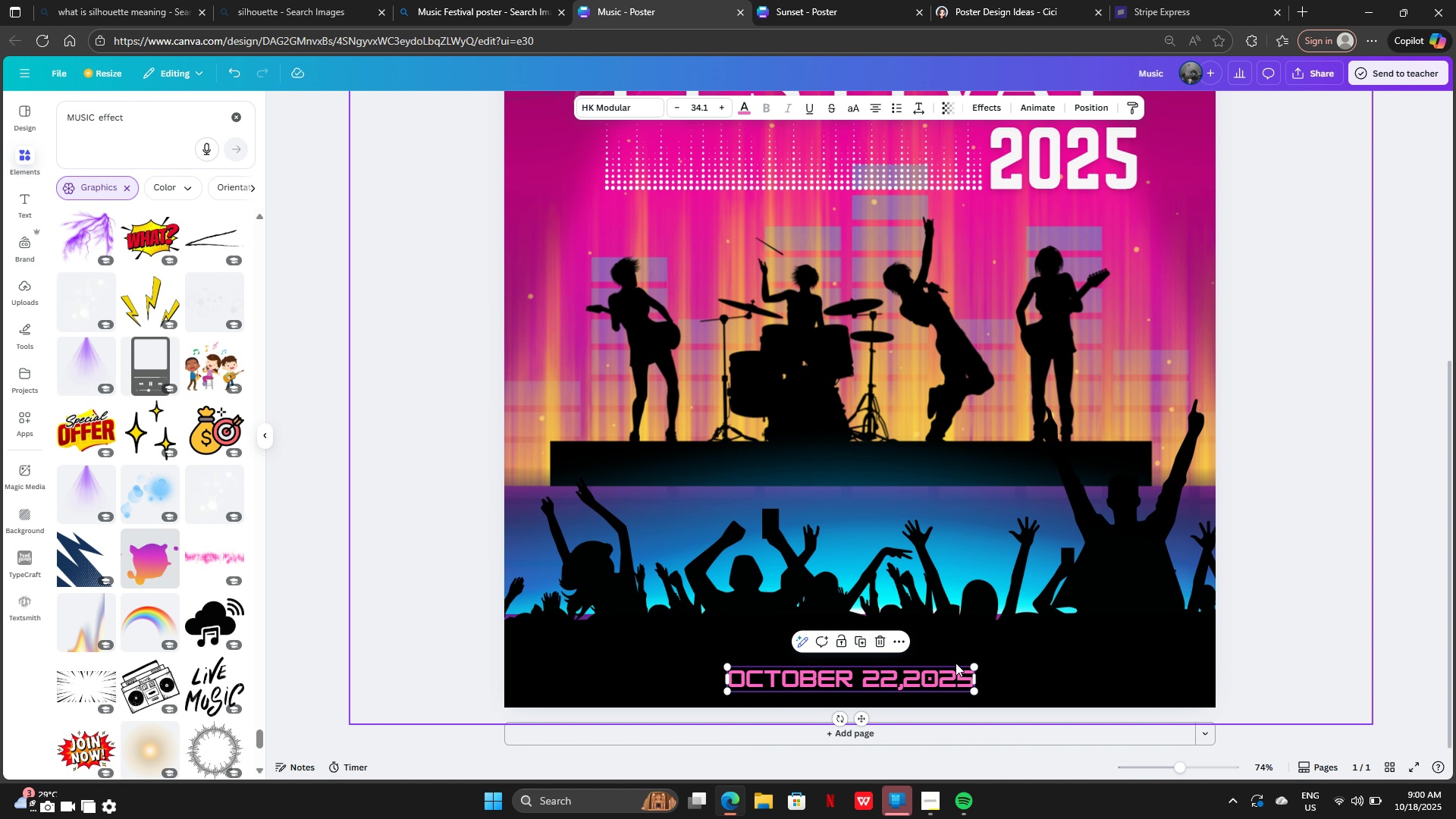 
left_click([962, 648])
 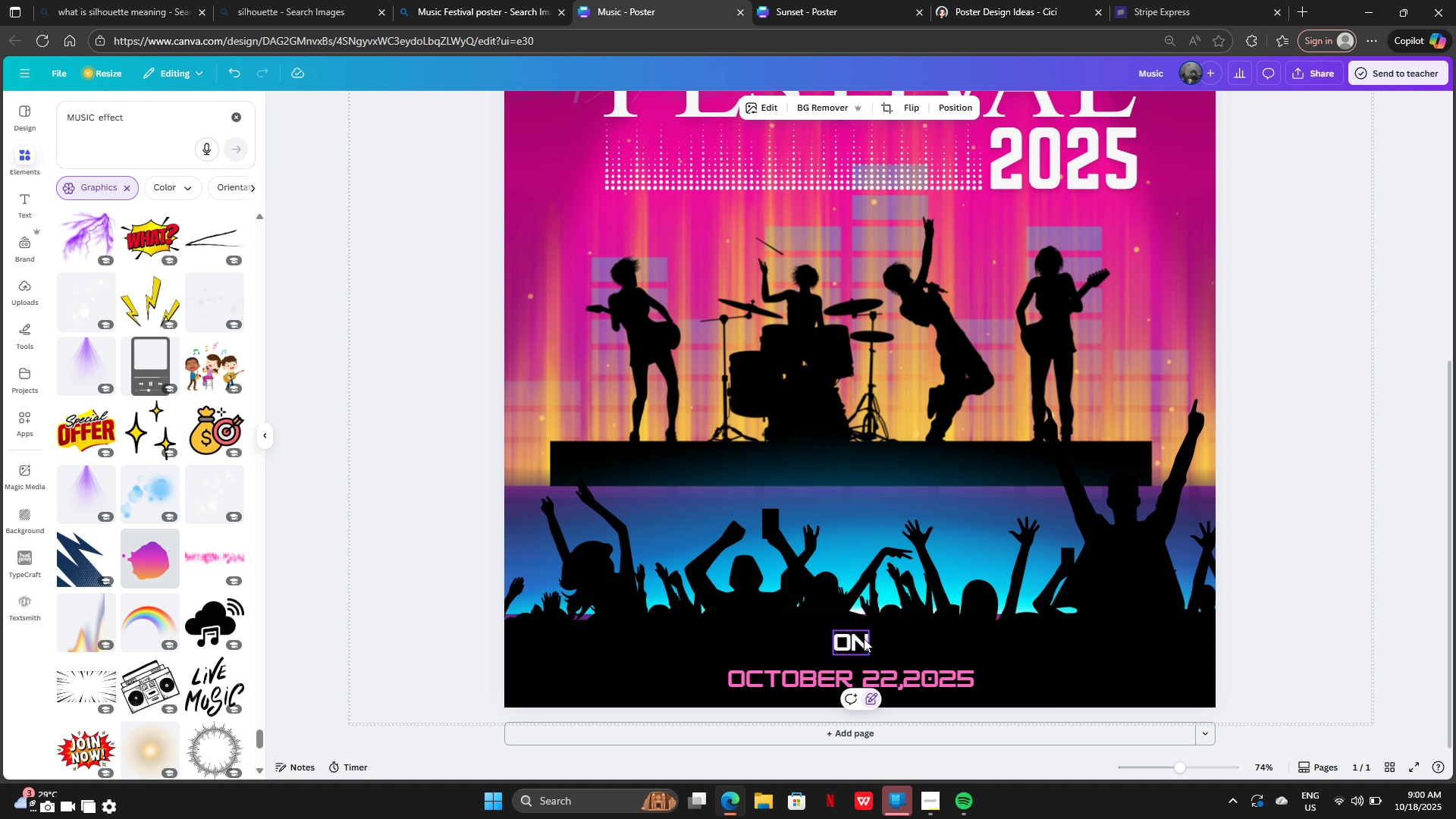 
left_click_drag(start_coordinate=[864, 639], to_coordinate=[862, 649])
 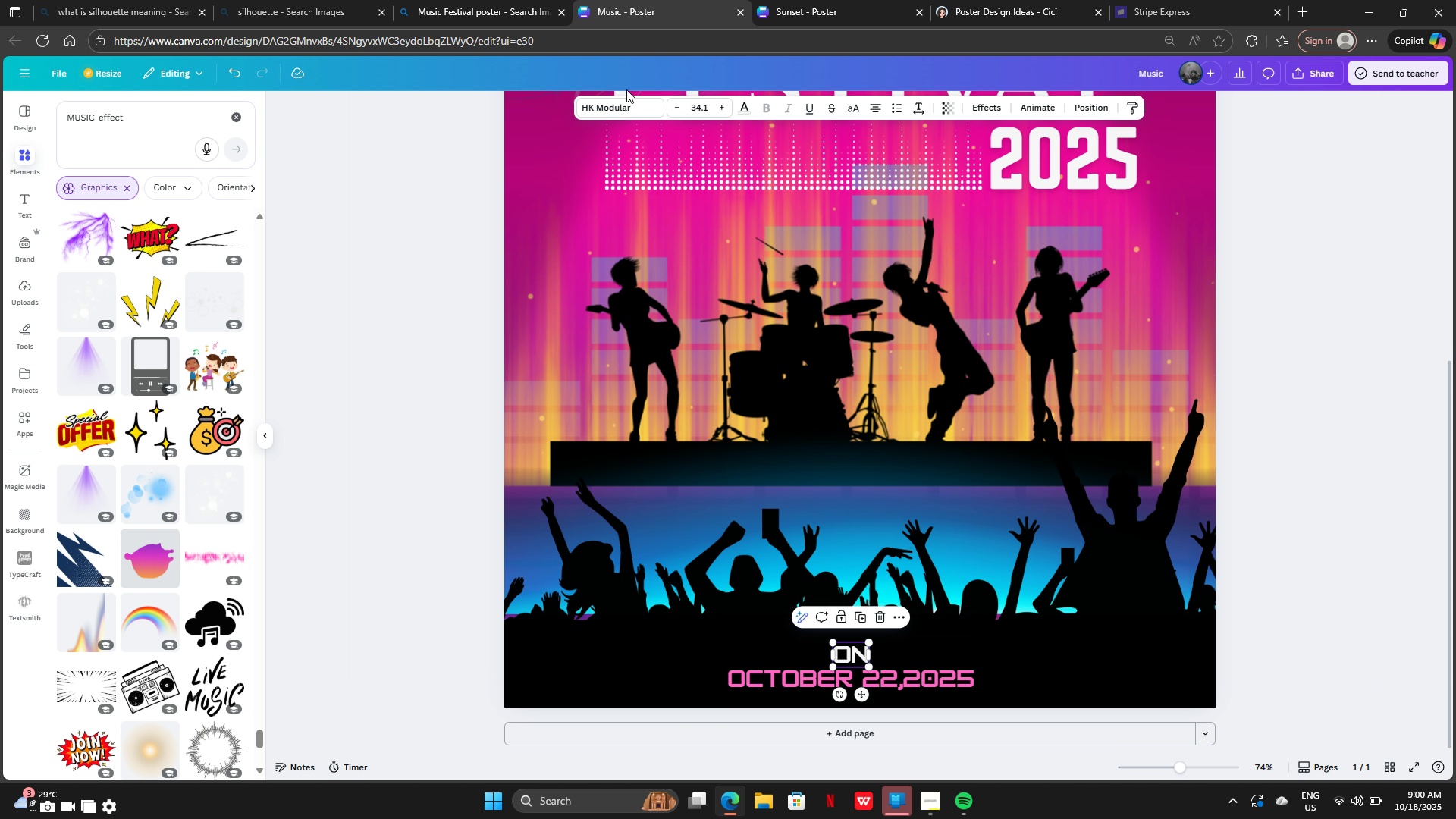 
left_click([622, 100])
 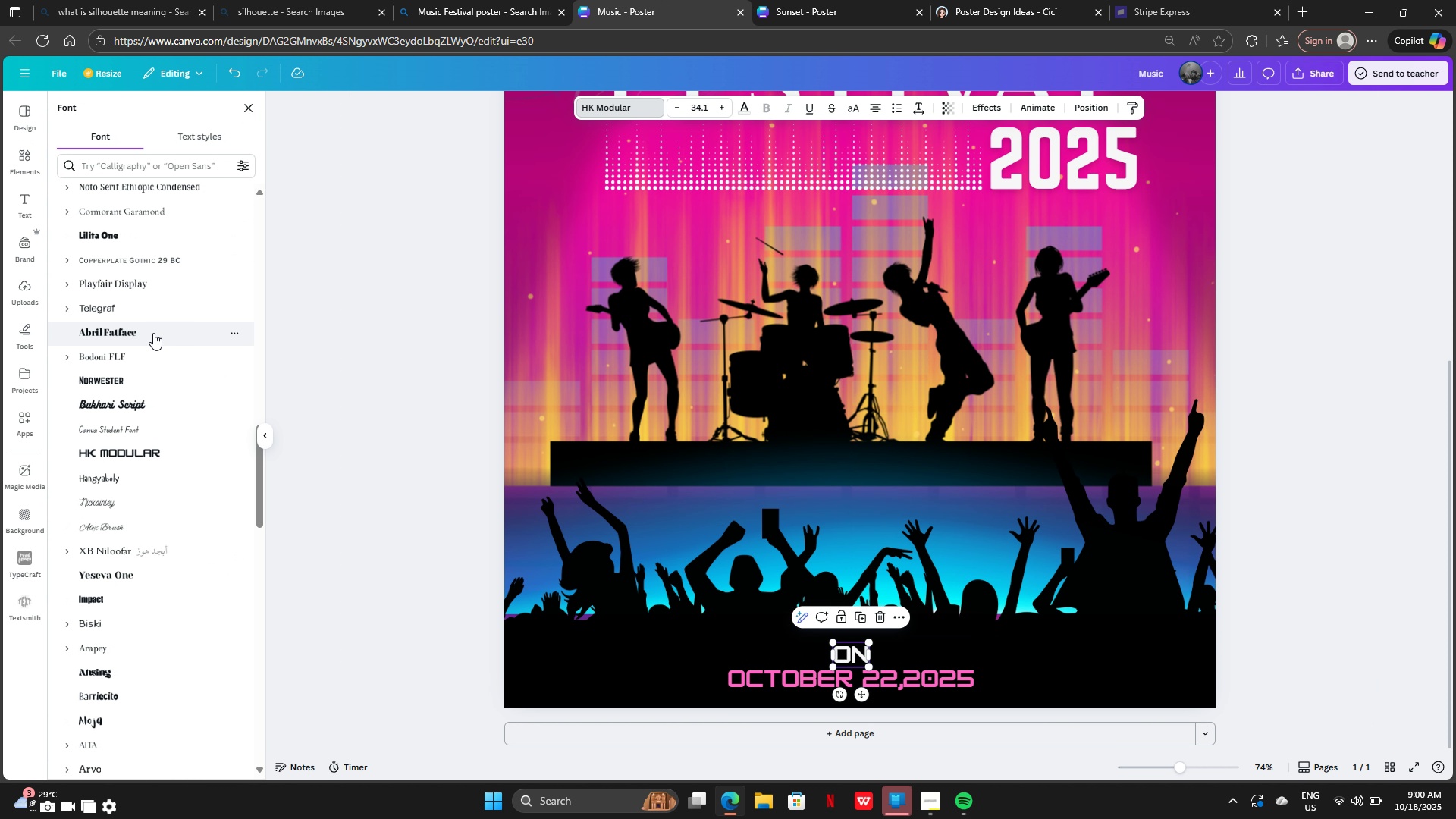 
left_click([149, 335])
 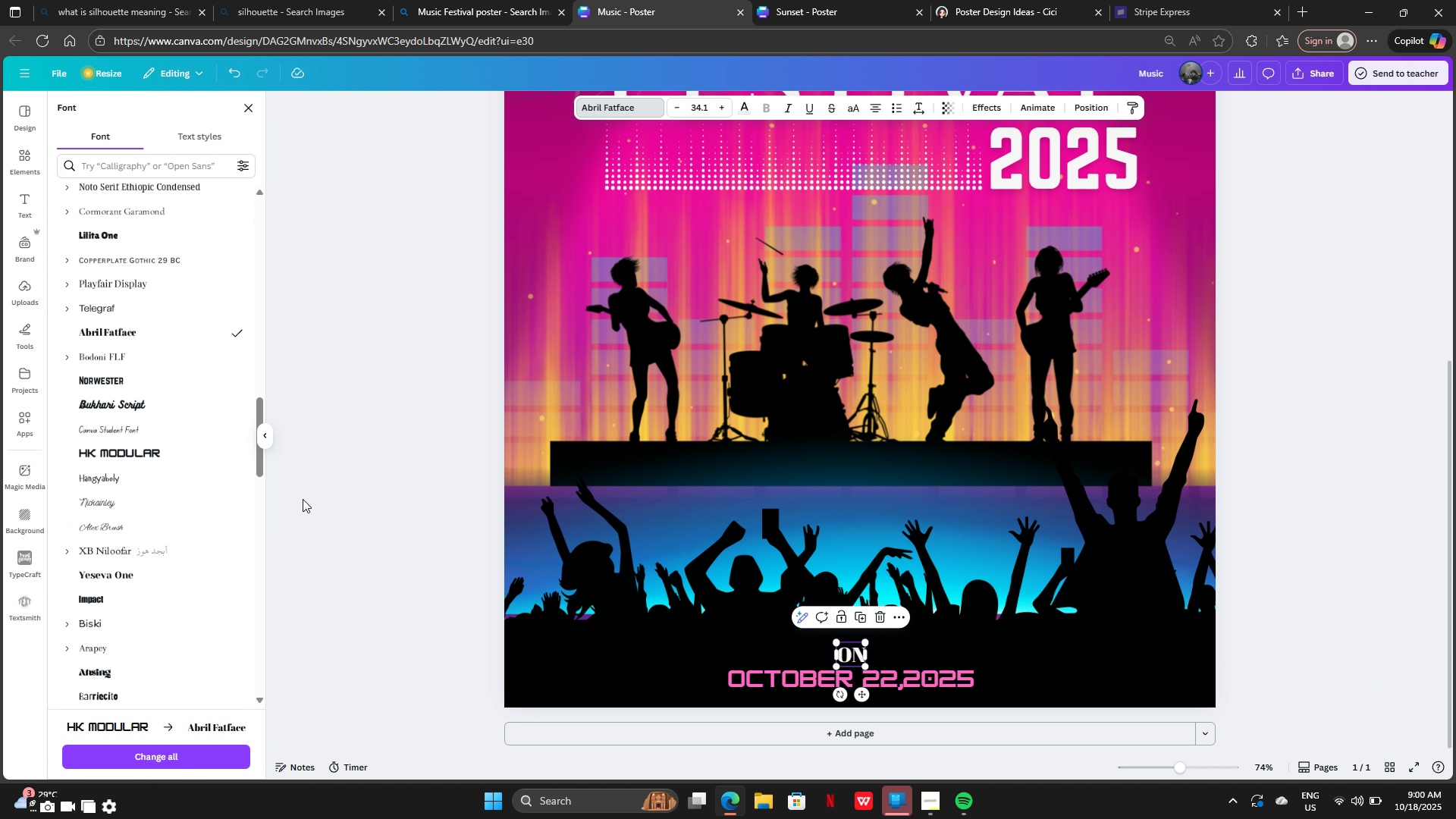 
double_click([338, 501])
 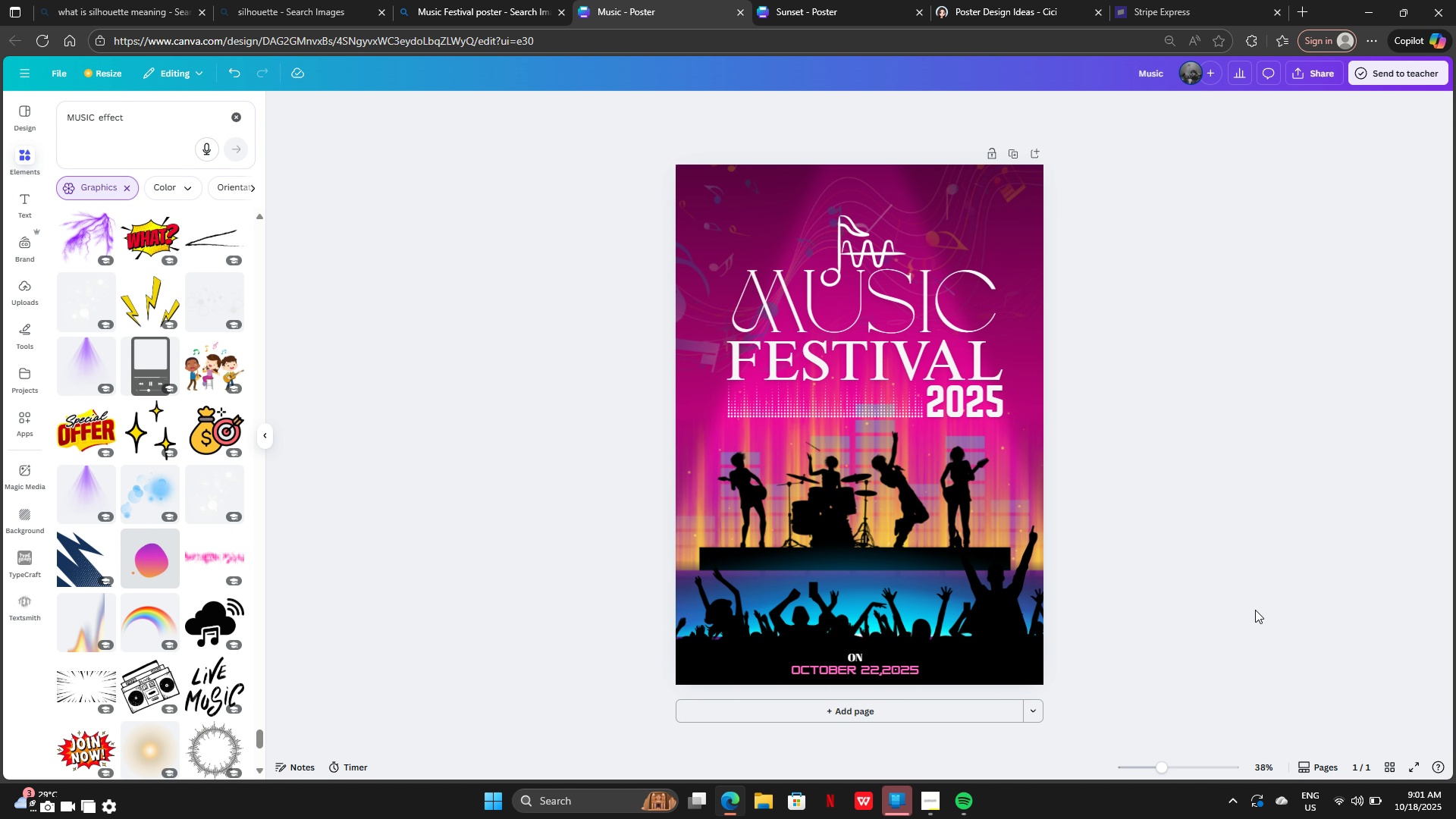 
wait(15.62)
 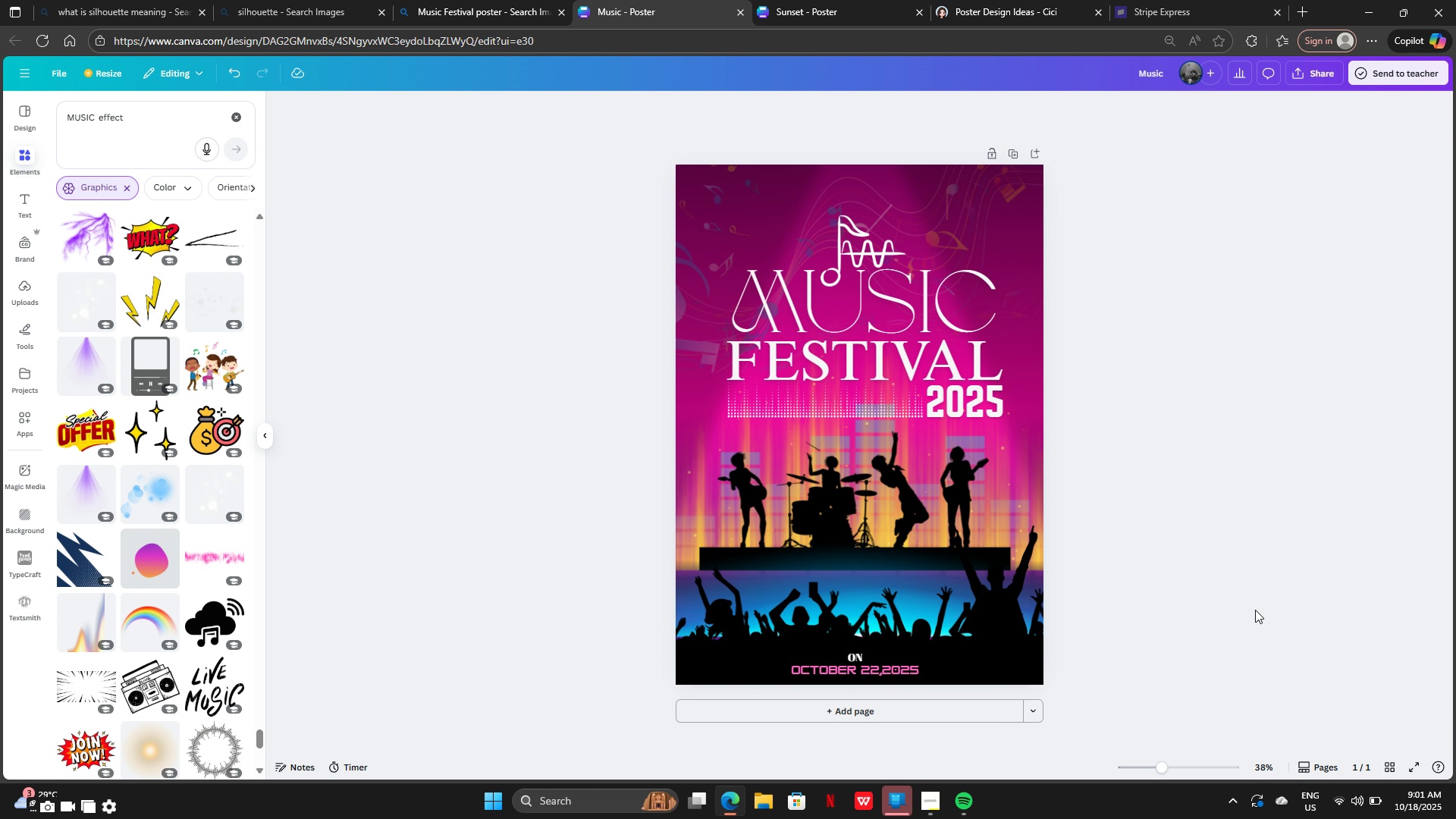 
scroll: coordinate [143, 671], scroll_direction: down, amount: 6.0
 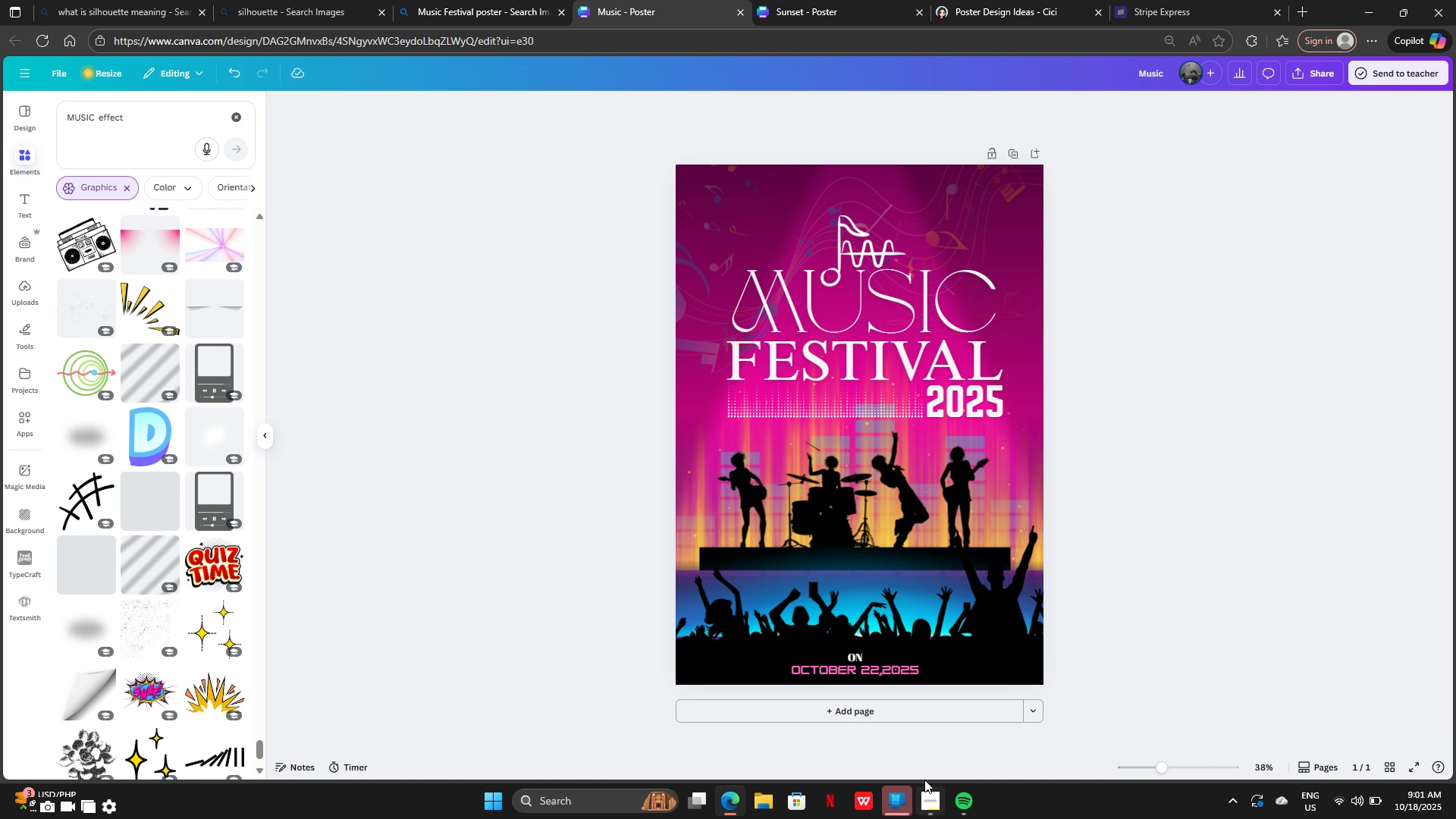 
left_click([921, 804])